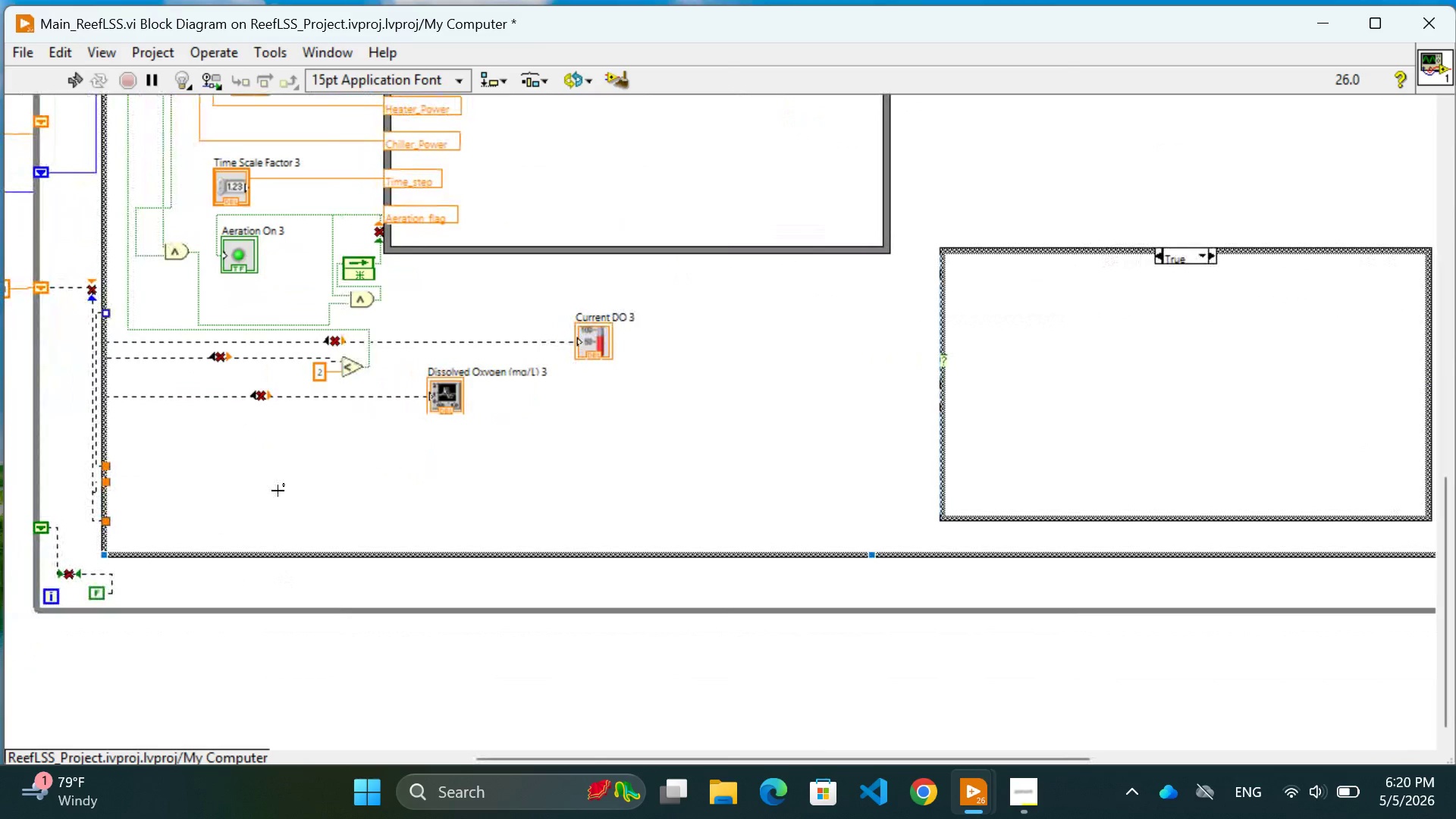 
left_click([297, 480])
 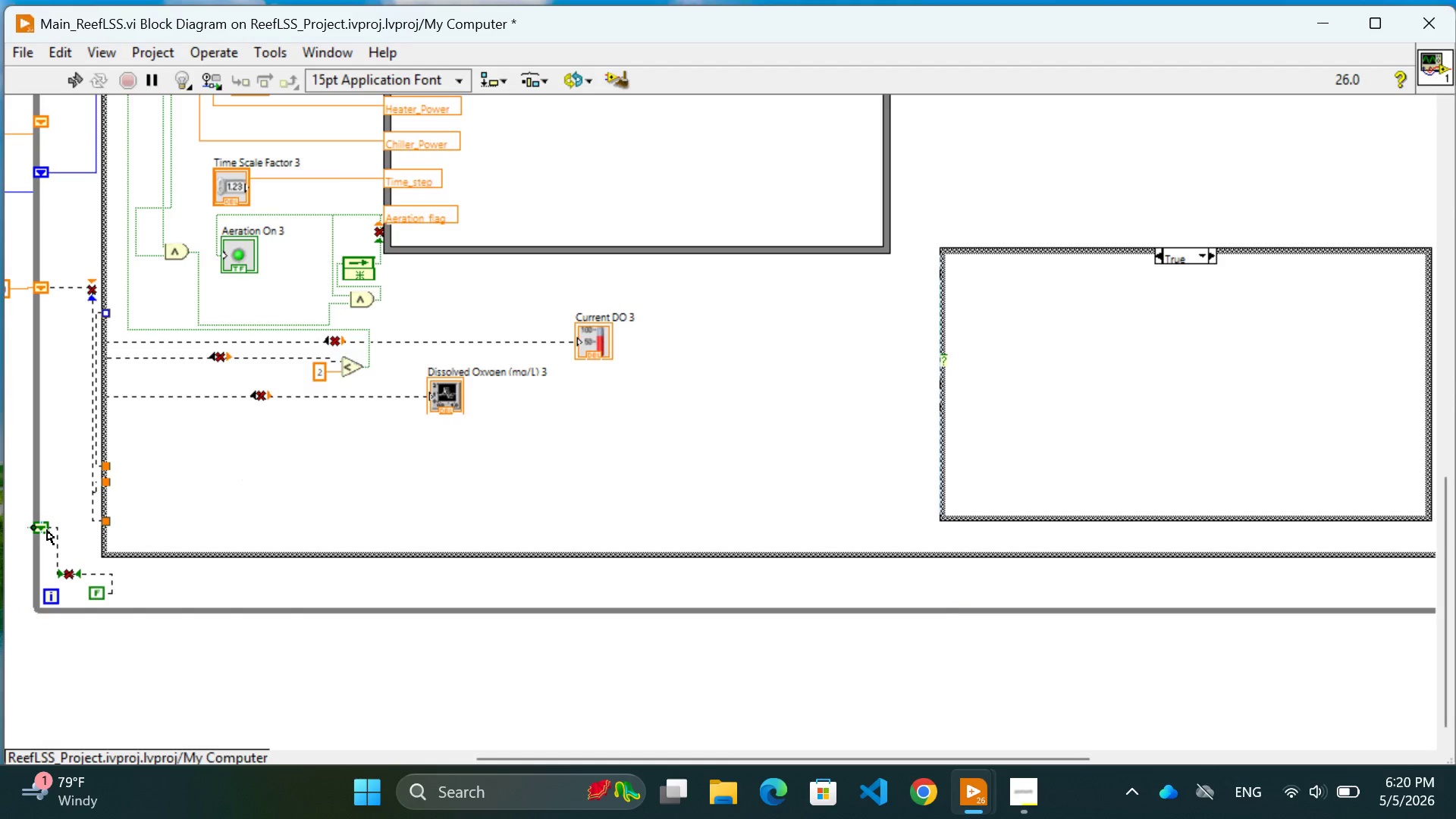 
wait(6.56)
 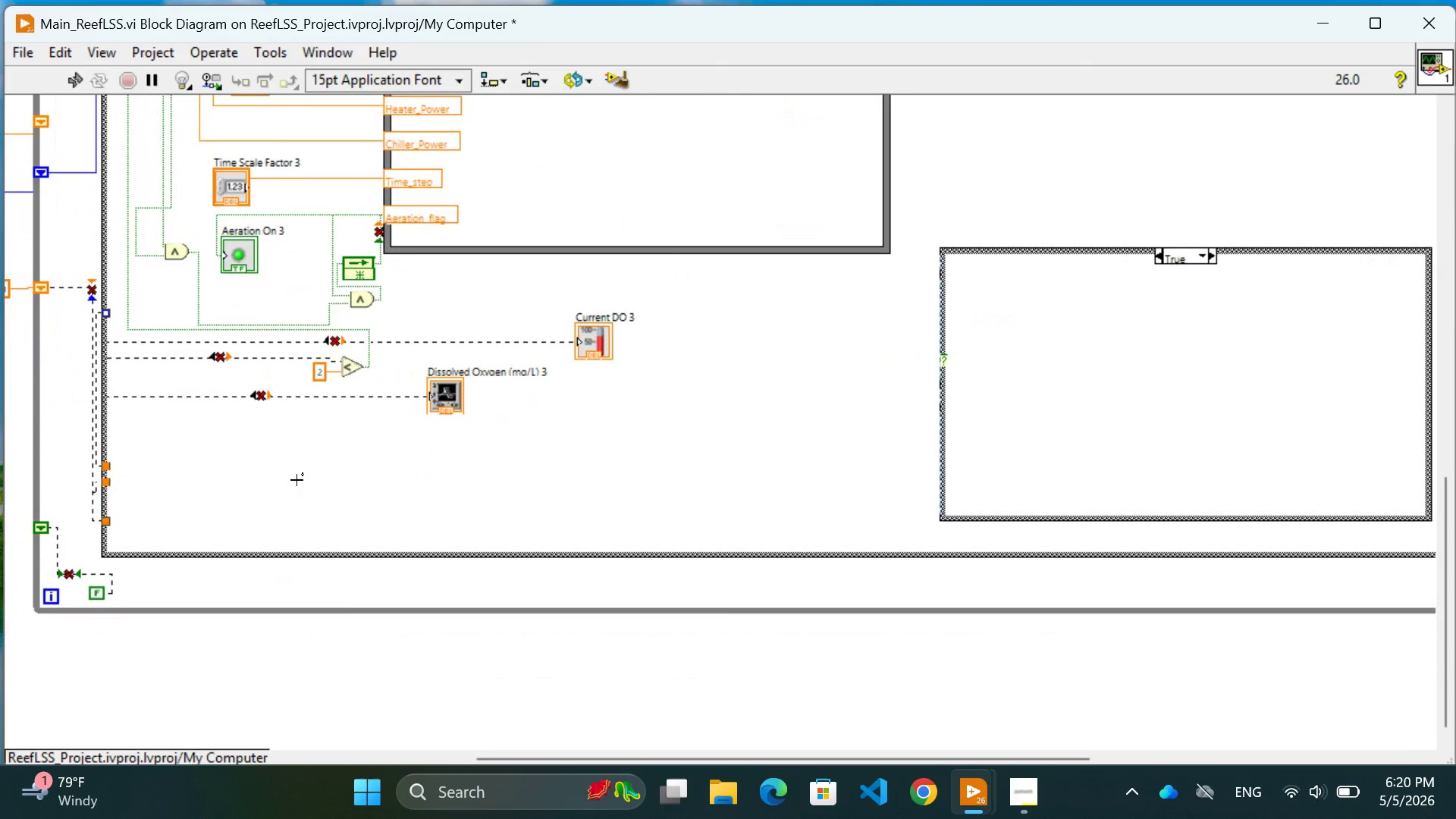 
left_click([47, 530])
 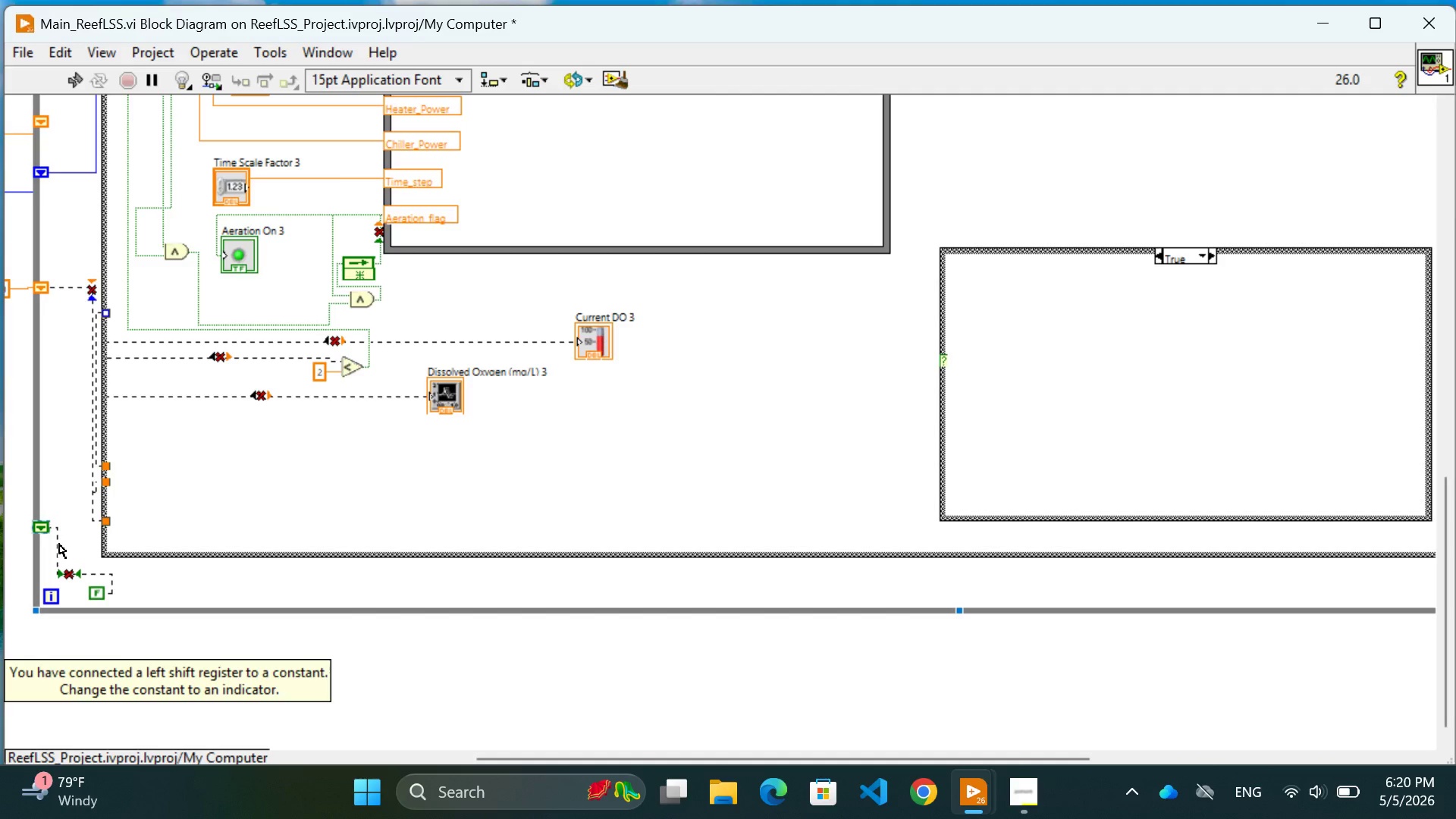 
left_click([63, 543])
 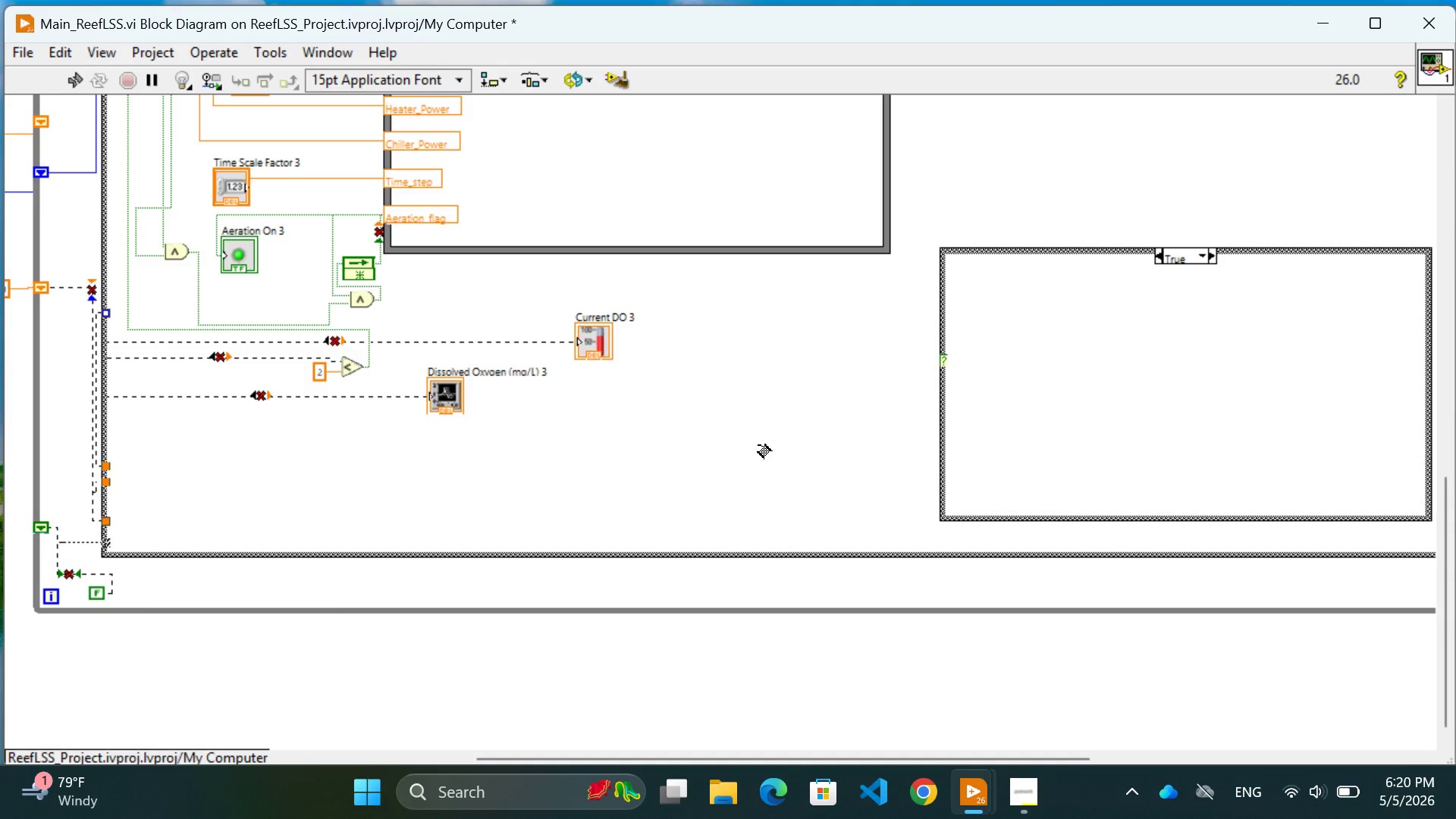 
left_click([758, 445])
 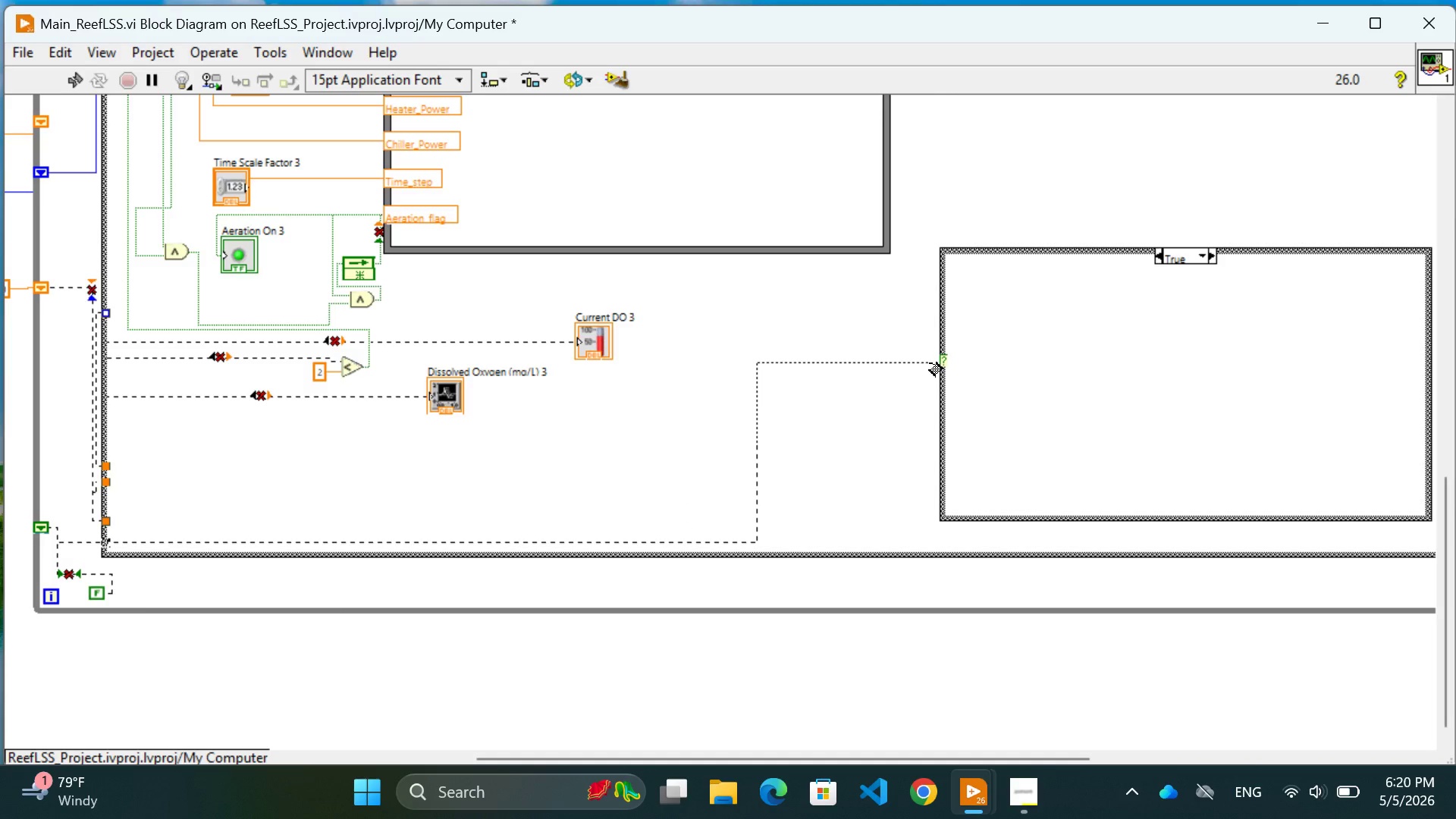 
left_click([937, 363])
 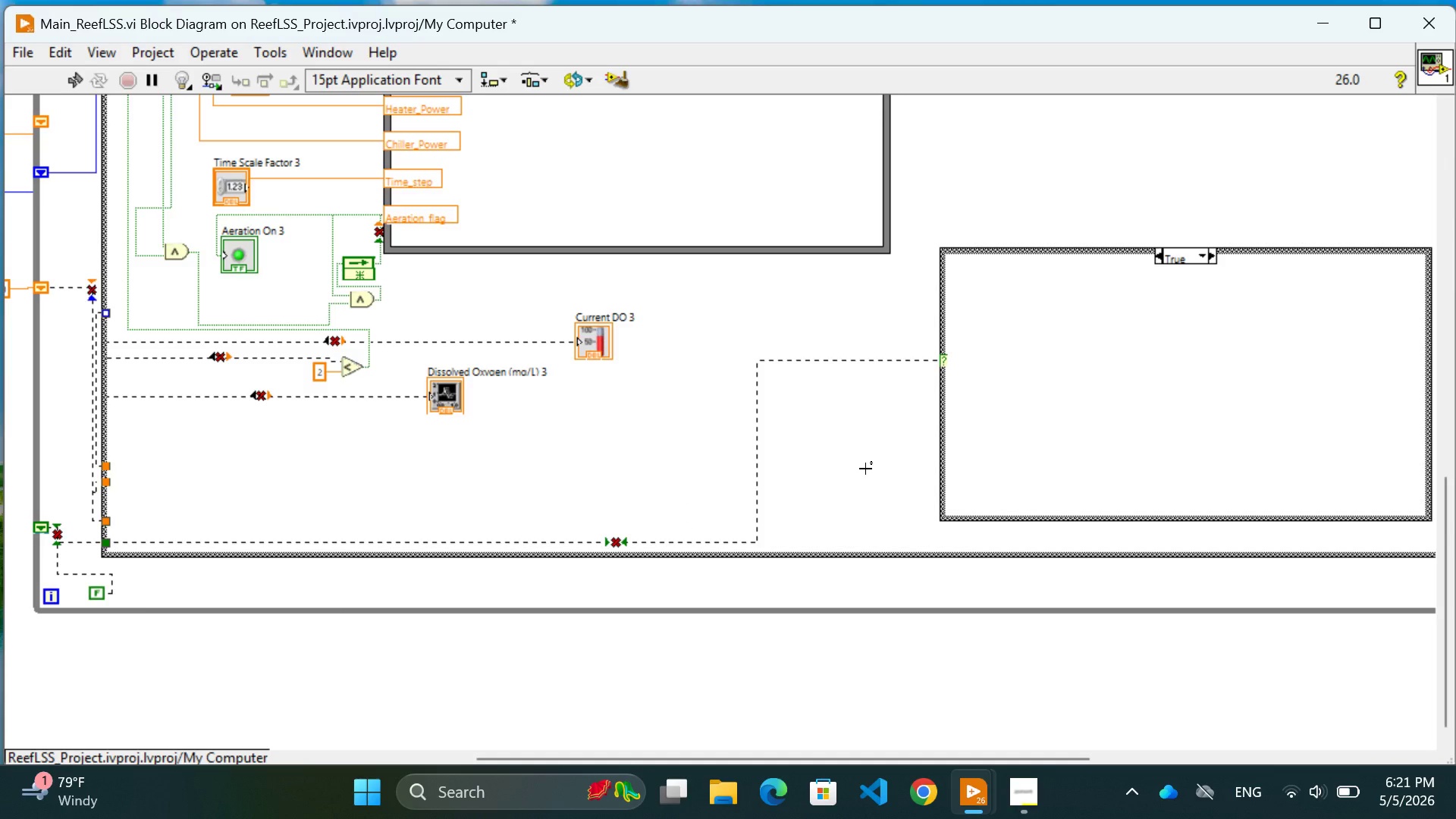 
wait(22.53)
 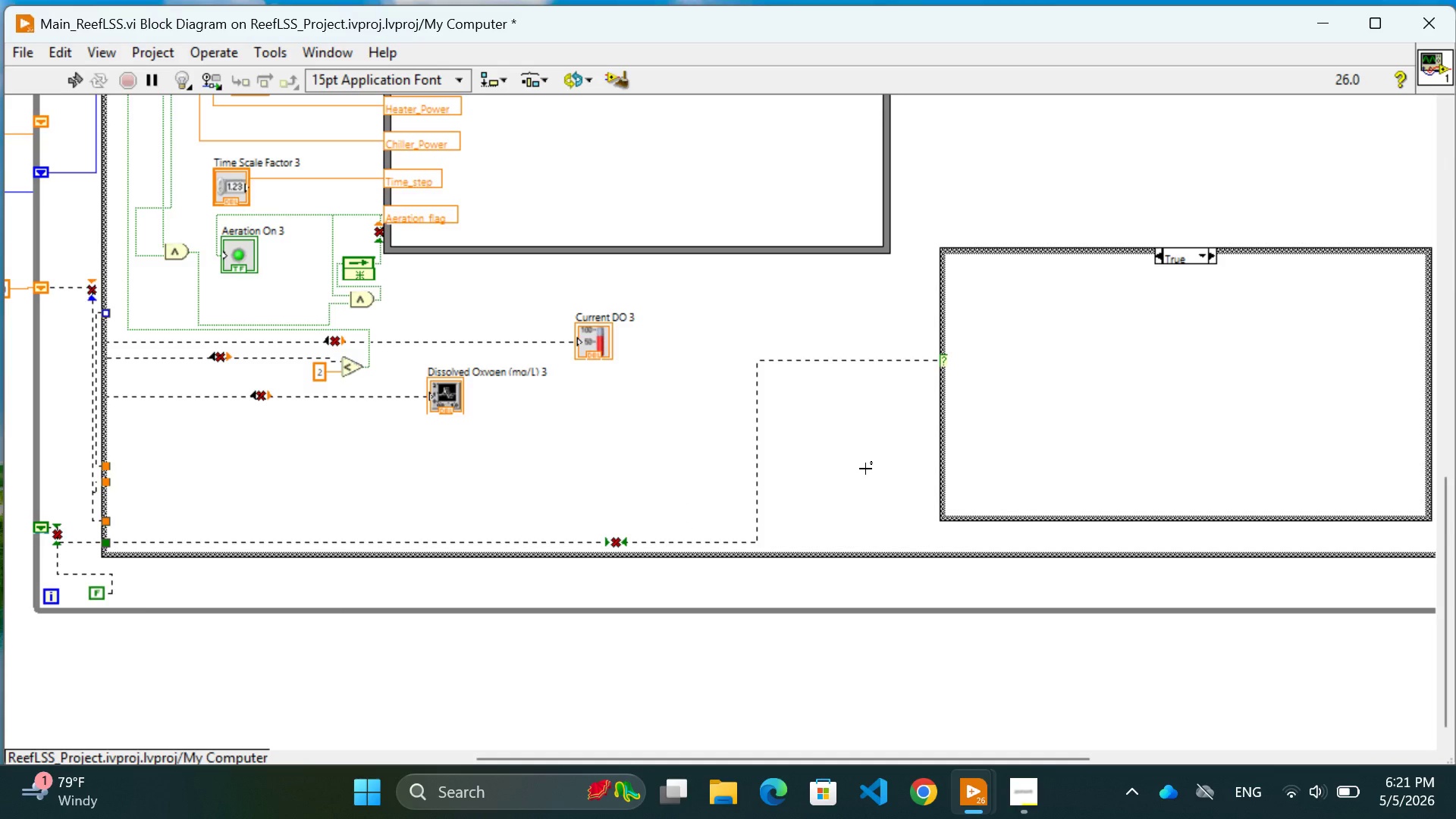 
left_click([1200, 324])
 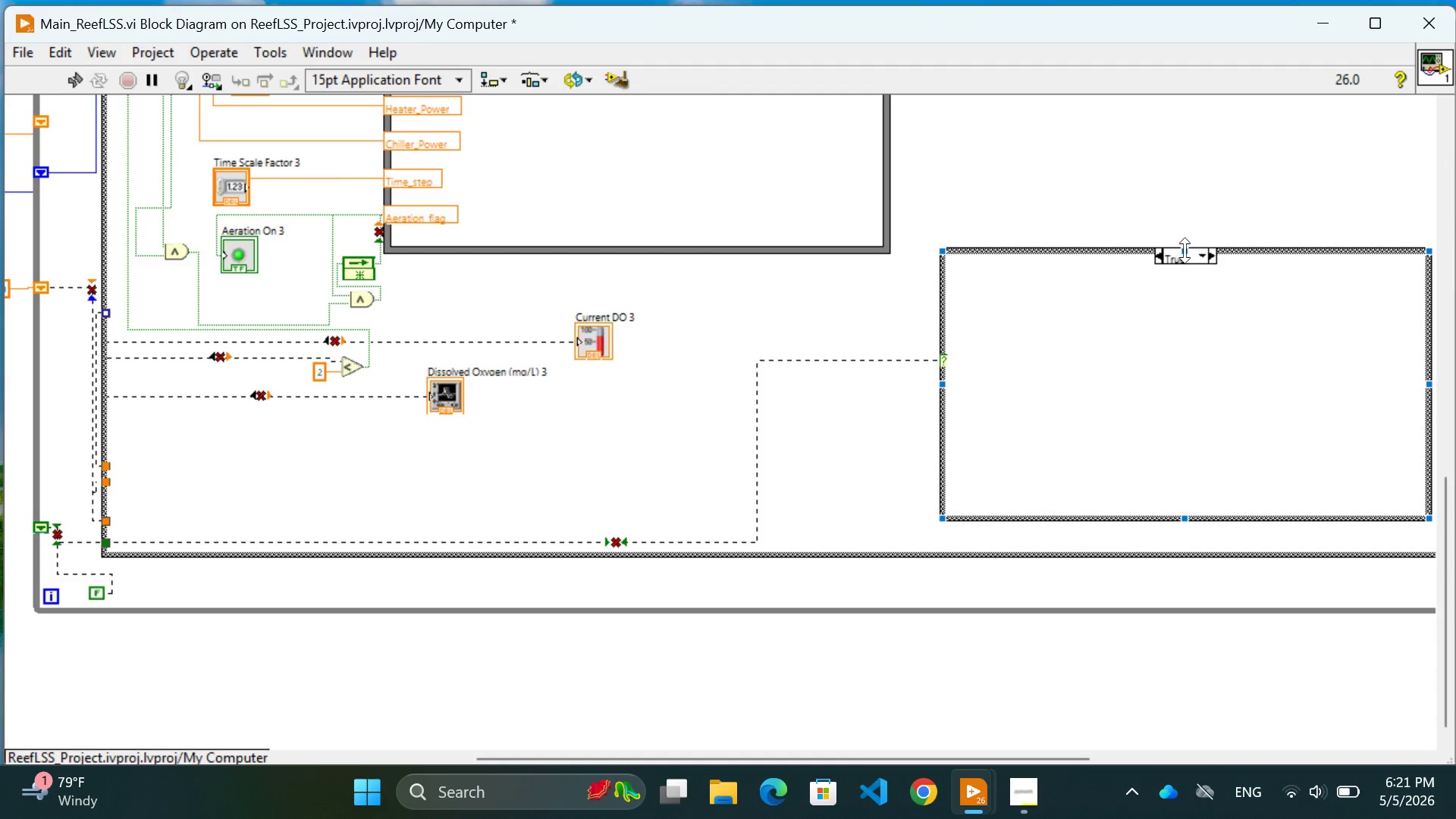 
left_click_drag(start_coordinate=[1185, 250], to_coordinate=[1187, 232])
 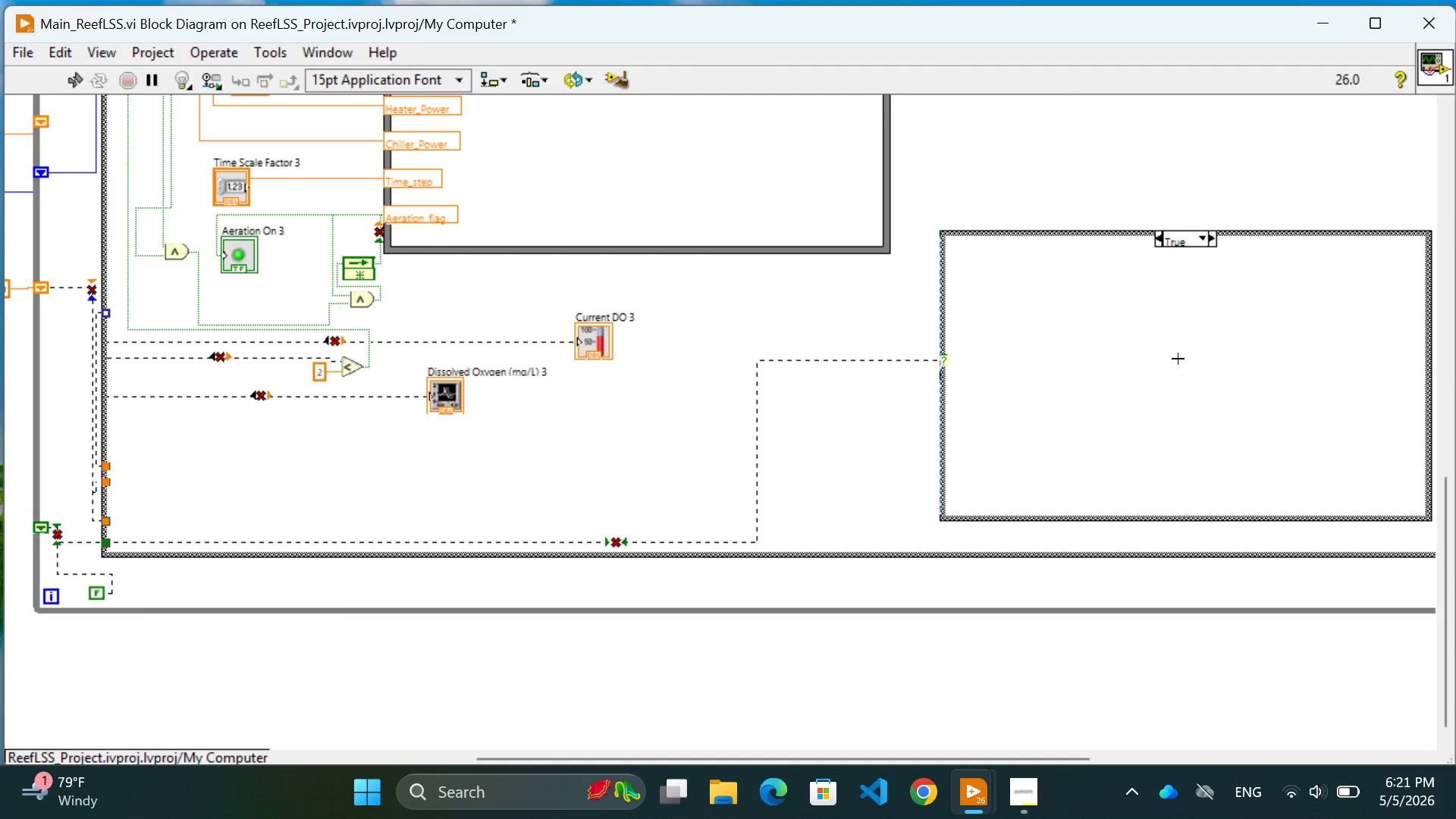 
left_click([1178, 359])
 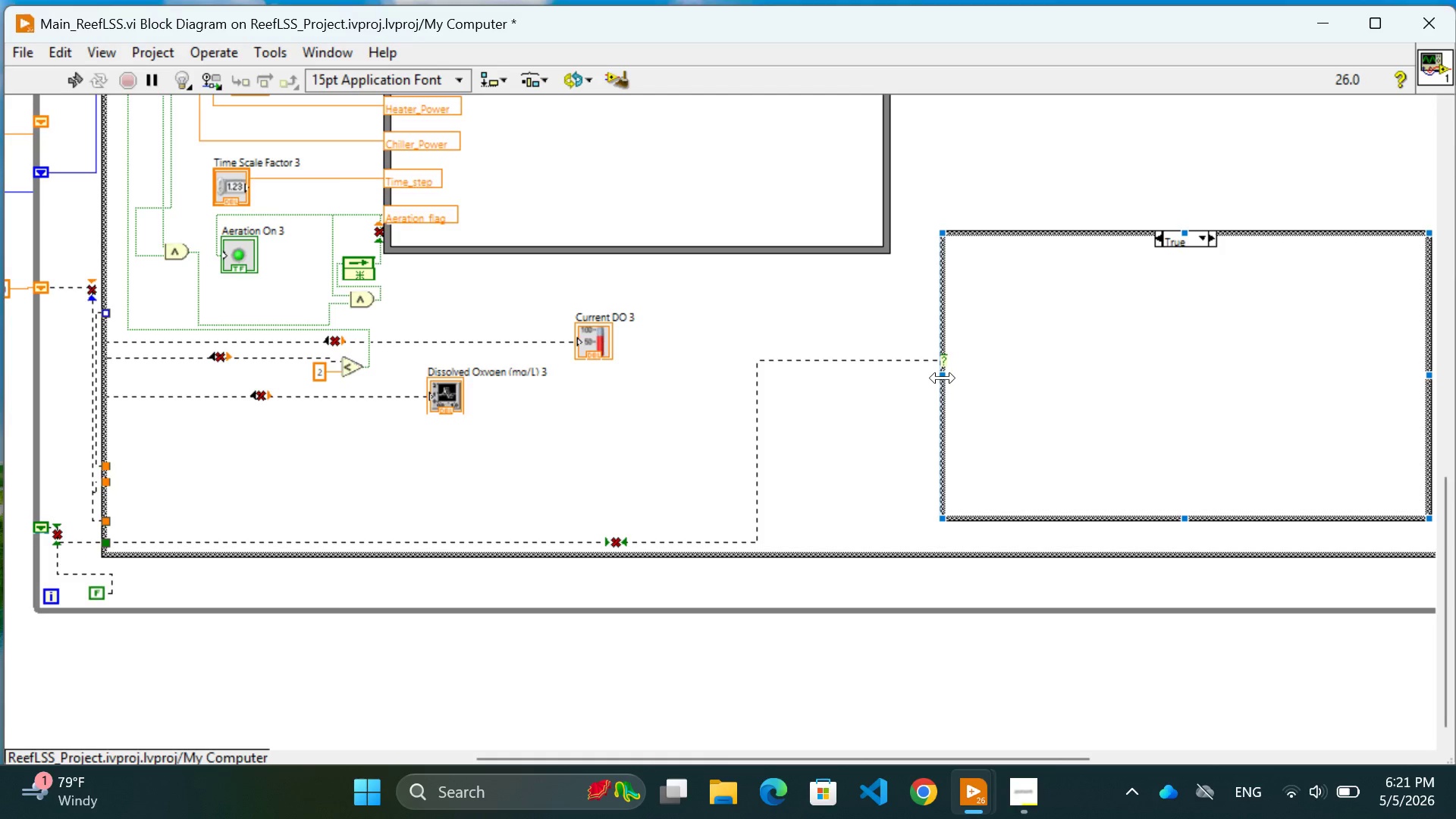 
left_click_drag(start_coordinate=[943, 376], to_coordinate=[921, 377])
 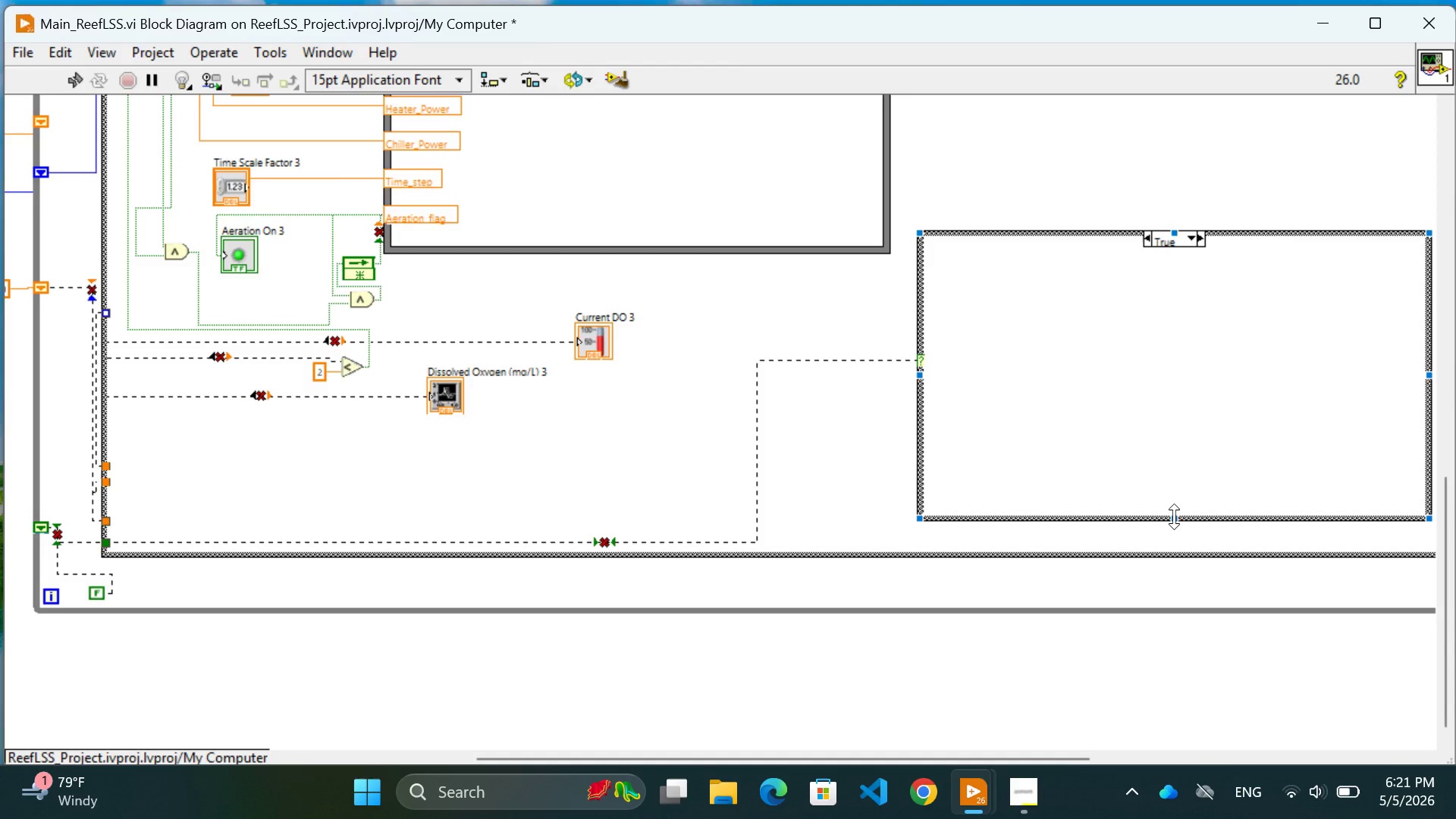 
left_click_drag(start_coordinate=[1174, 516], to_coordinate=[1172, 531])
 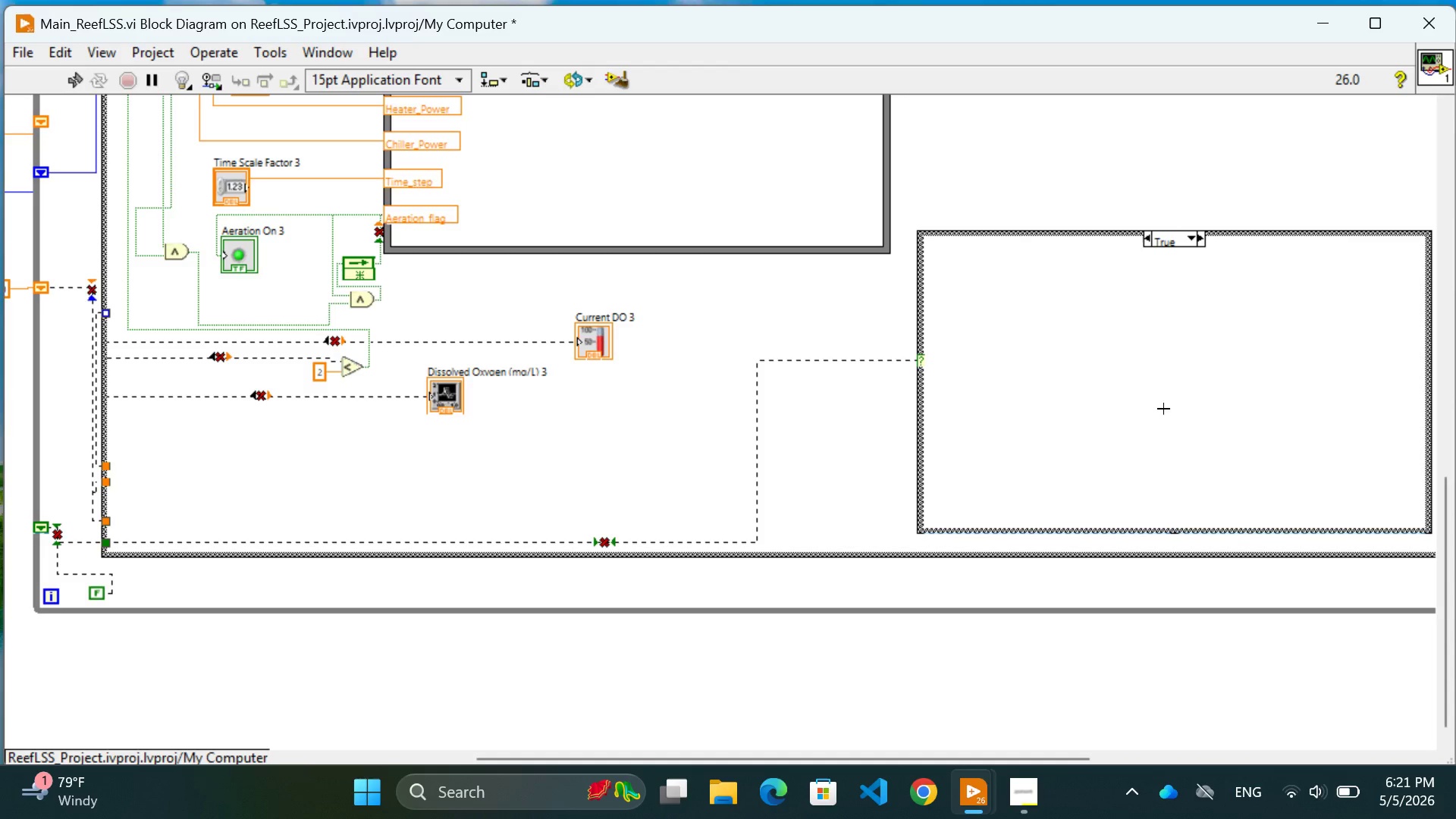 
left_click([1163, 409])
 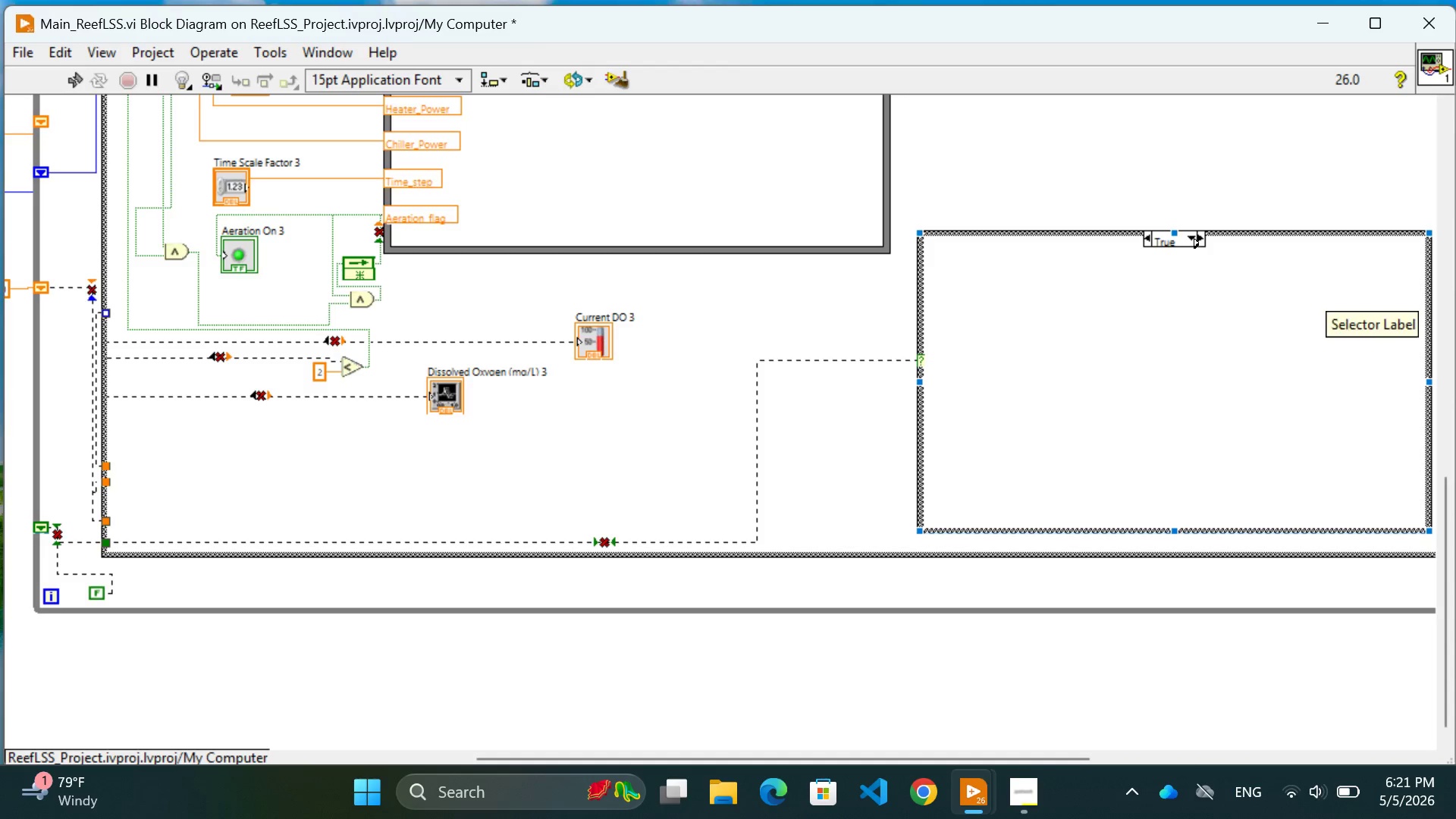 
left_click([1198, 243])
 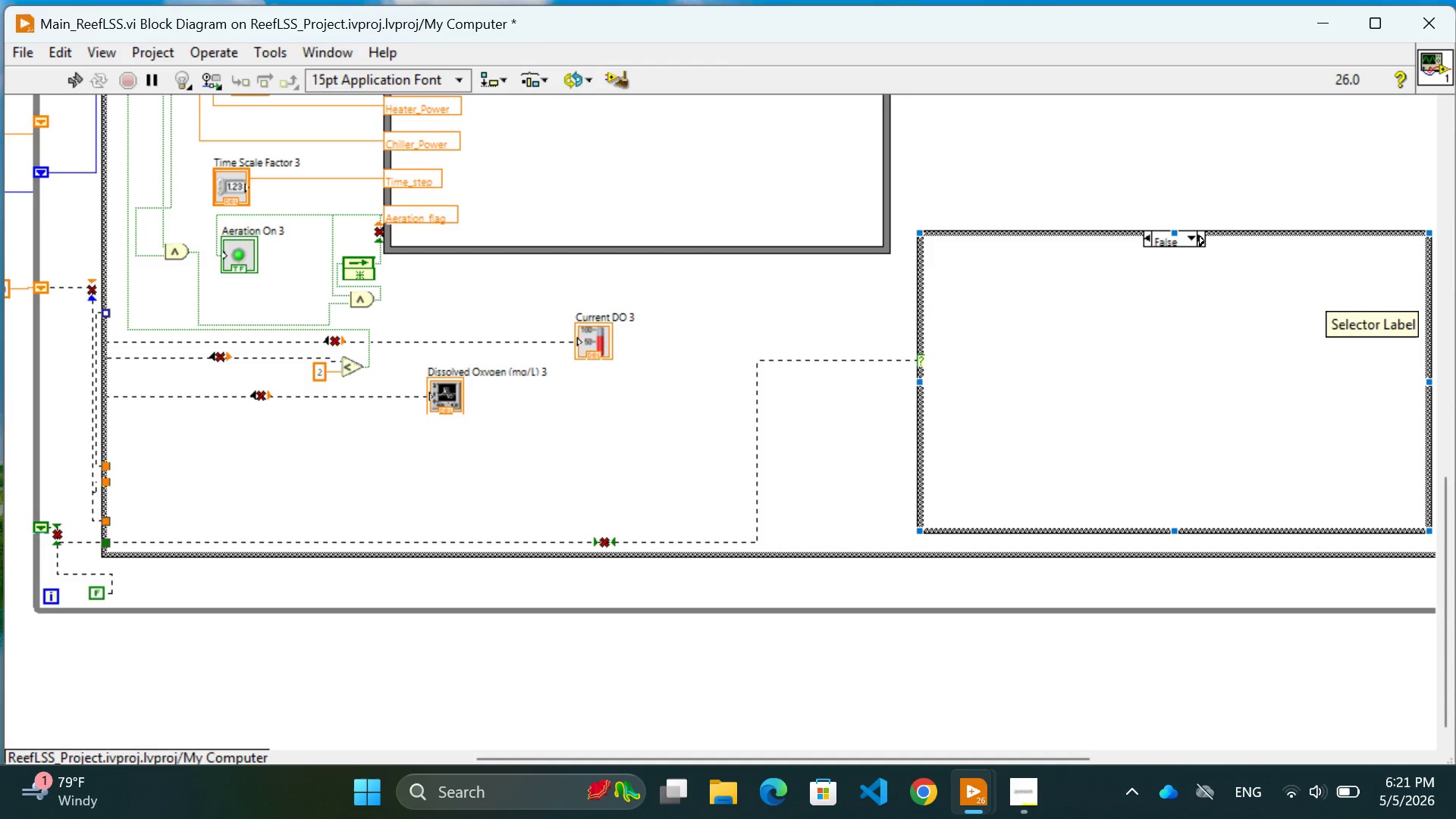 
left_click([1203, 240])
 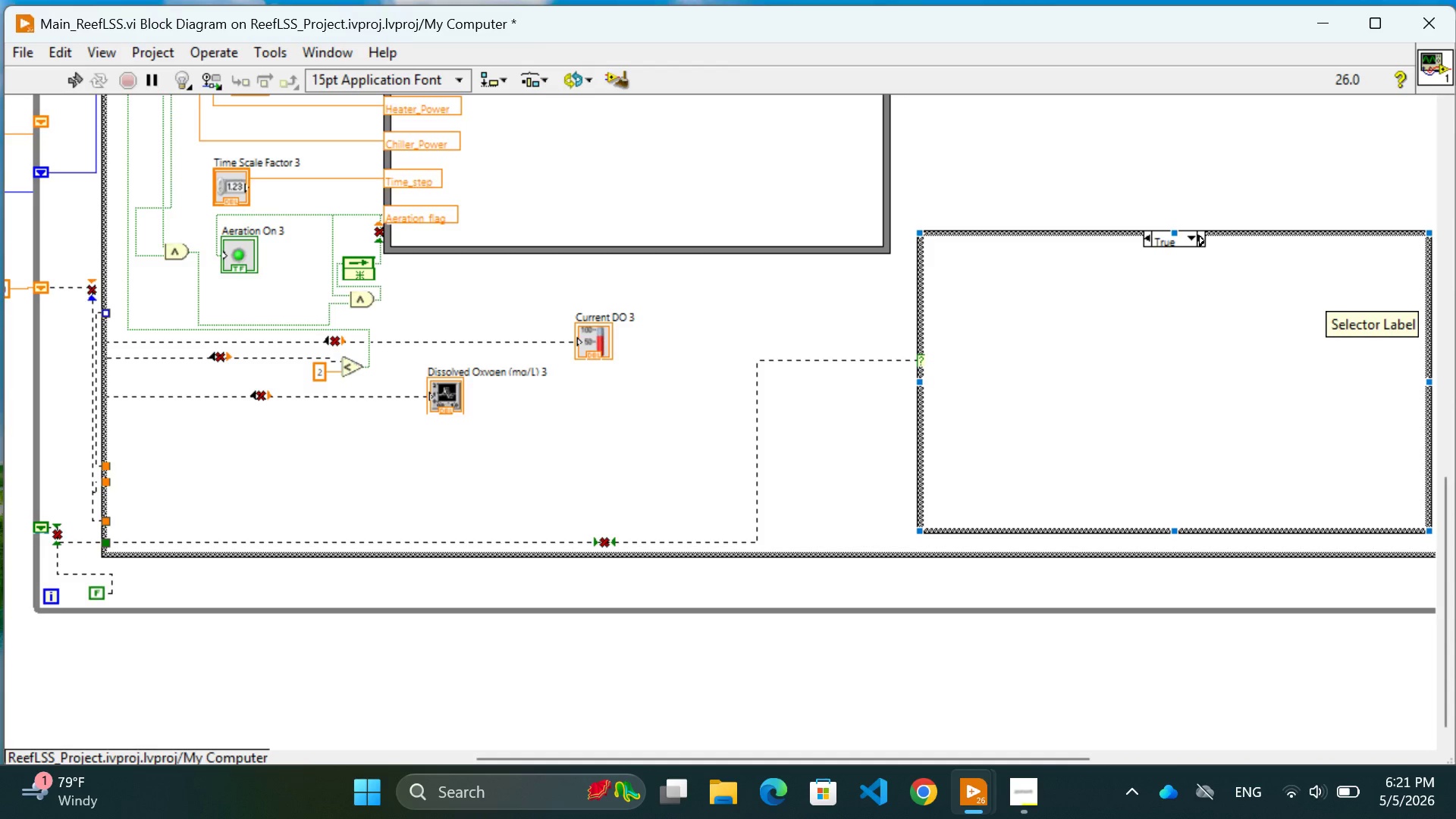 
left_click([1203, 240])
 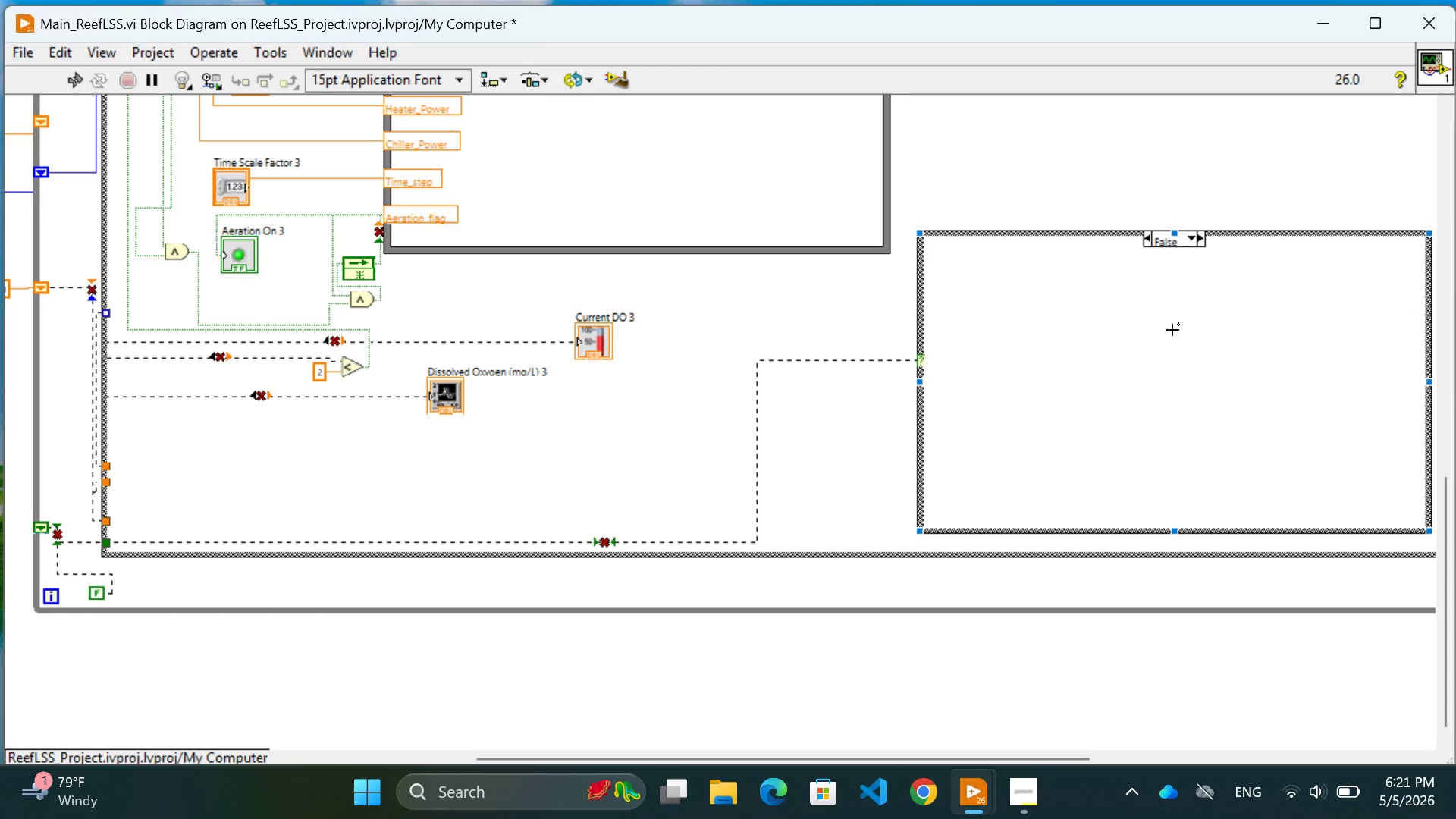 
left_click([1172, 332])
 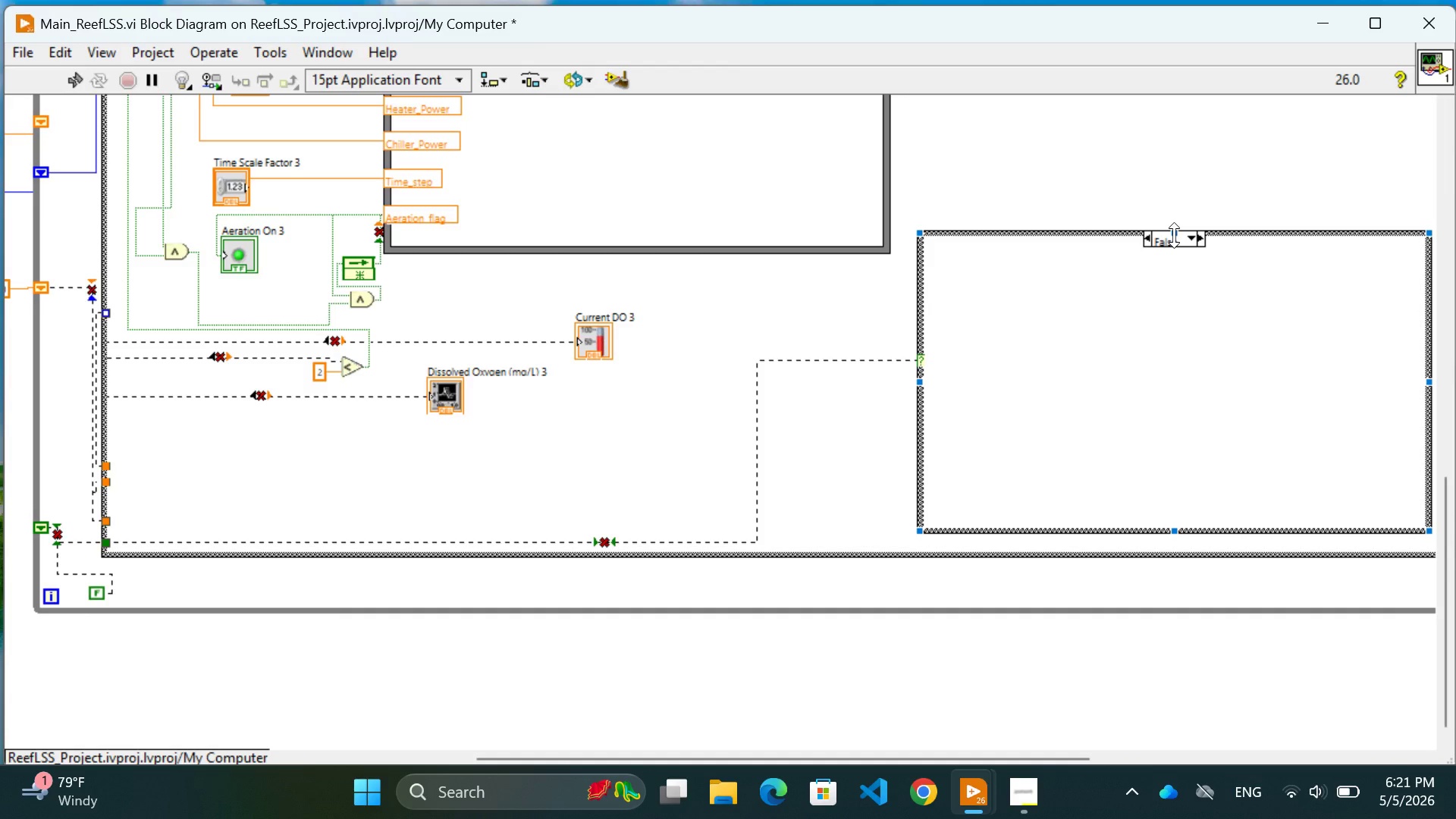 
left_click_drag(start_coordinate=[1173, 235], to_coordinate=[1173, 231])
 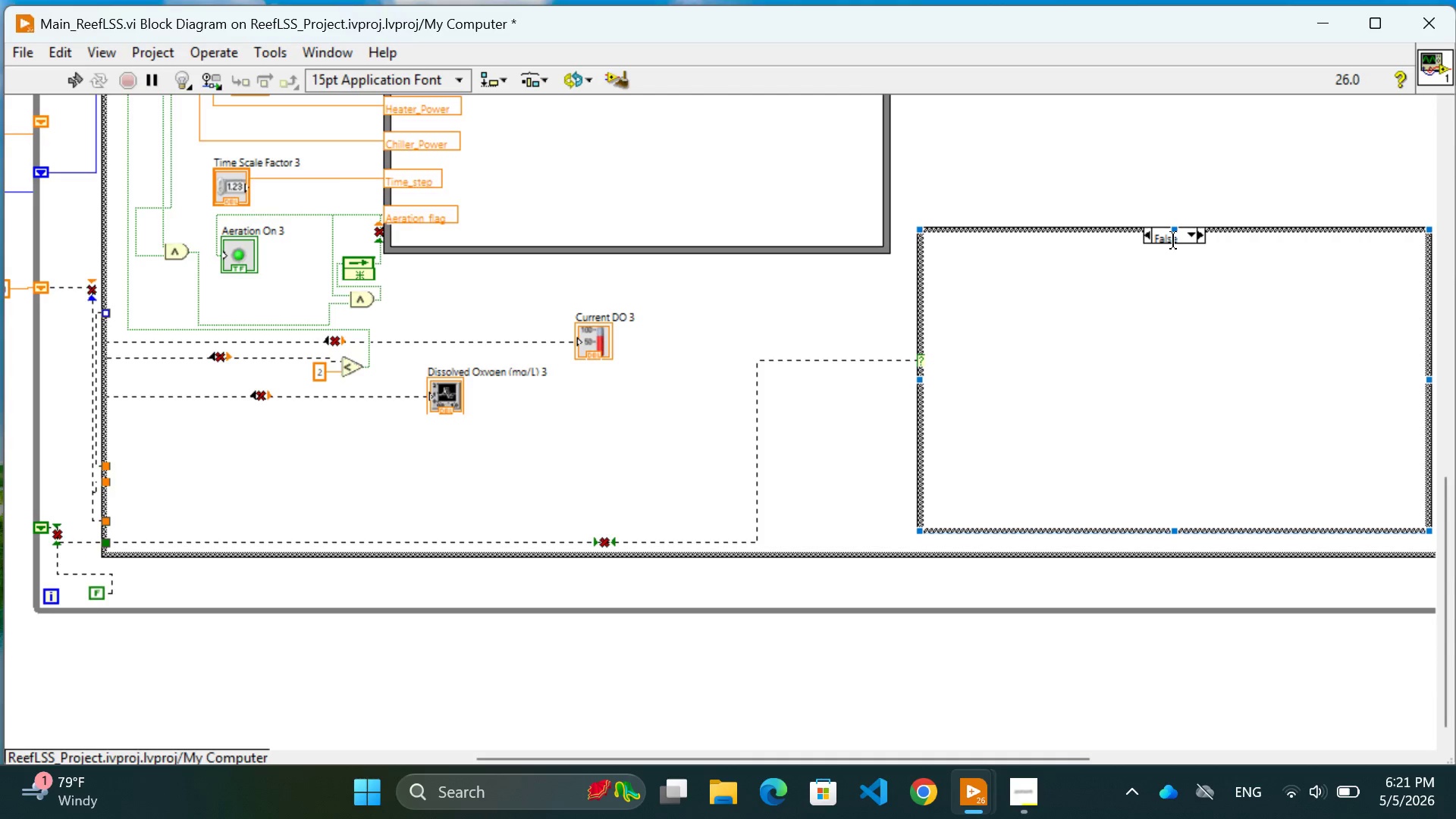 
left_click([1173, 241])
 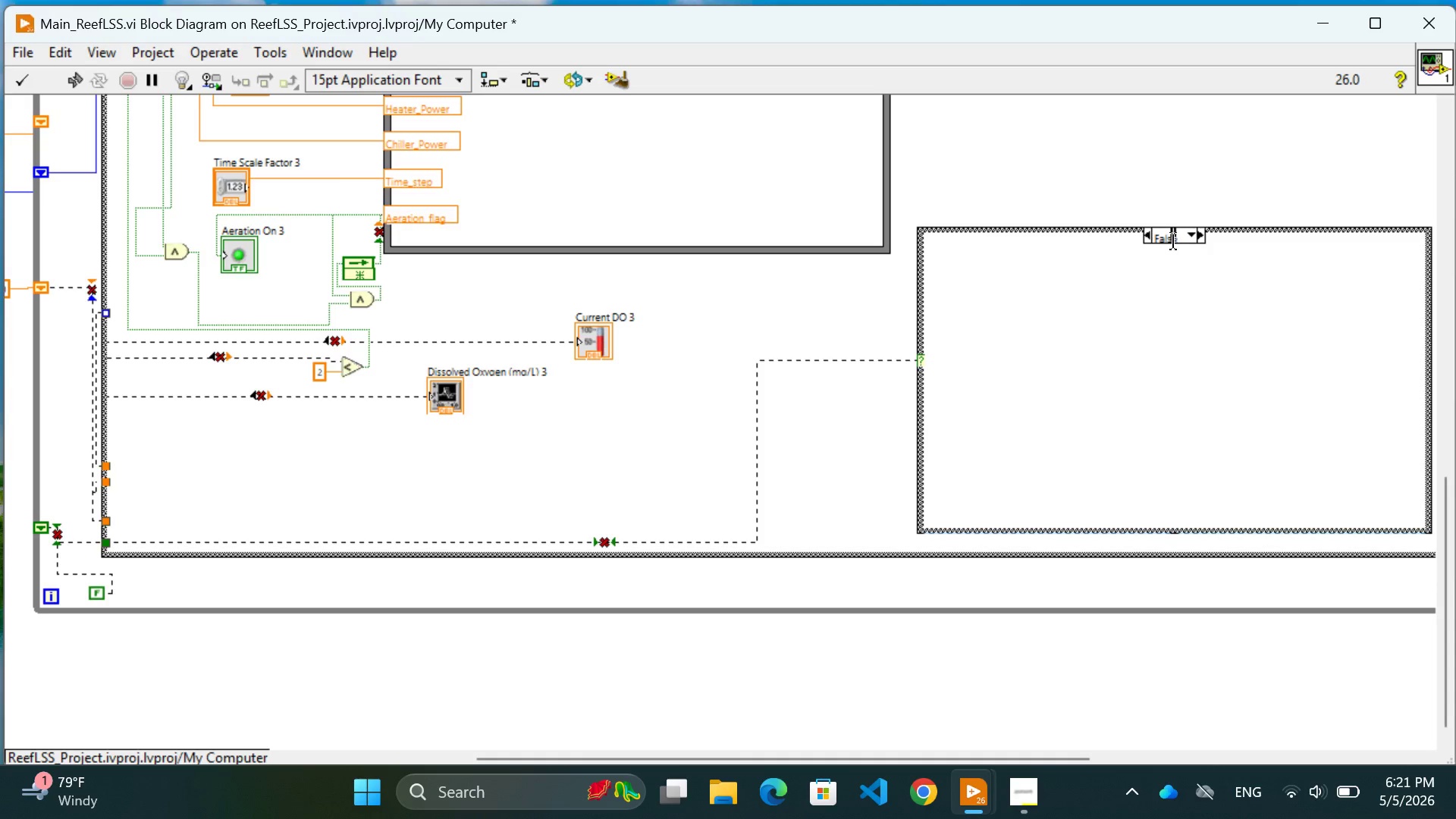 
left_click_drag(start_coordinate=[1173, 241], to_coordinate=[1173, 251])
 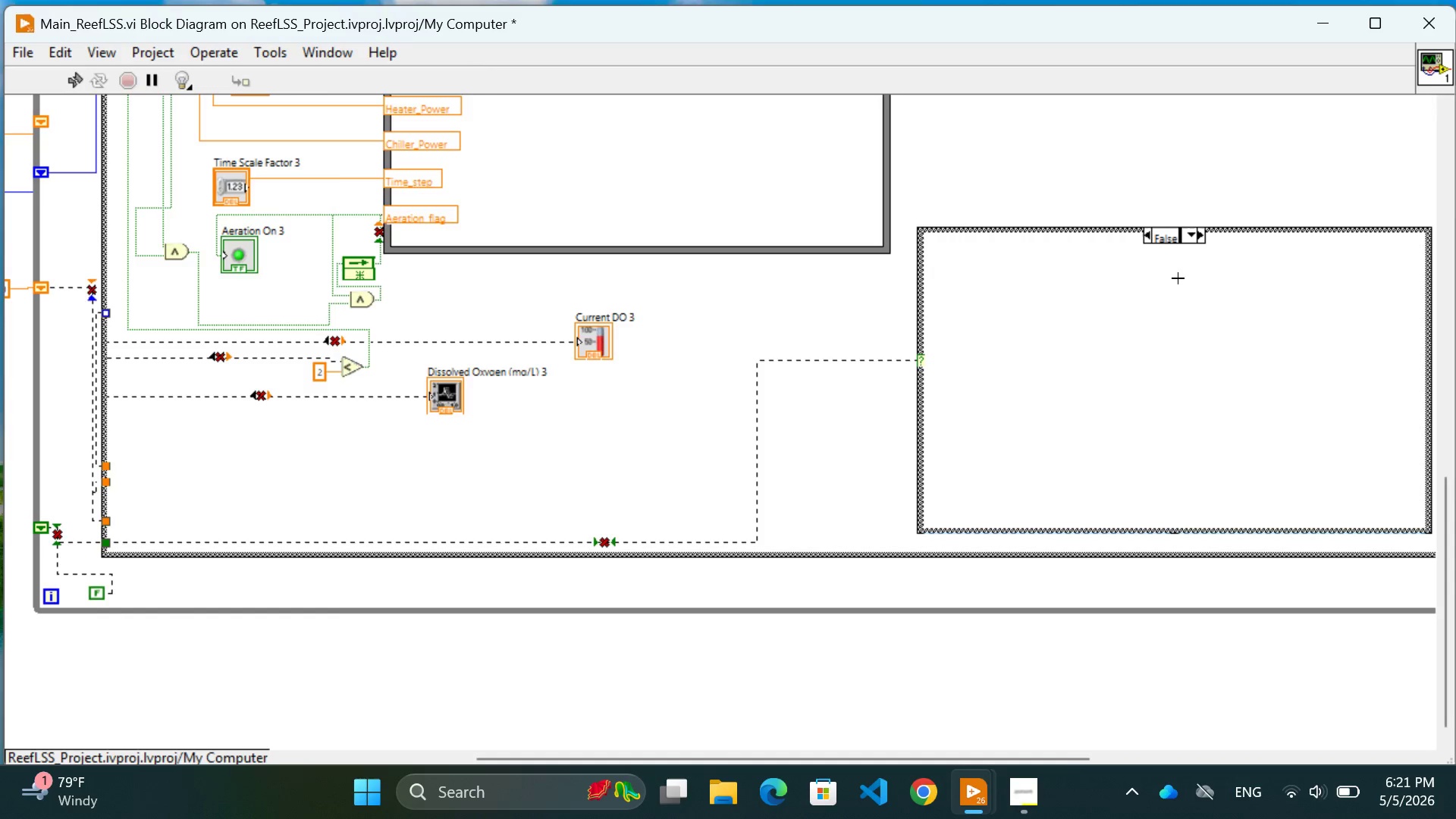 
left_click([1178, 278])
 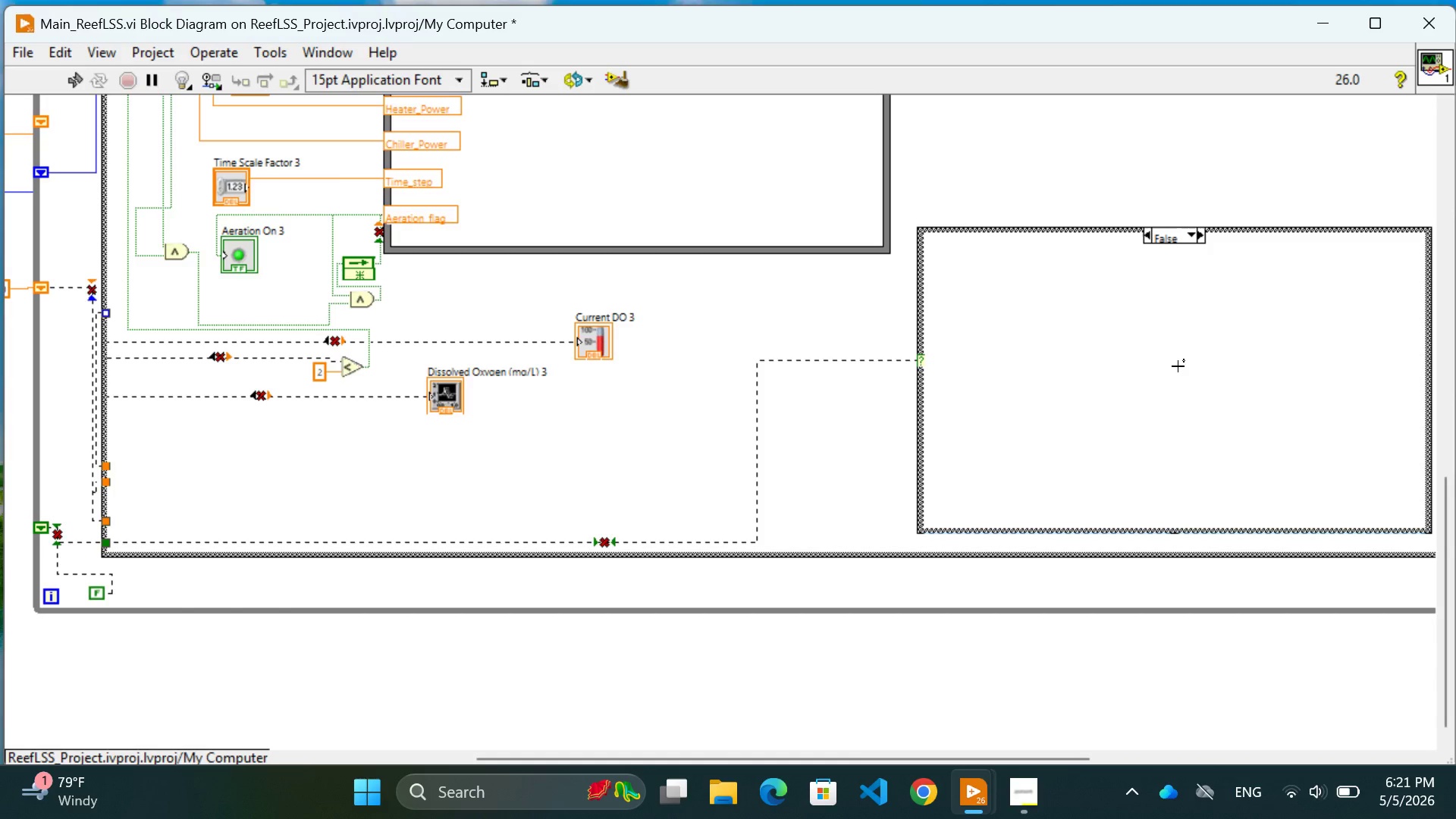 
left_click([1178, 368])
 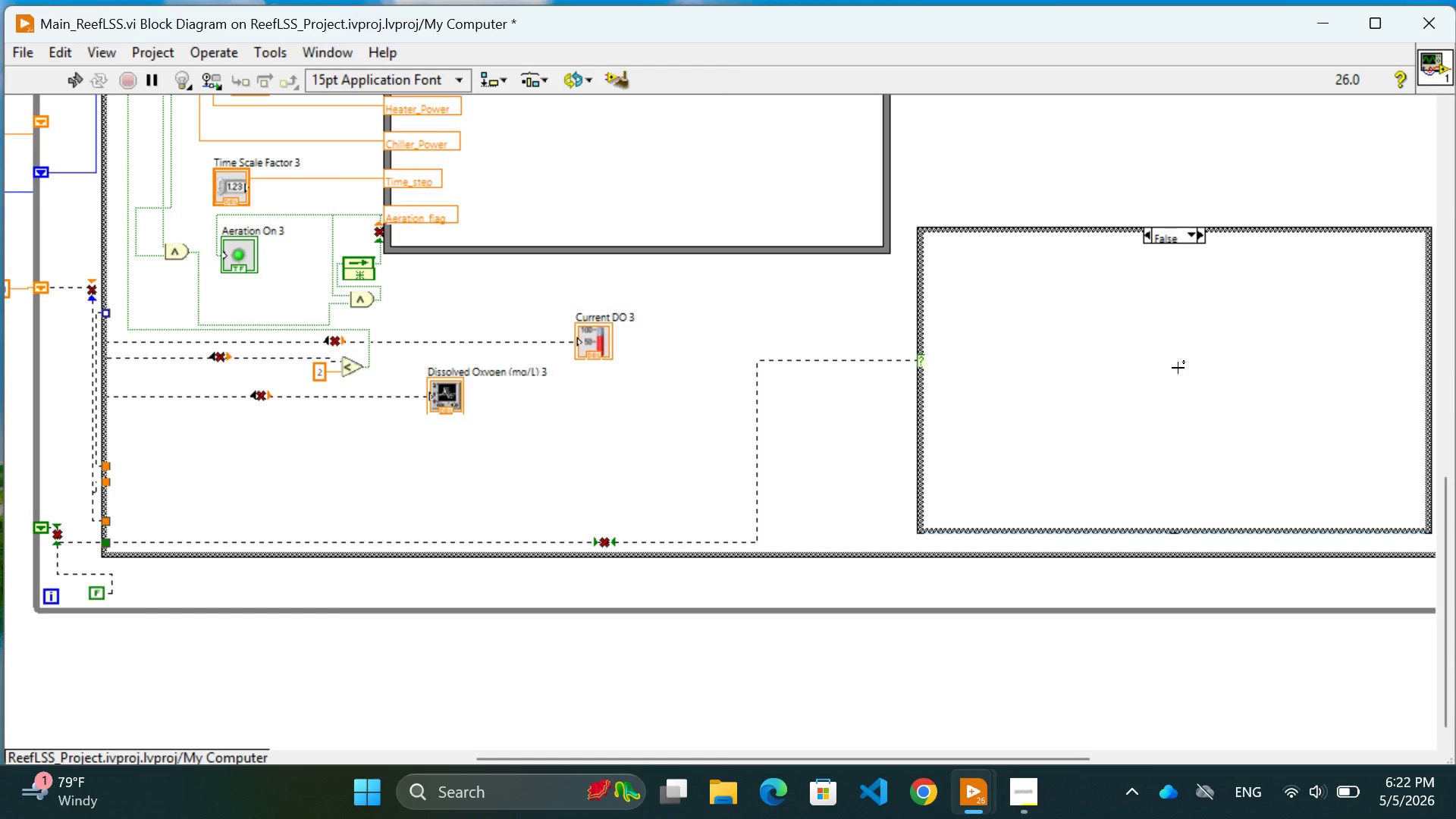 
wait(67.09)
 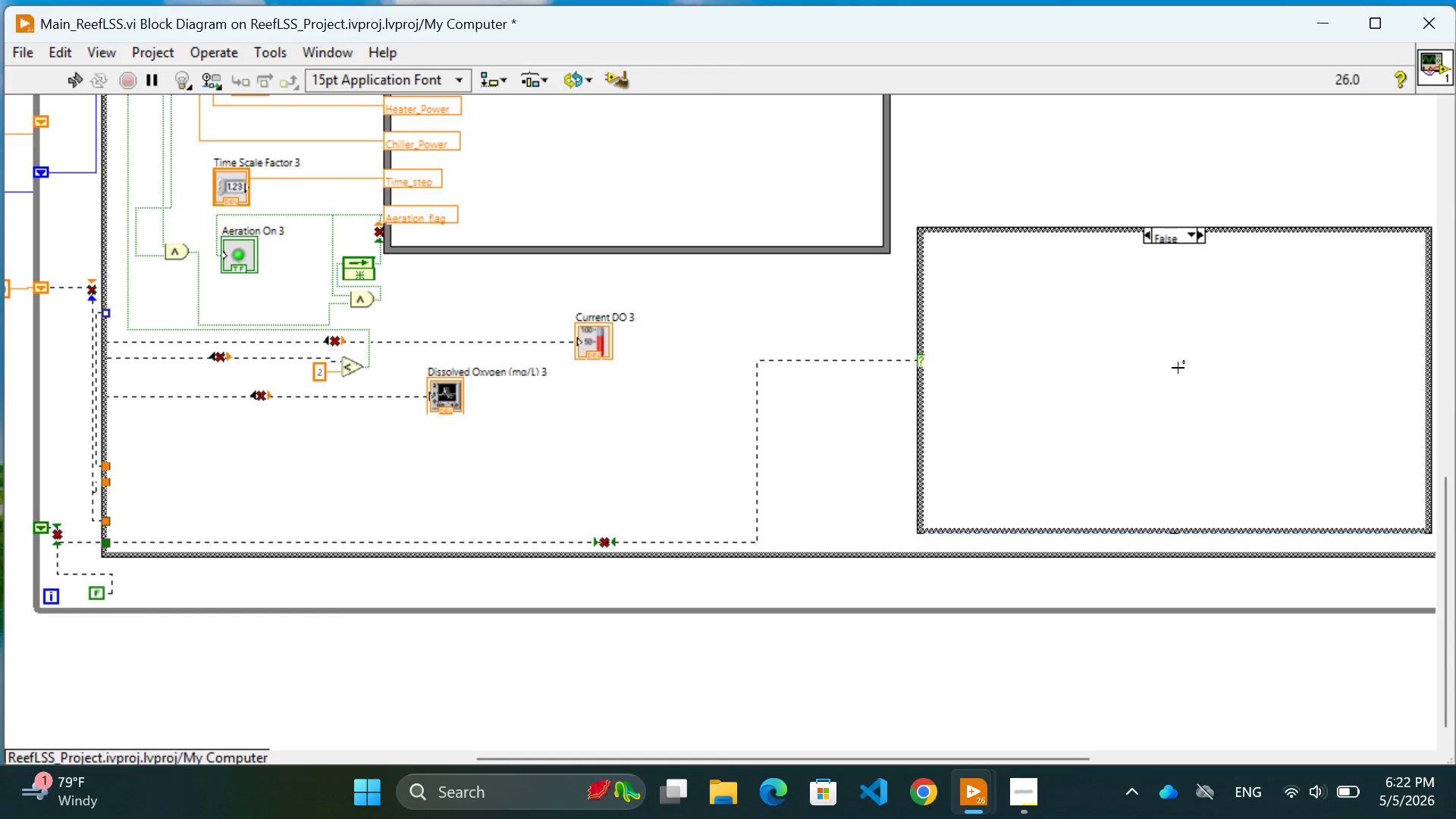 
right_click([1040, 293])
 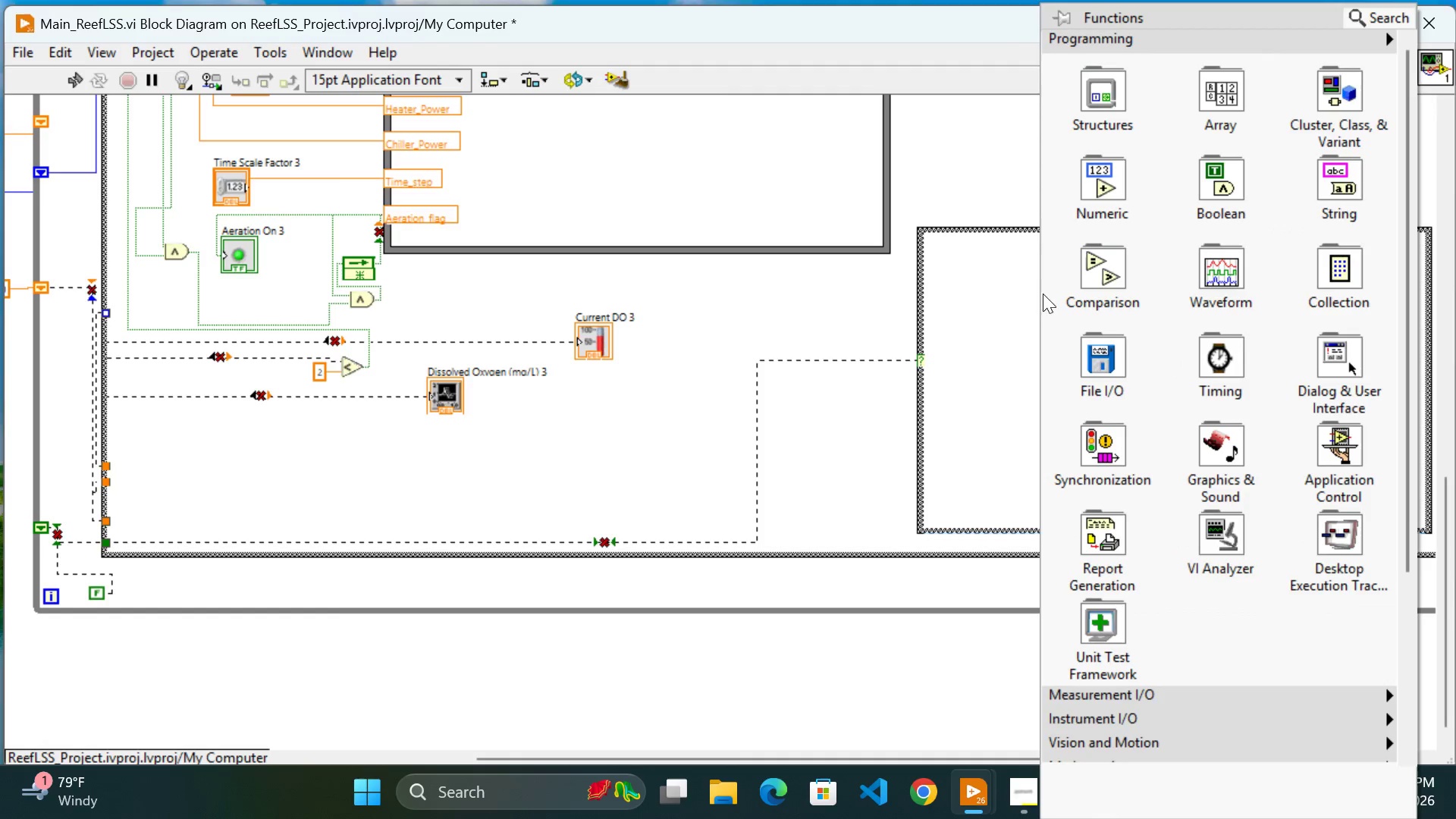 
mouse_move([1203, 92])
 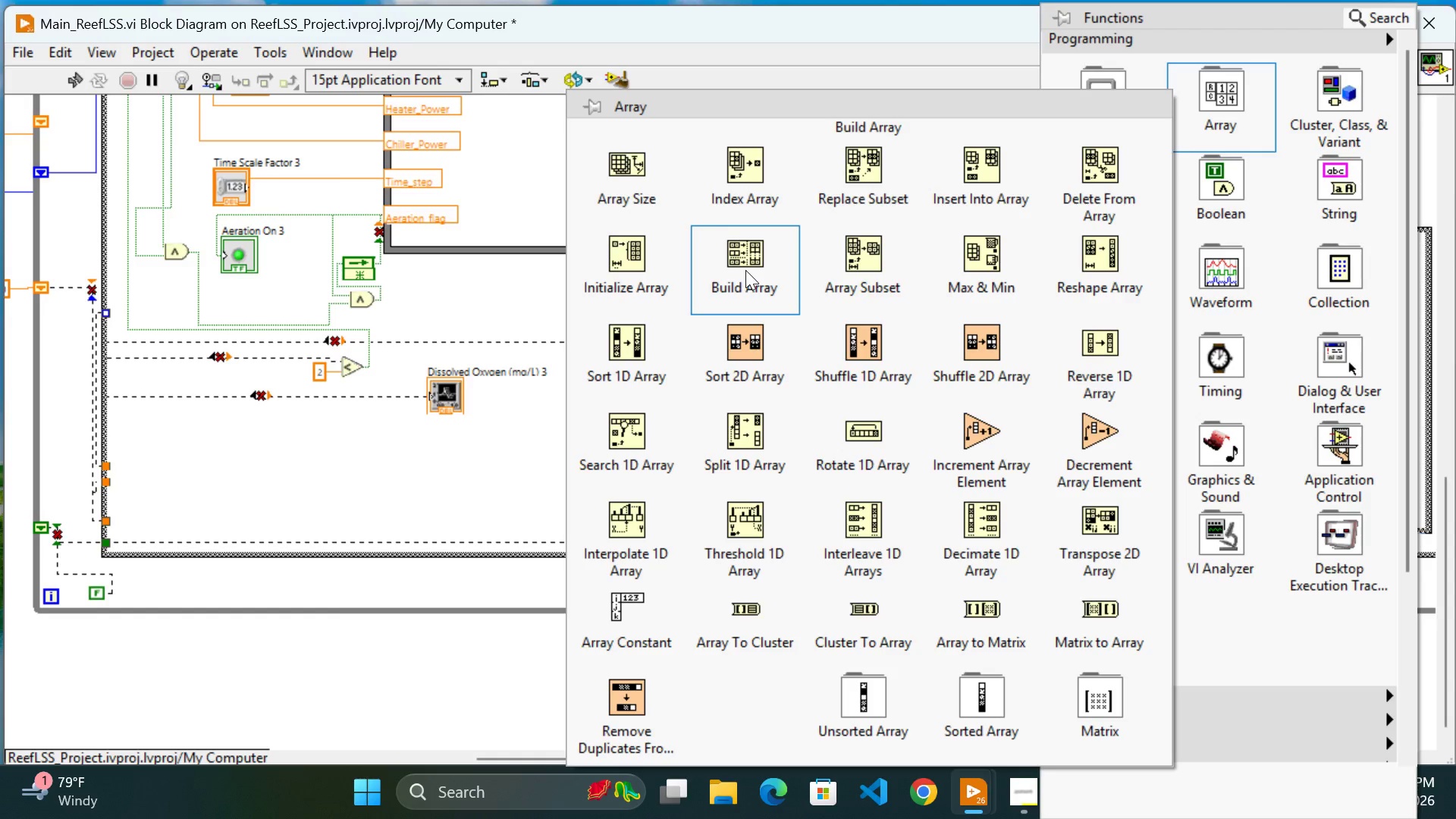 
wait(6.18)
 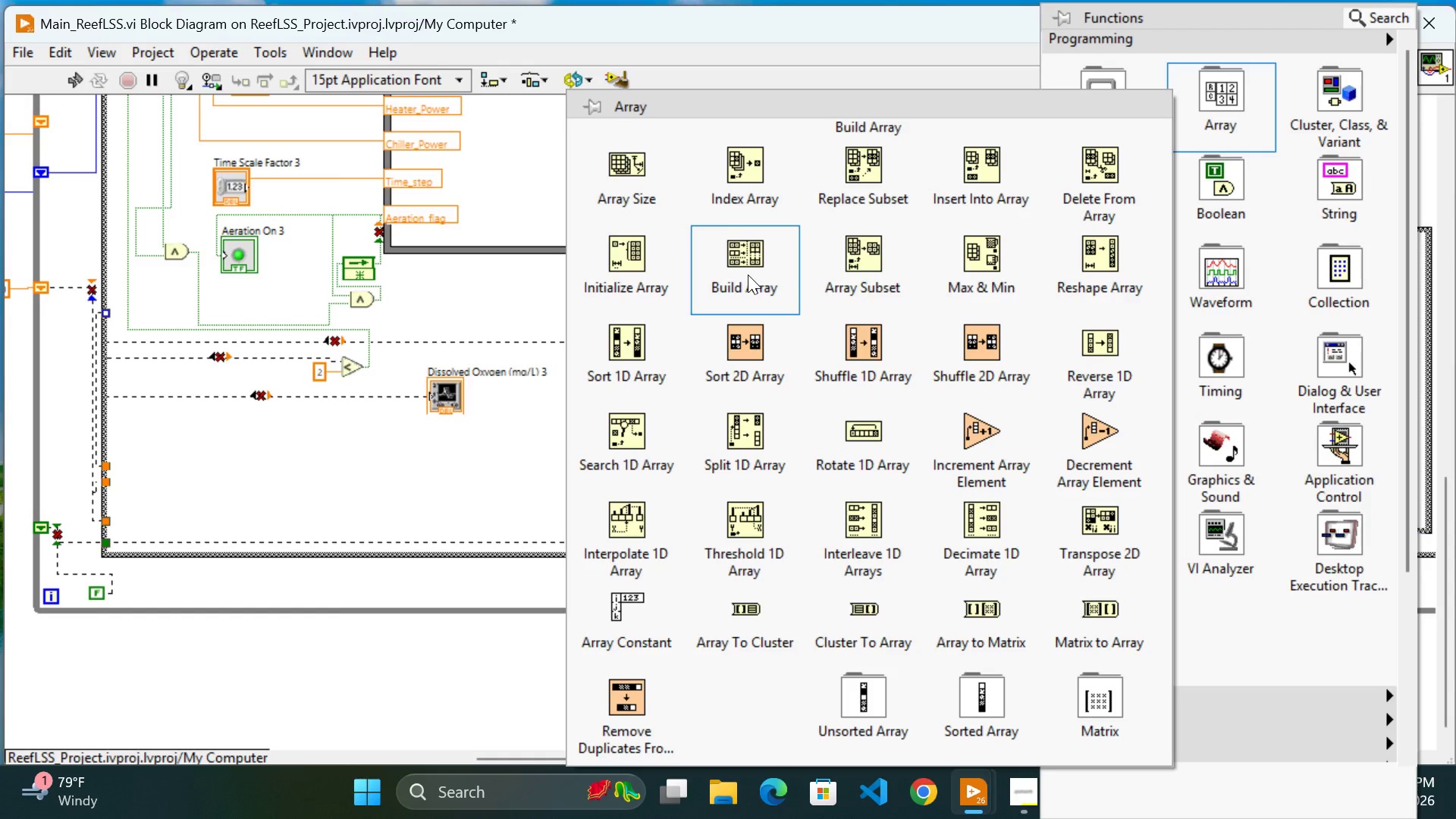 
left_click([745, 270])
 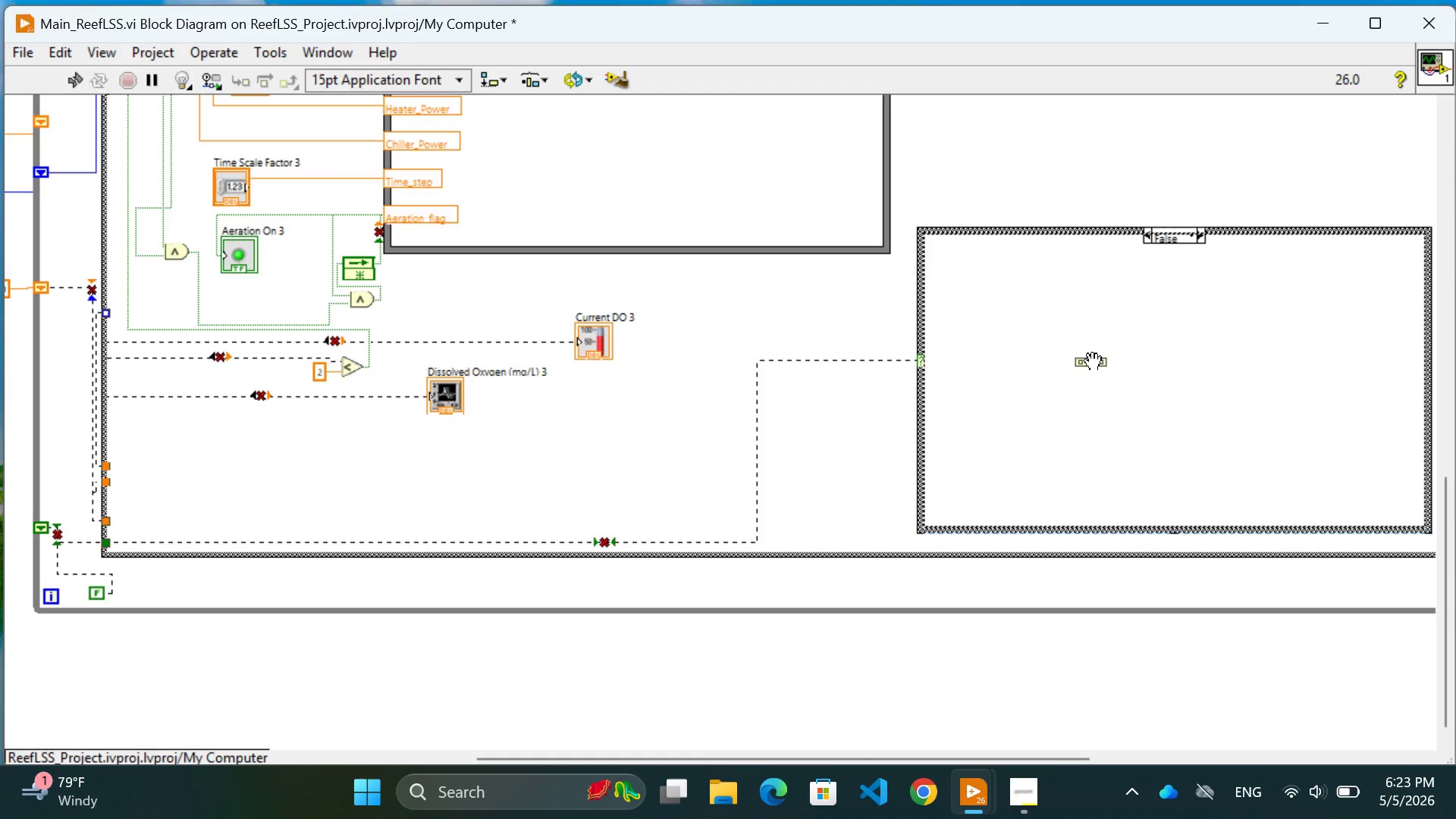 
left_click([1087, 362])
 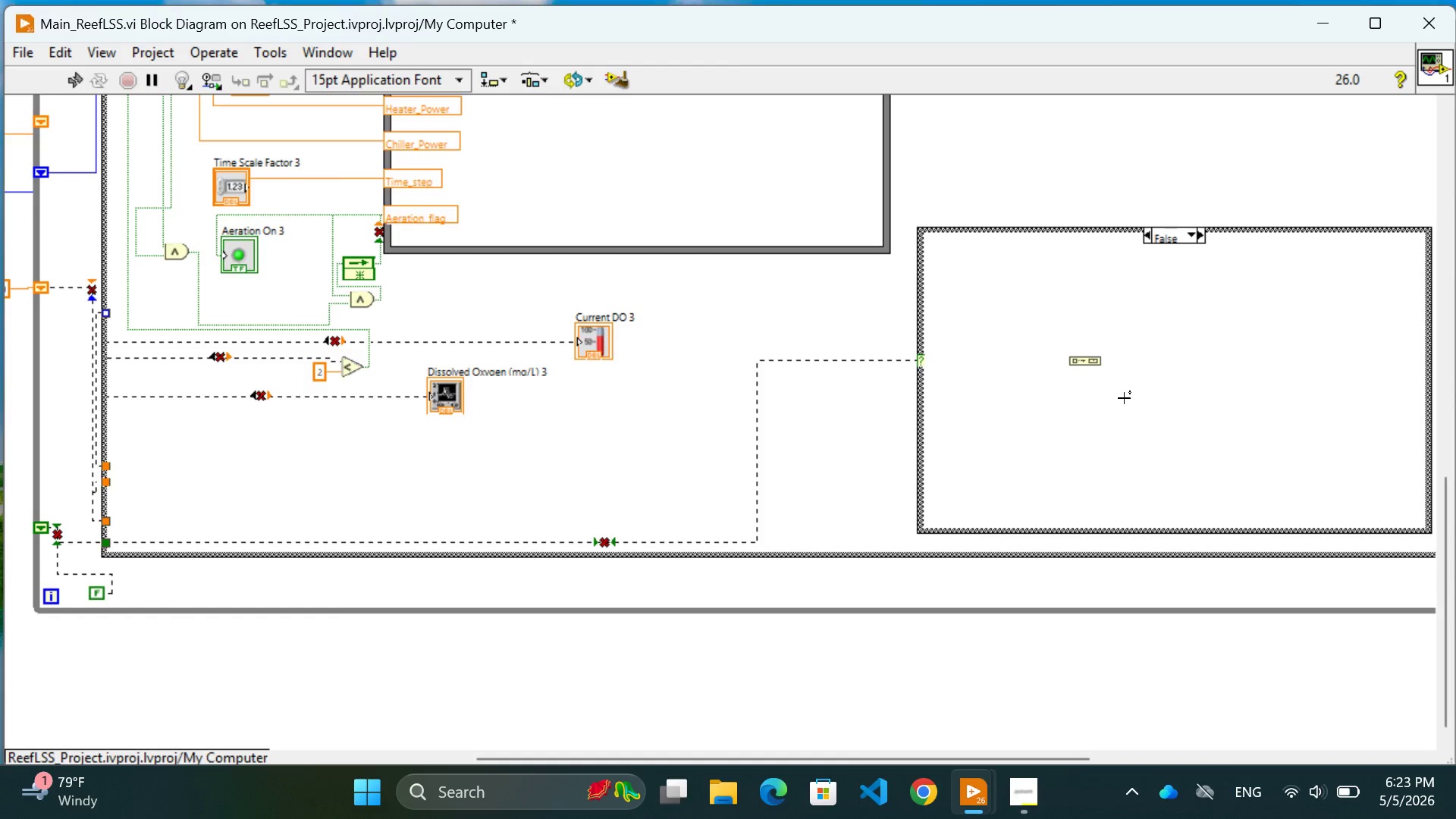 
right_click([1195, 378])
 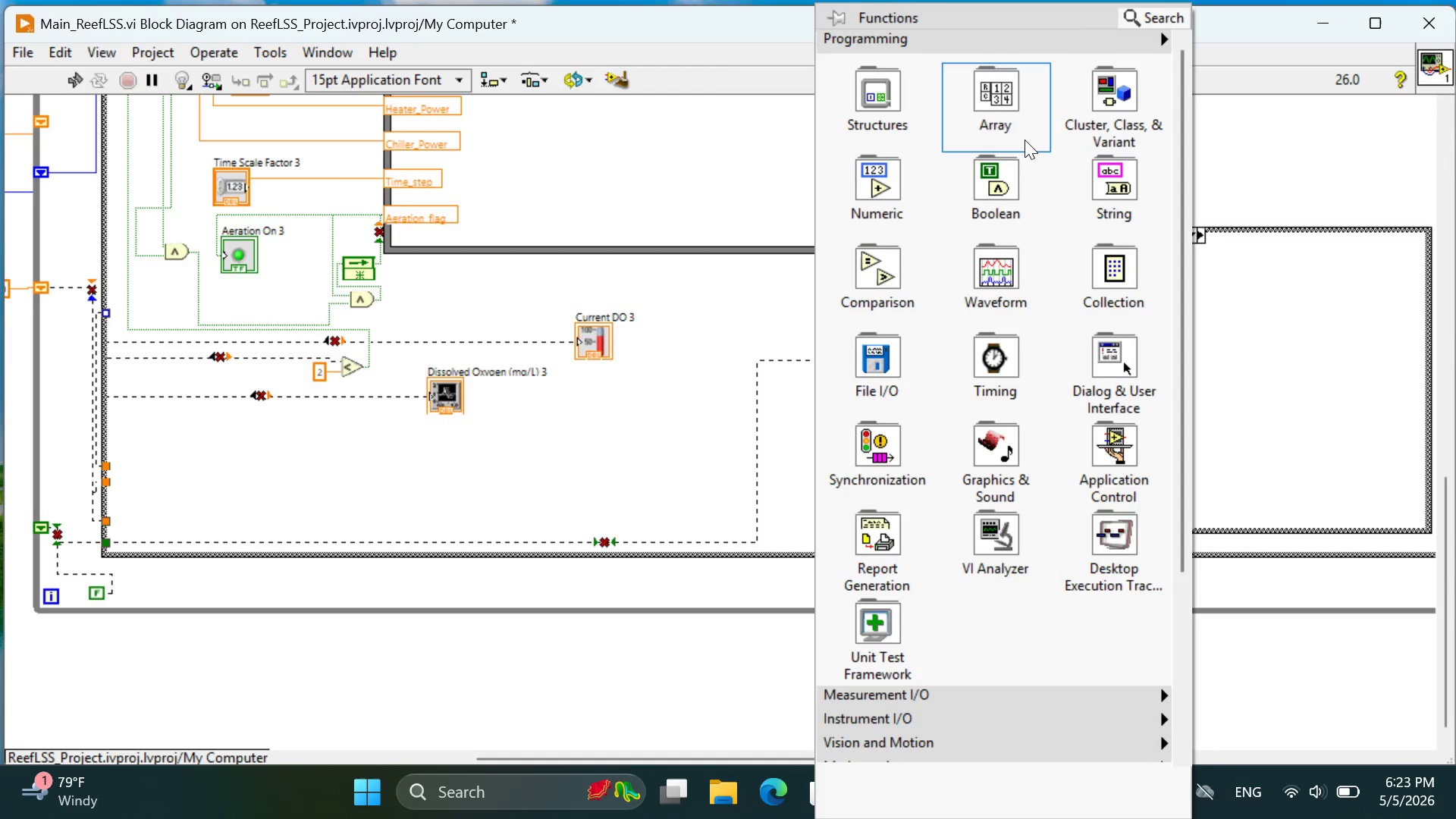 
mouse_move([1002, 111])
 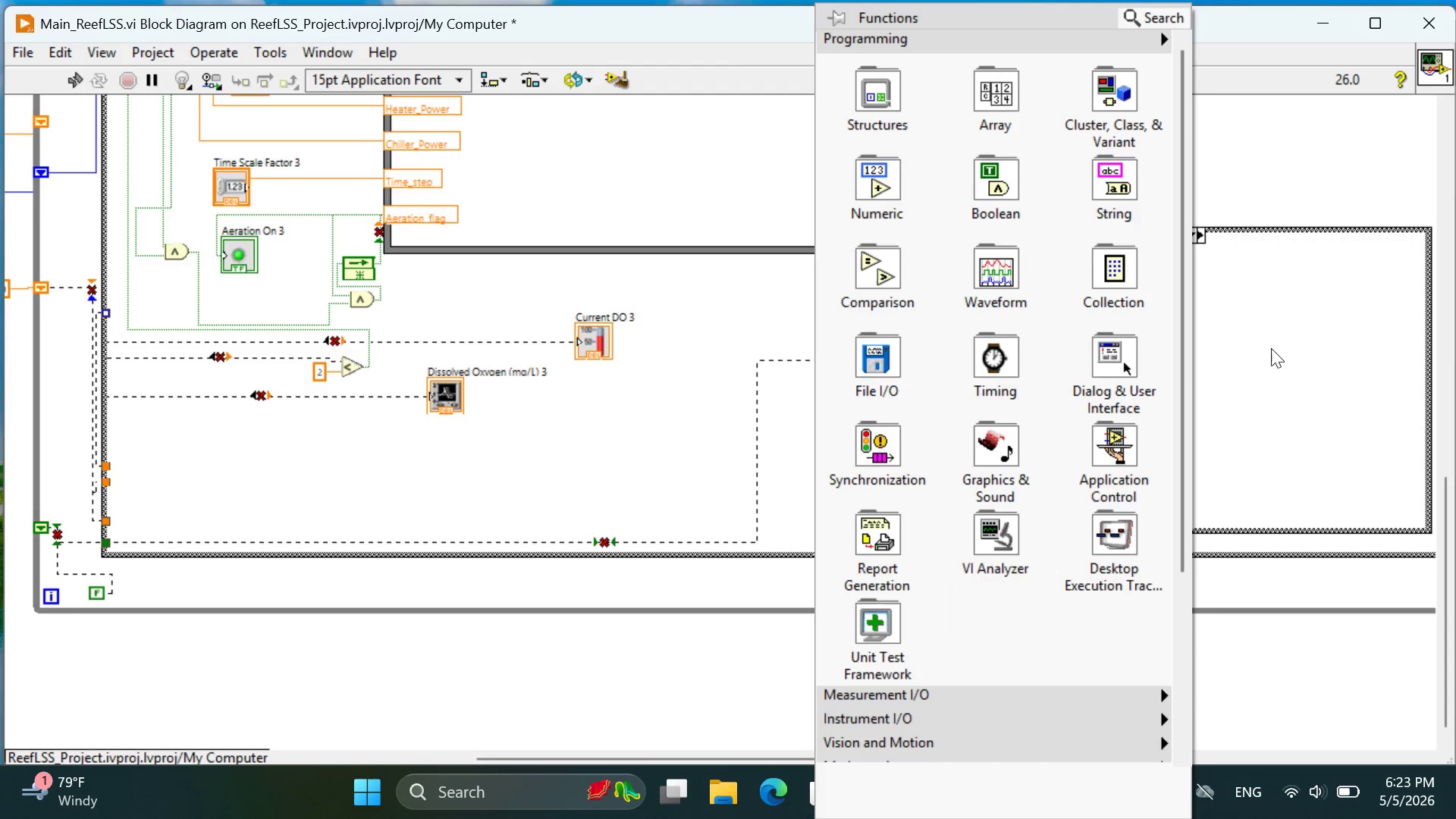 
wait(5.5)
 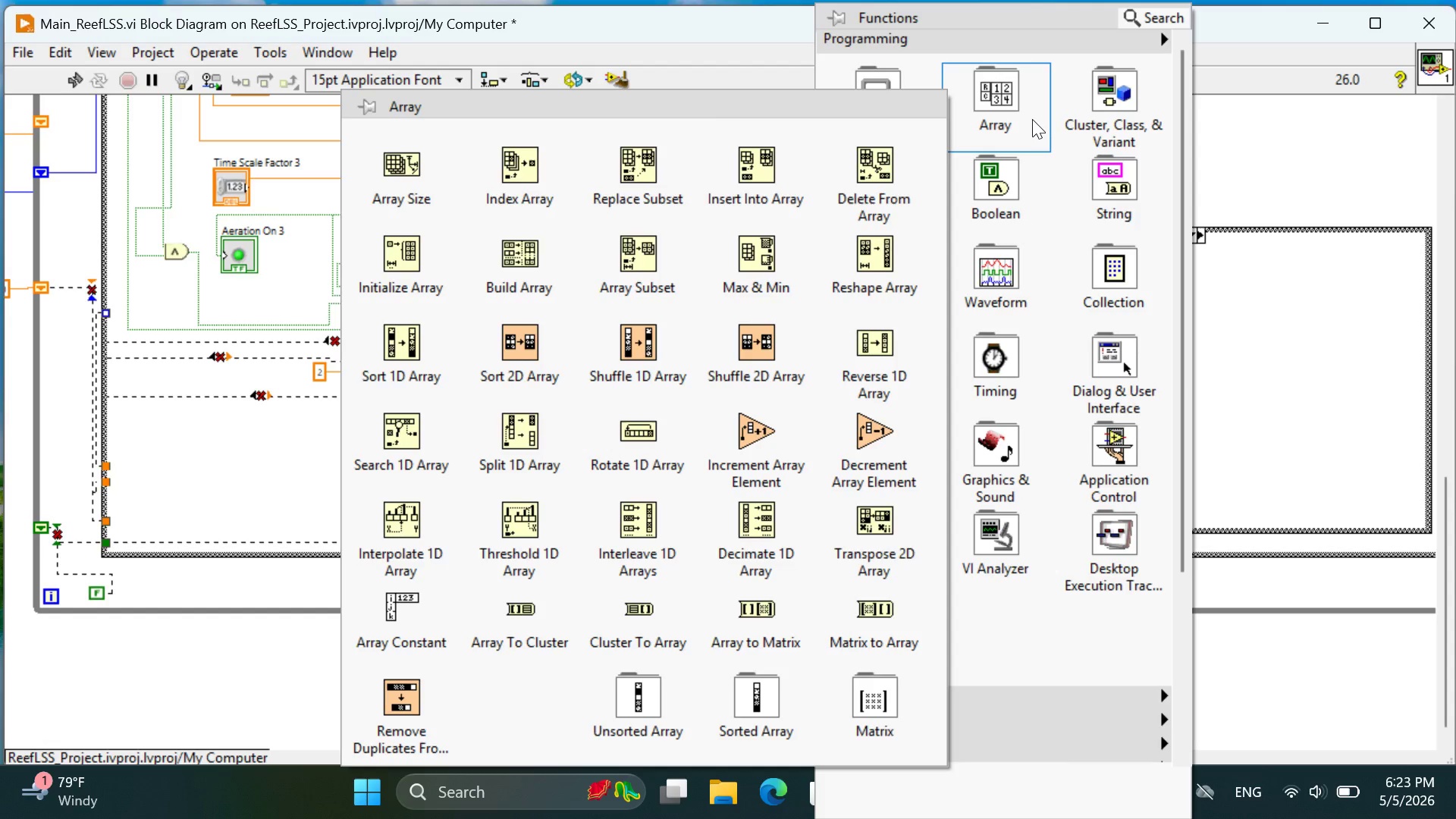 
mouse_move([1010, 143])
 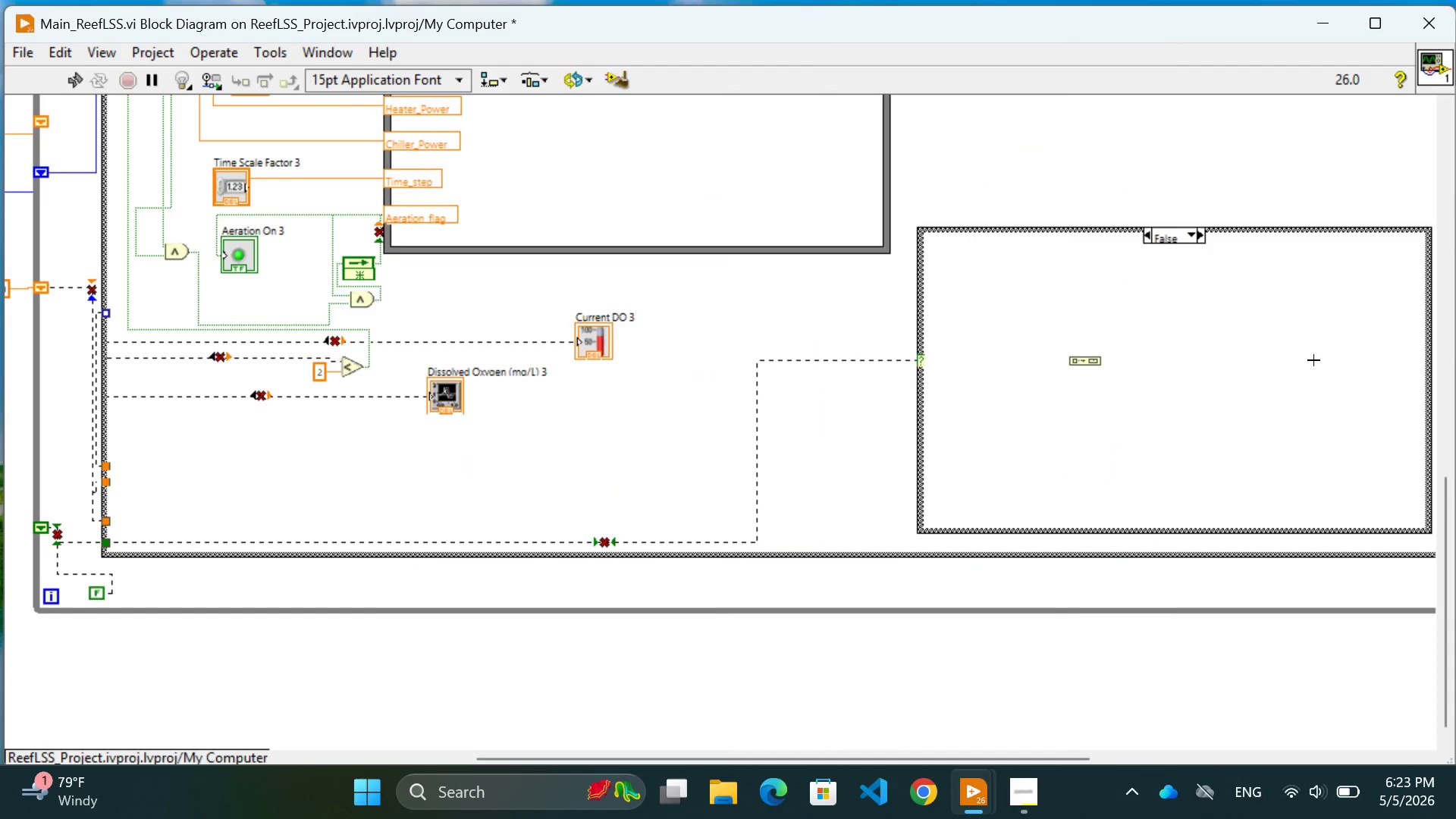 
left_click([1313, 360])
 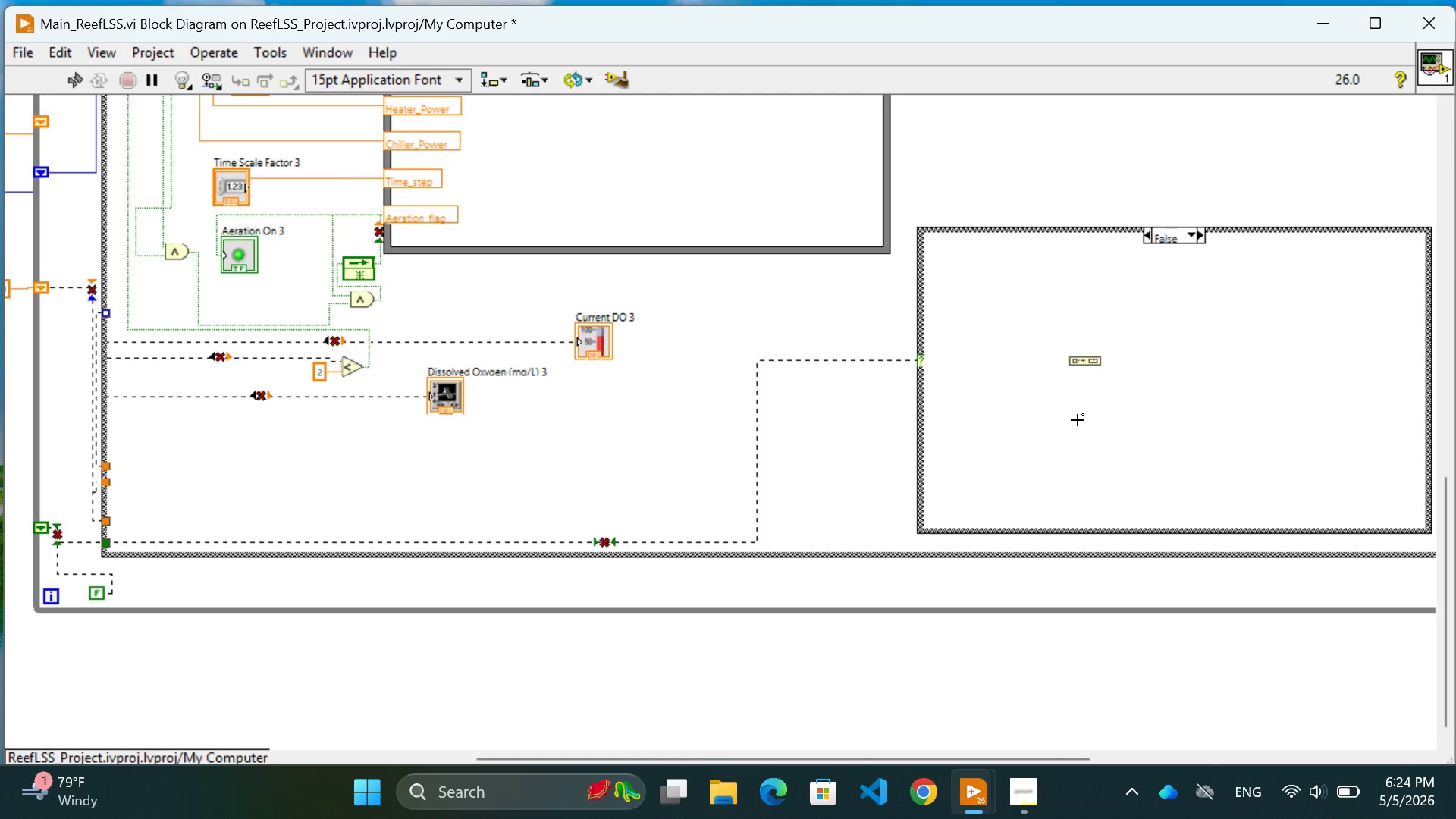 
wait(48.83)
 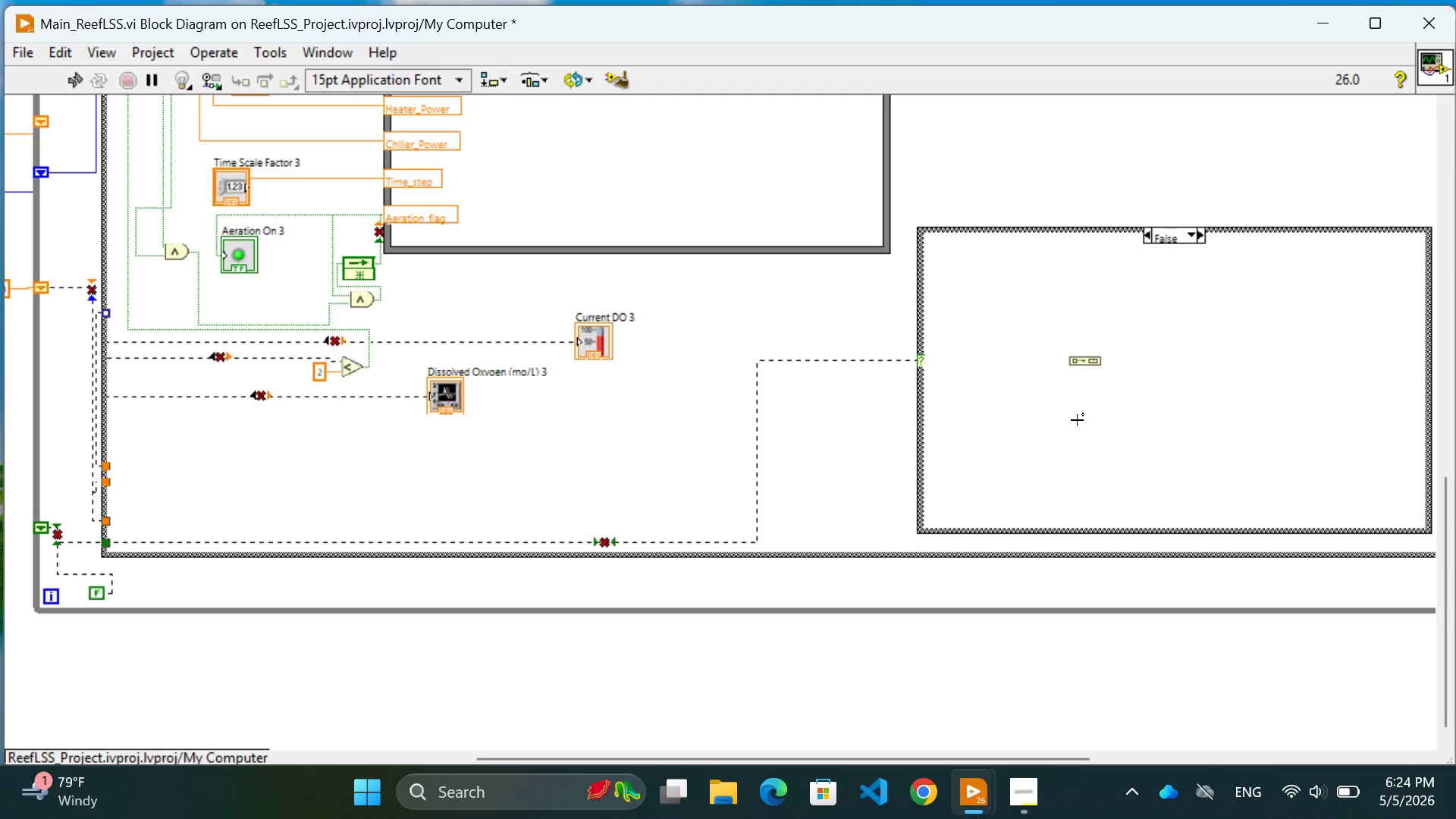 
left_click_drag(start_coordinate=[1086, 366], to_coordinate=[1088, 403])
 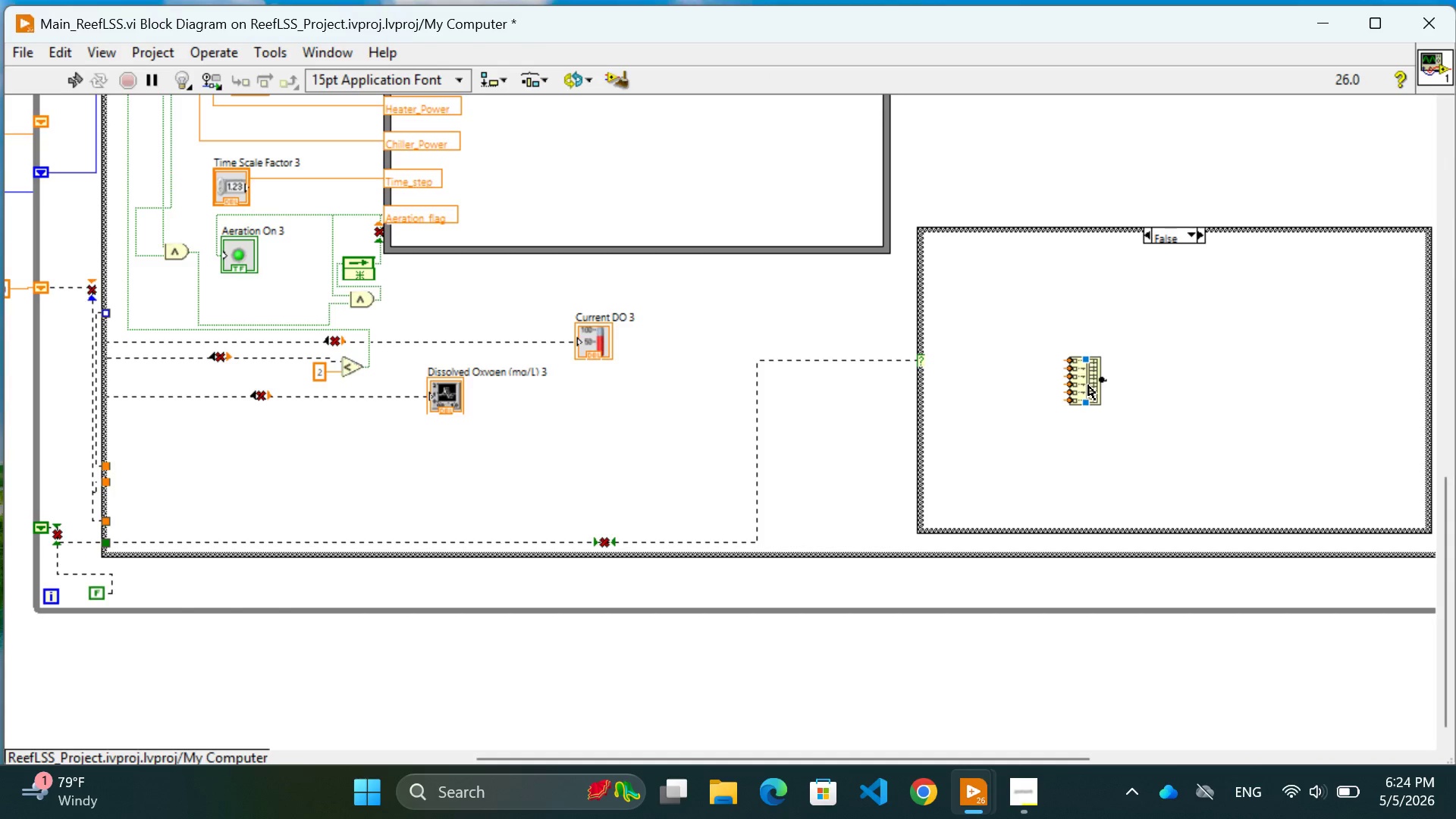 
mouse_move([1069, 377])
 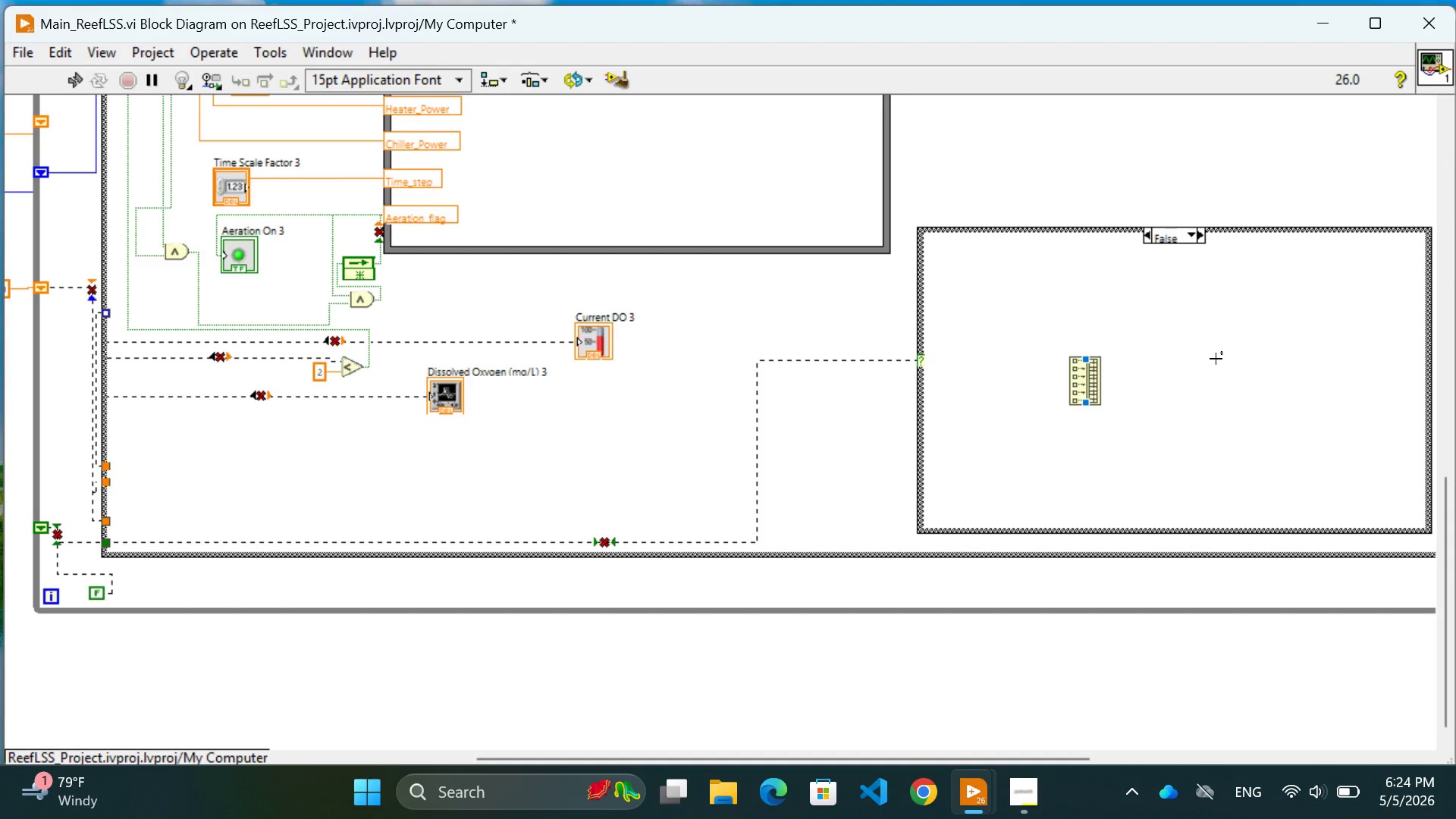 
left_click([1216, 359])
 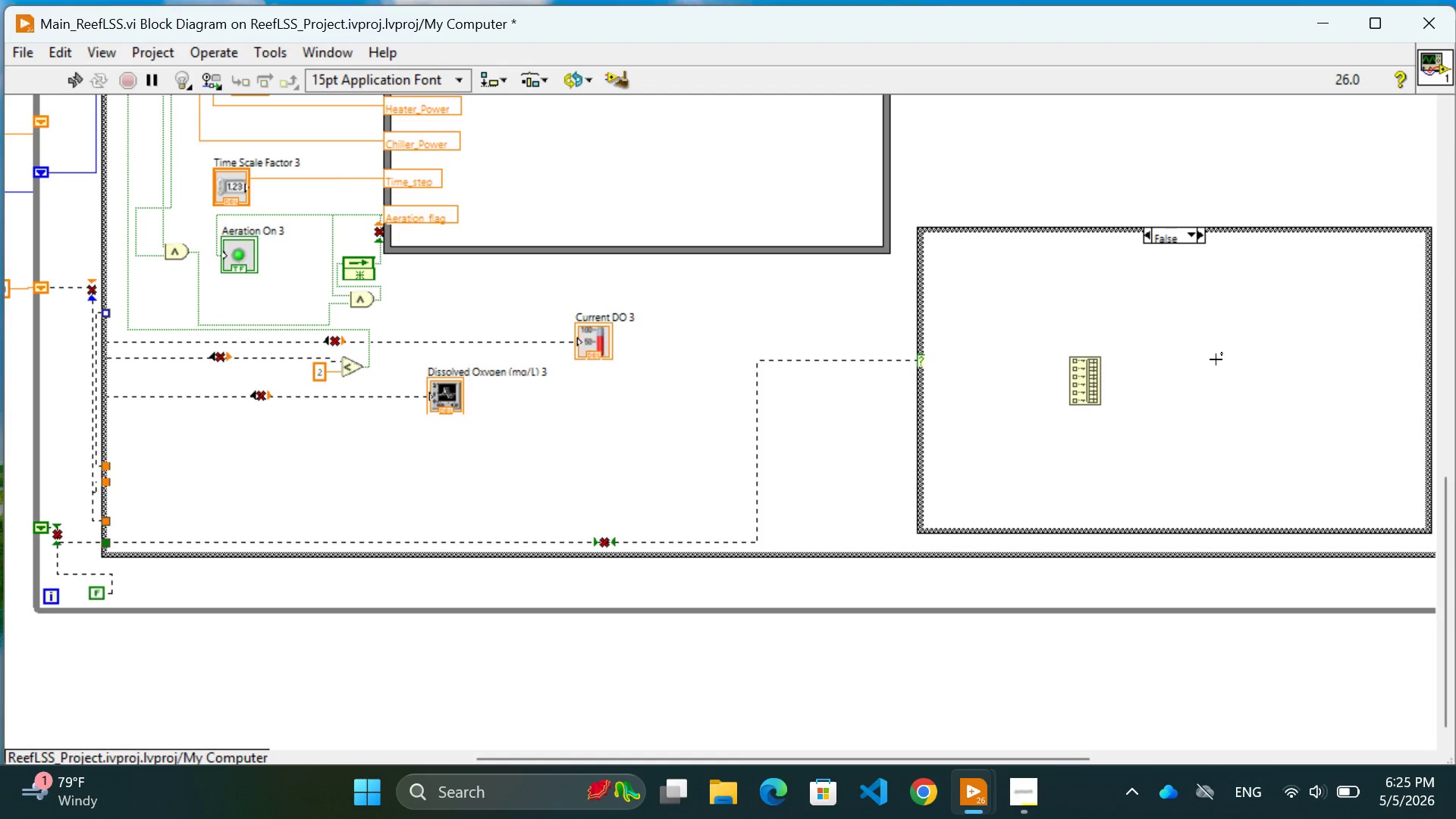 
wait(58.81)
 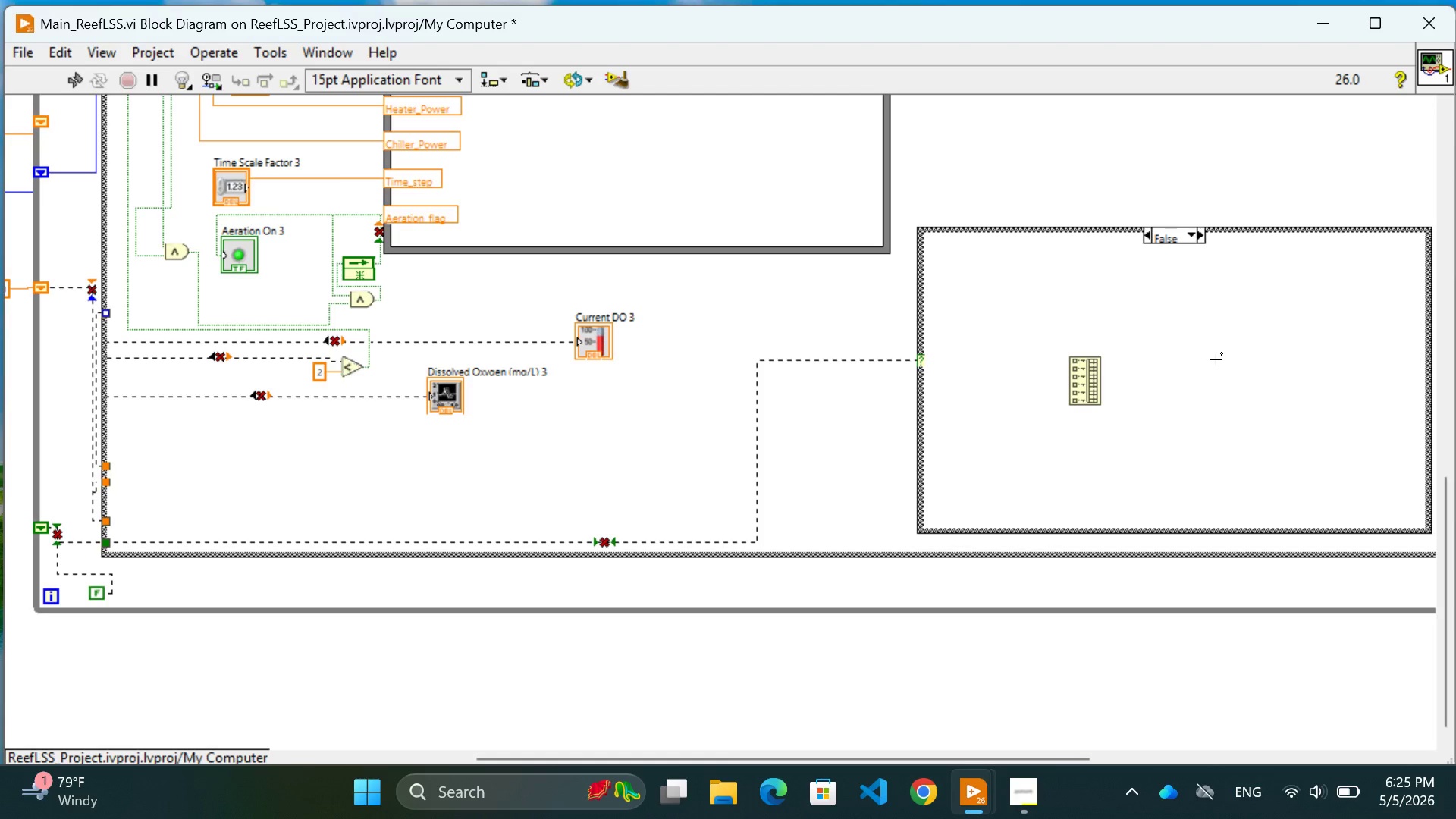 
left_click([1236, 416])
 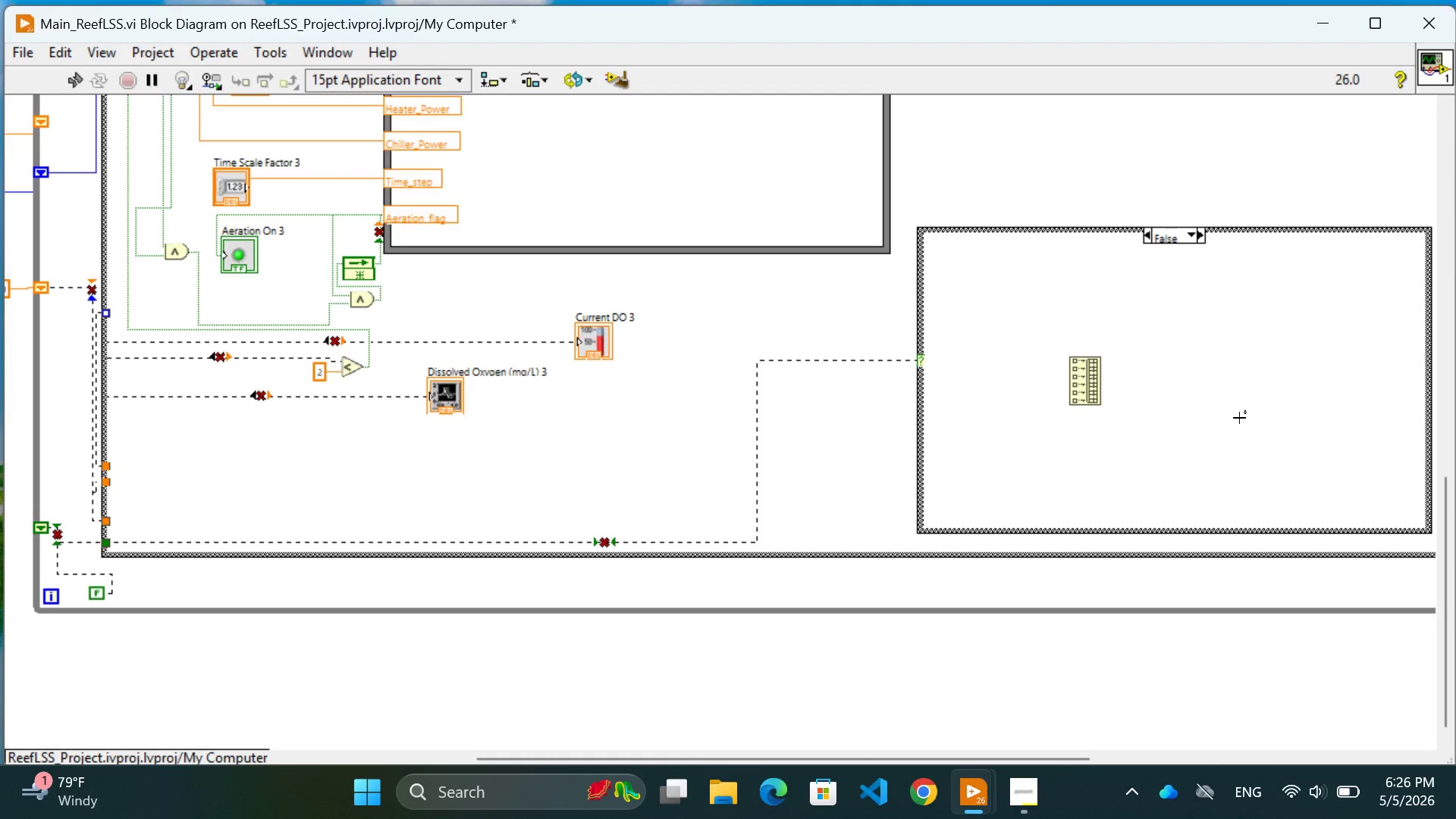 
wait(40.8)
 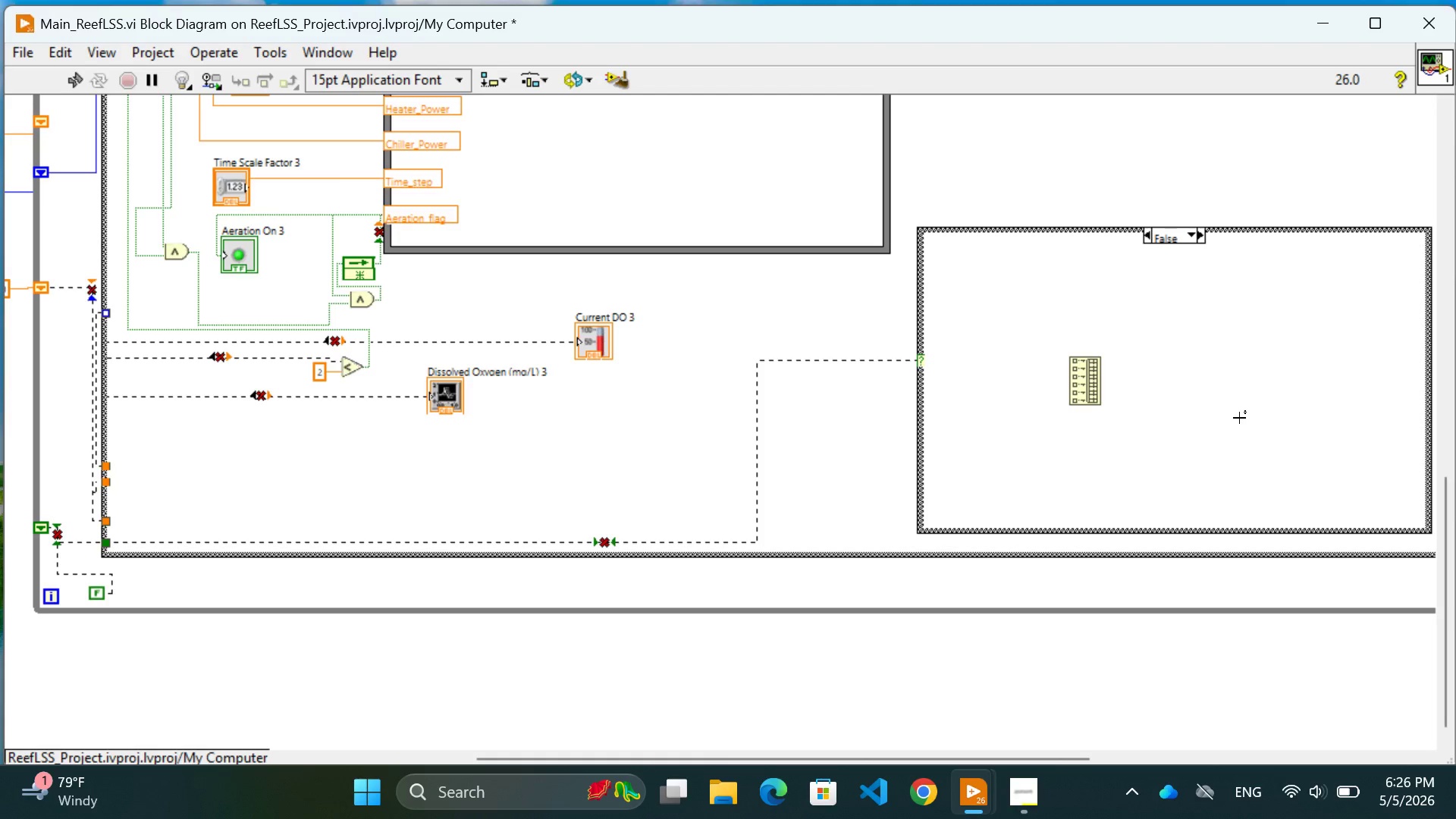 
left_click([1216, 366])
 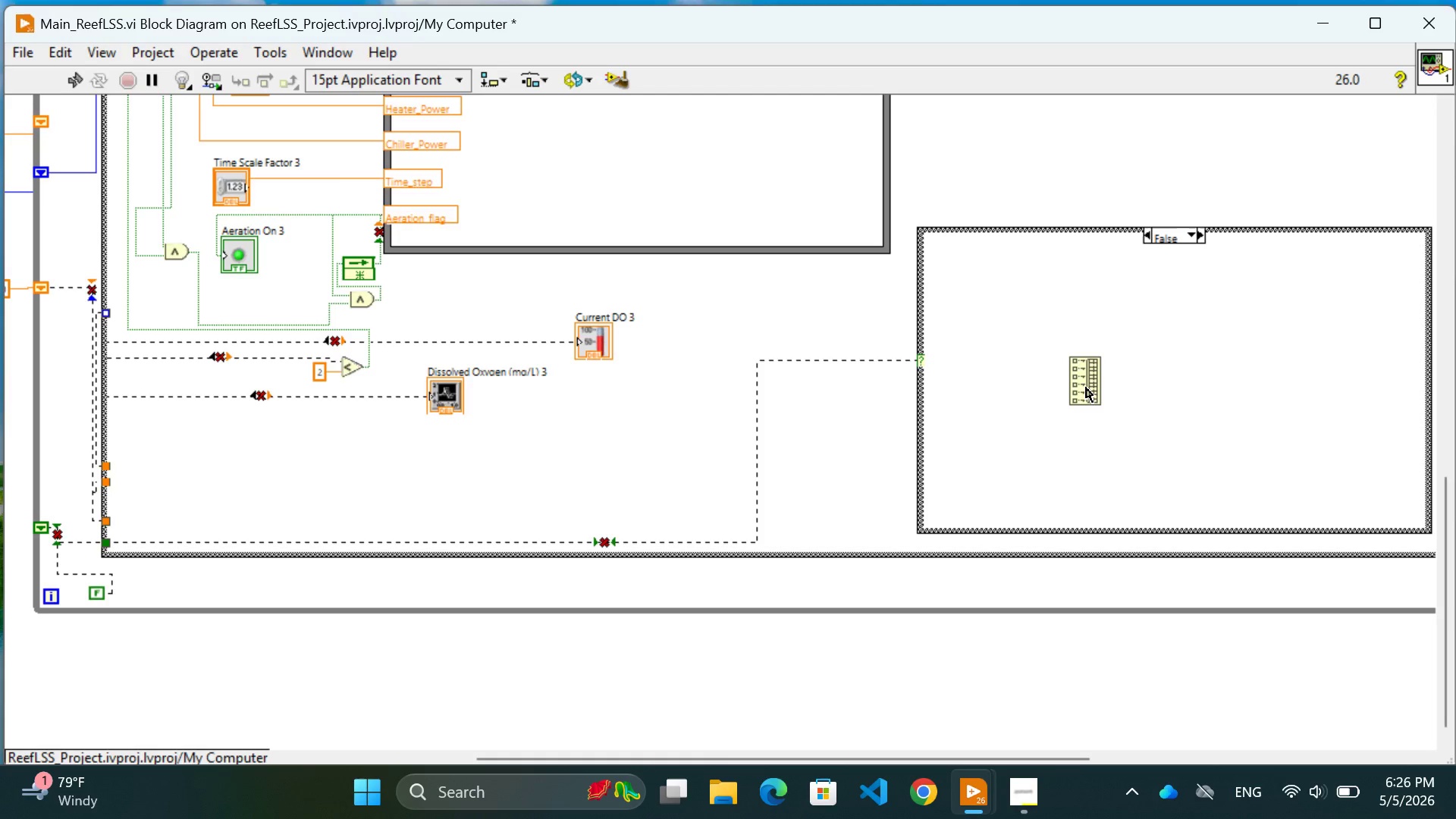 
wait(42.72)
 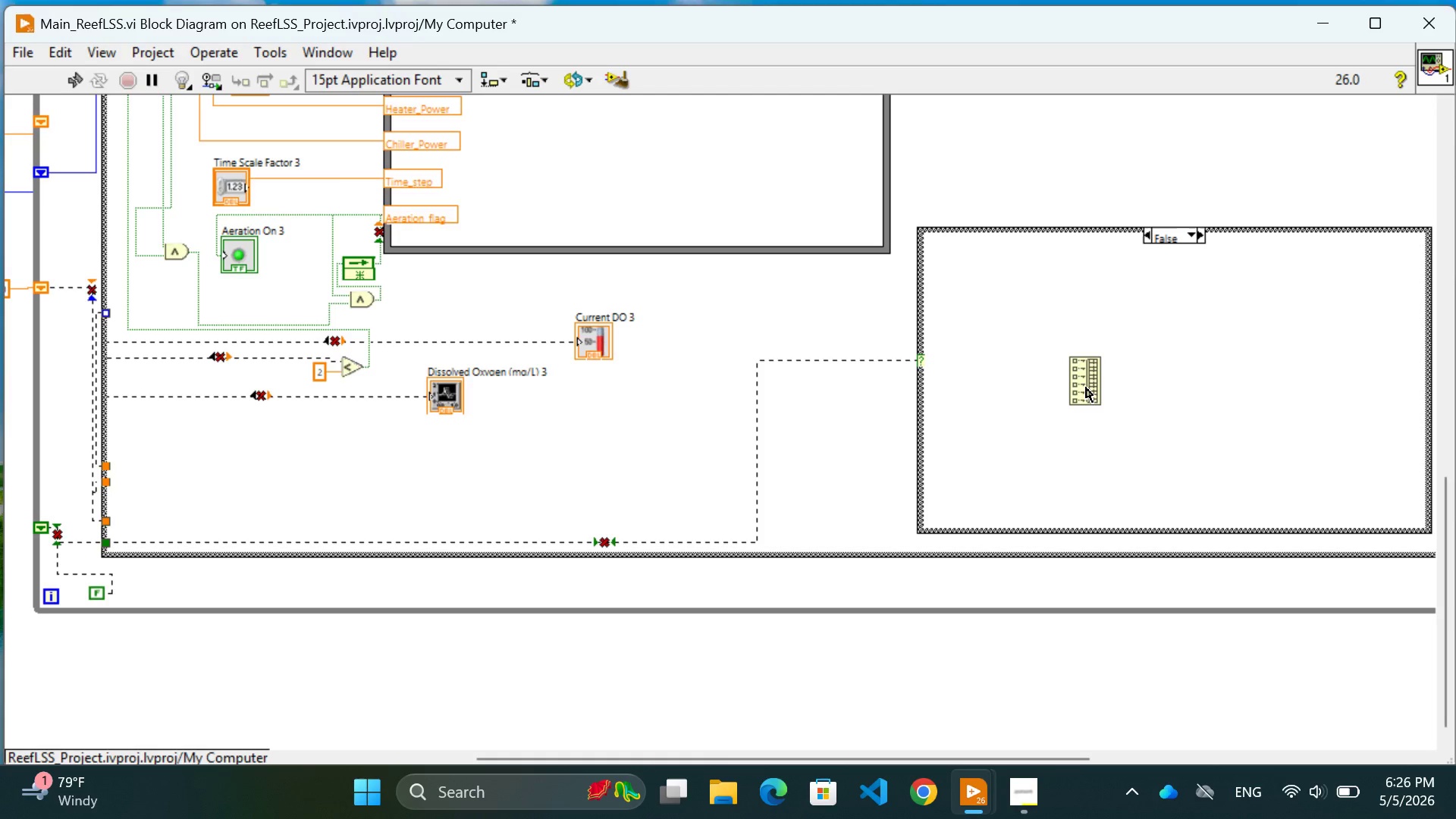 
scroll: coordinate [1003, 459], scroll_direction: none, amount: 0.0
 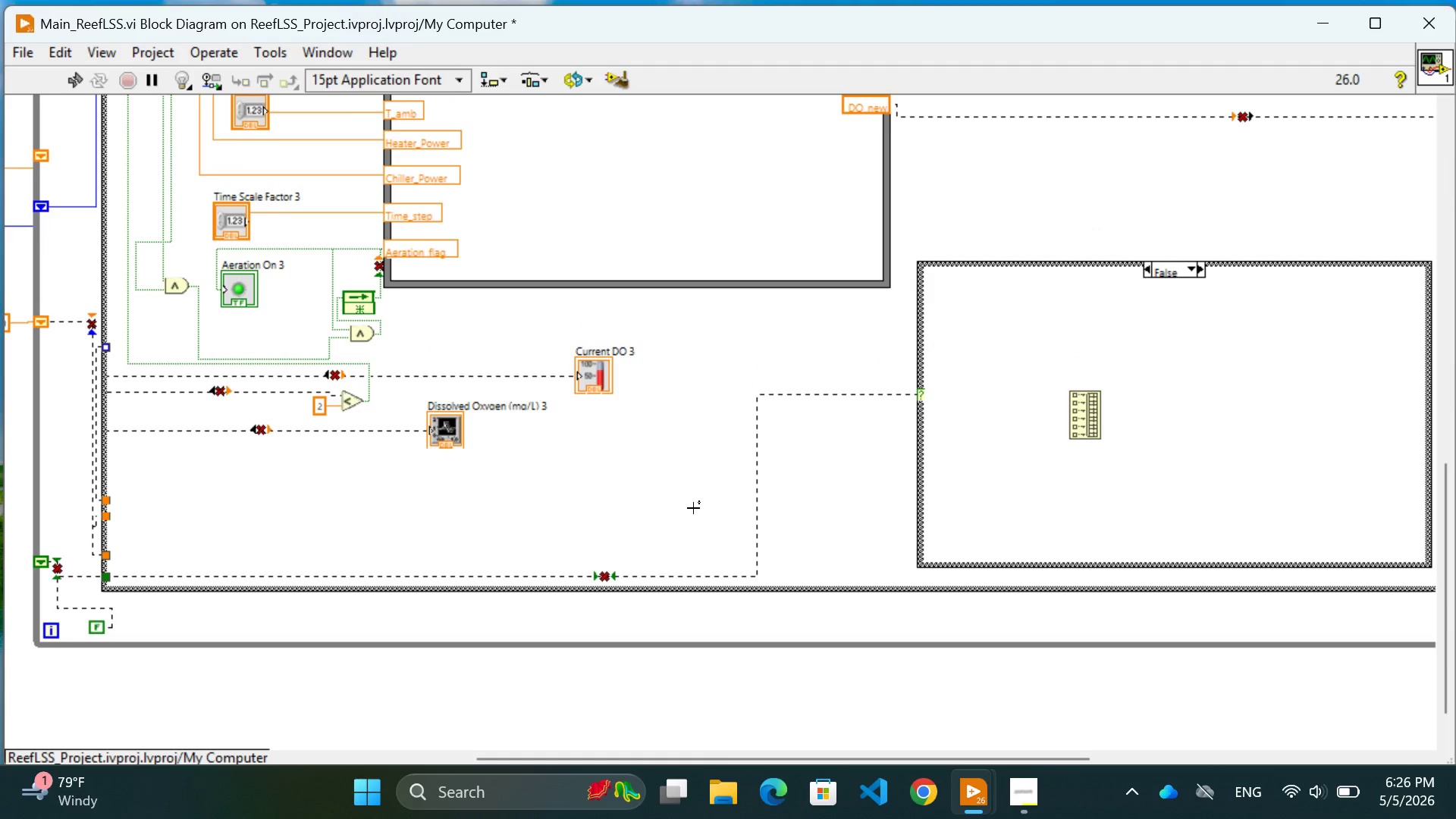 
scroll: coordinate [693, 508], scroll_direction: up, amount: 2.0
 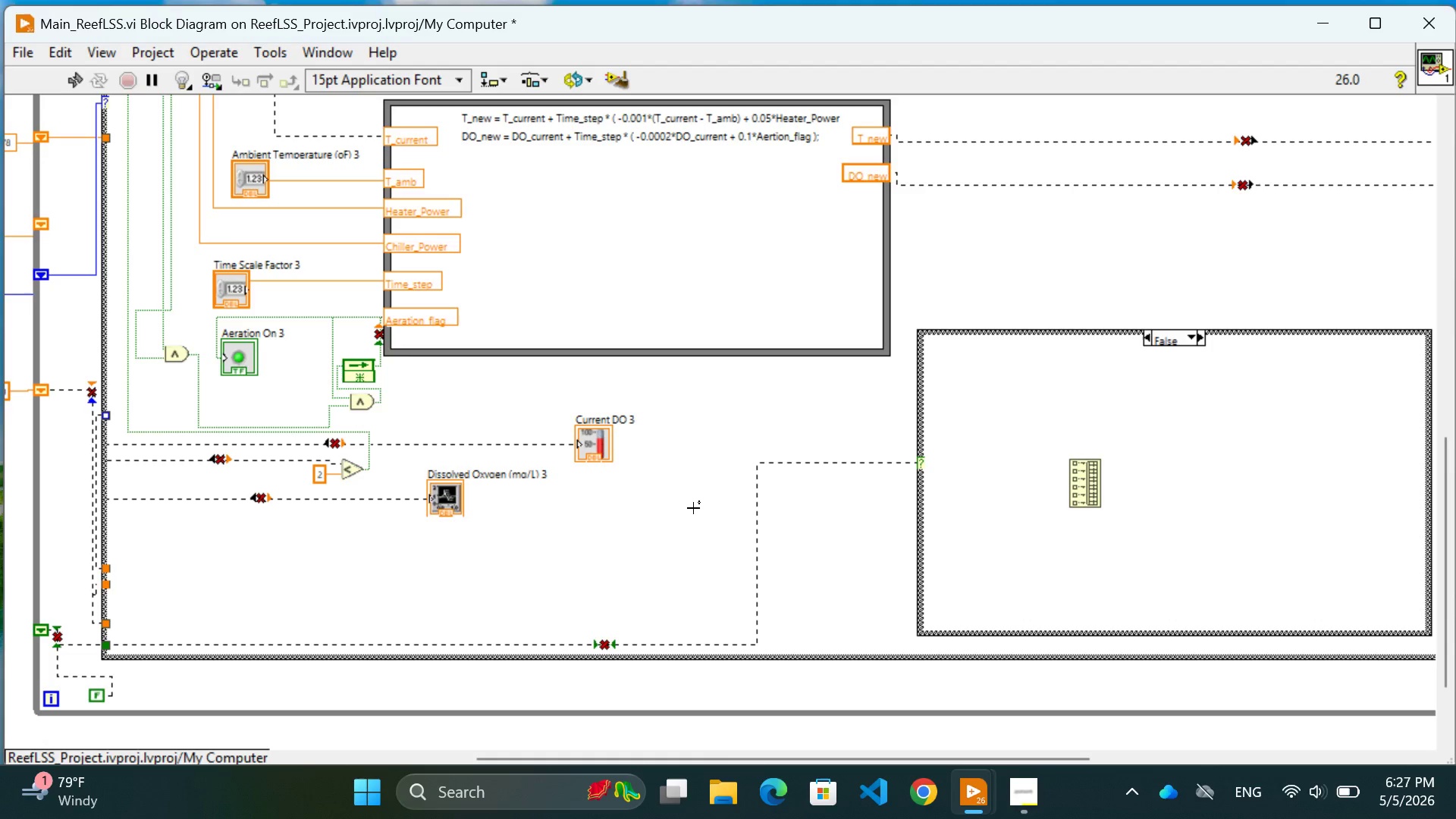 
wait(31.49)
 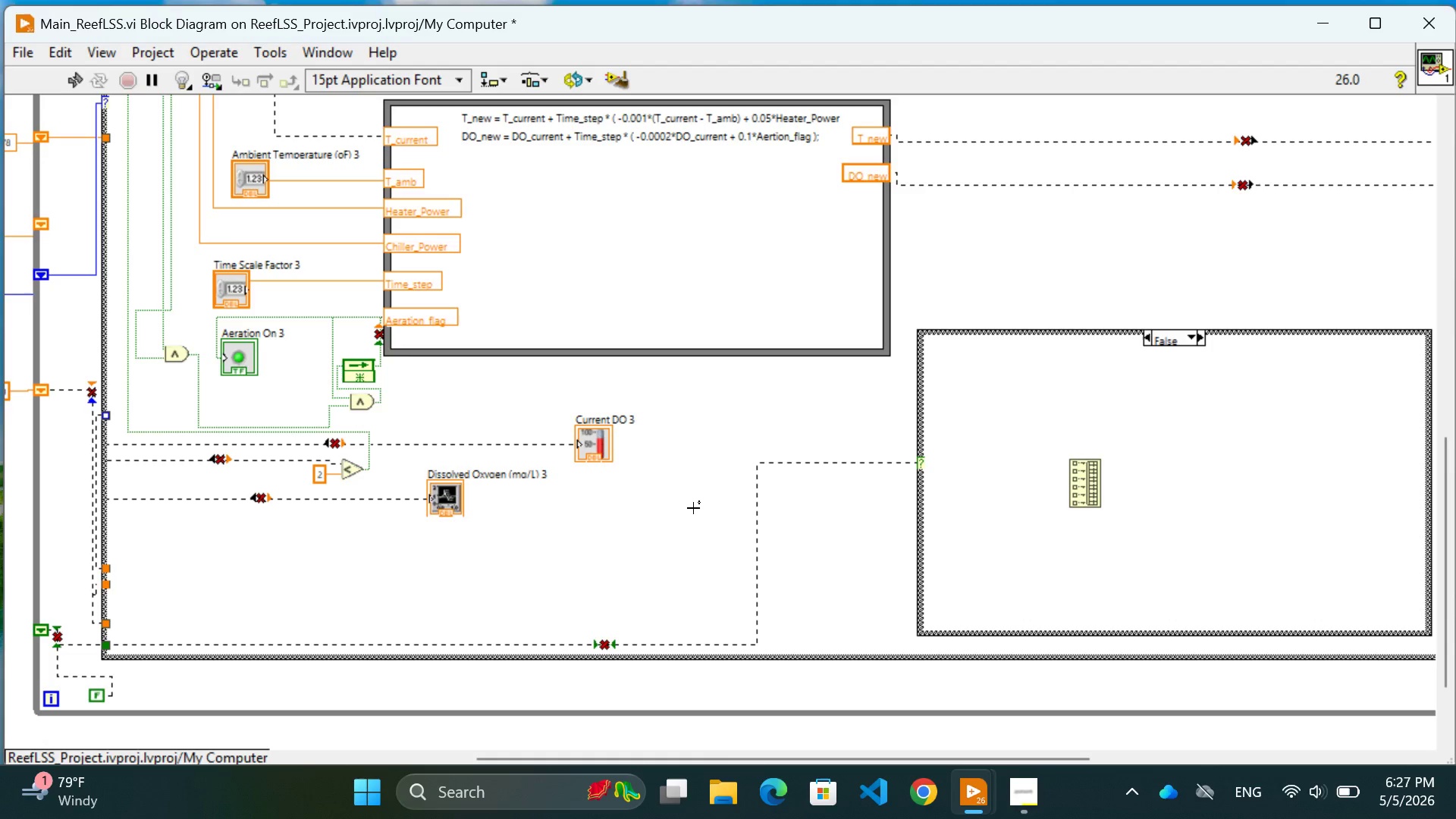 
scroll: coordinate [693, 508], scroll_direction: up, amount: 22.0
 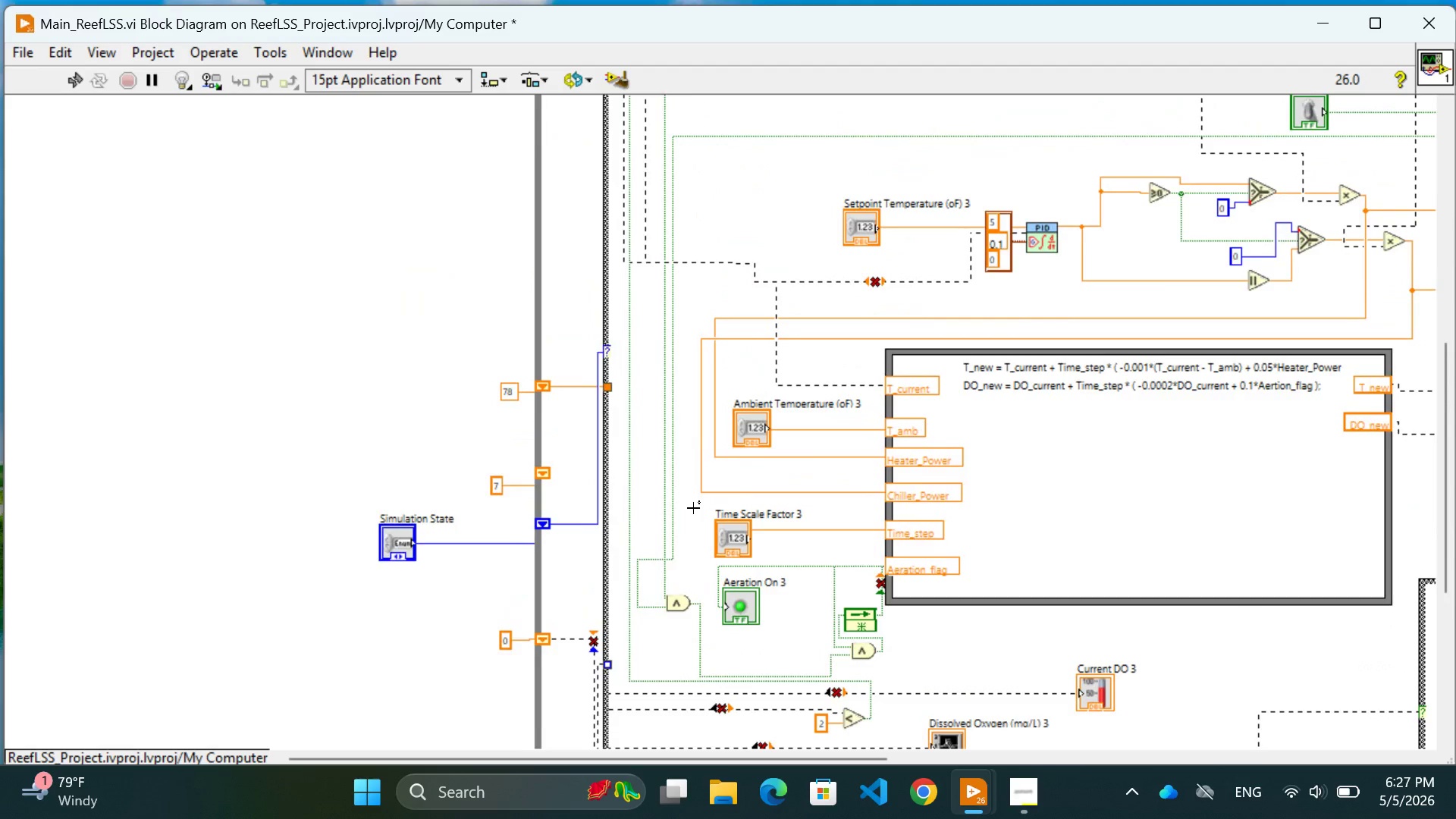 
scroll: coordinate [693, 508], scroll_direction: down, amount: 3.0
 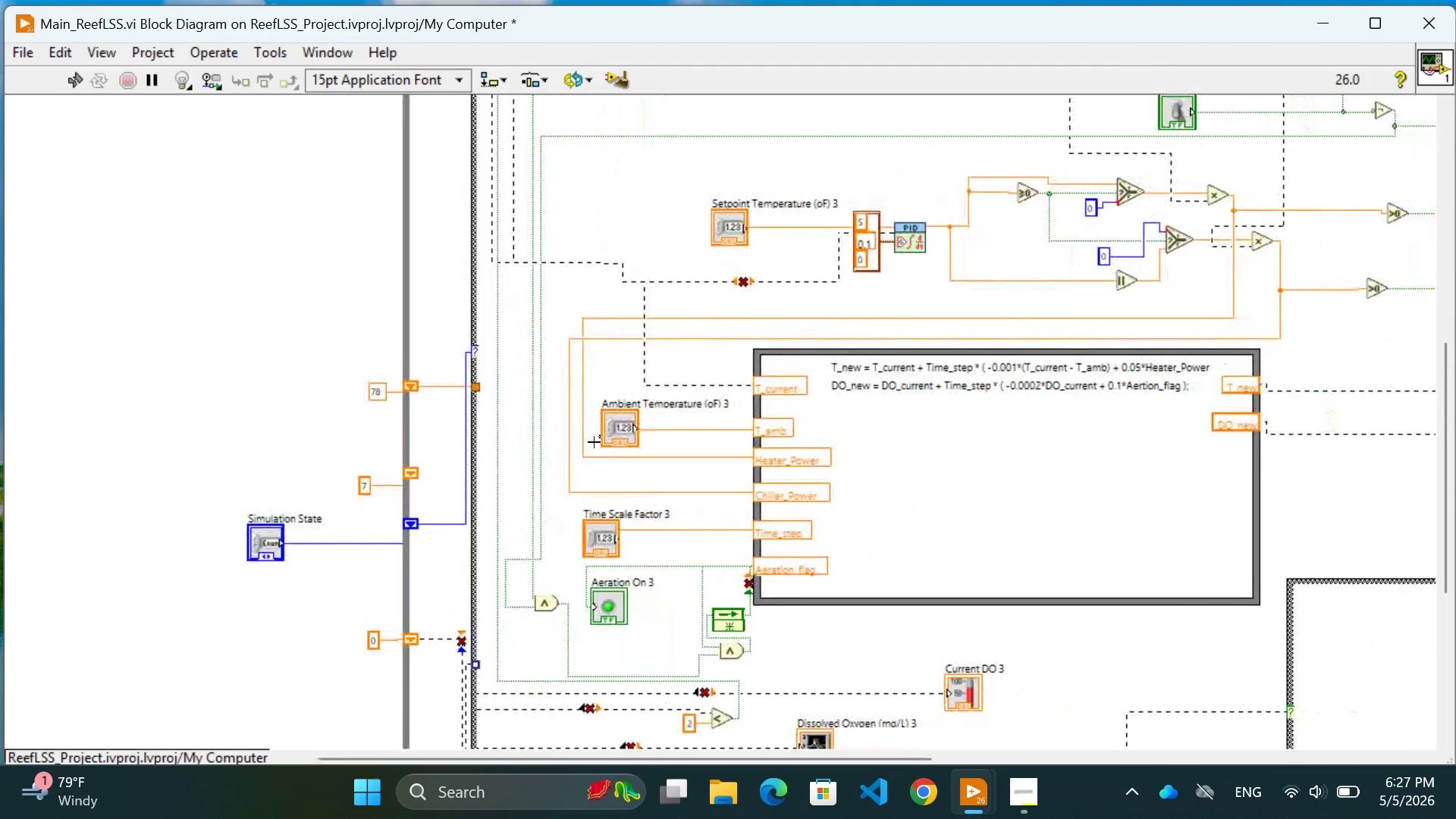 
hold_key(key=ControlLeft, duration=4.56)
scroll: coordinate [972, 497], scroll_direction: up, amount: 2.0
 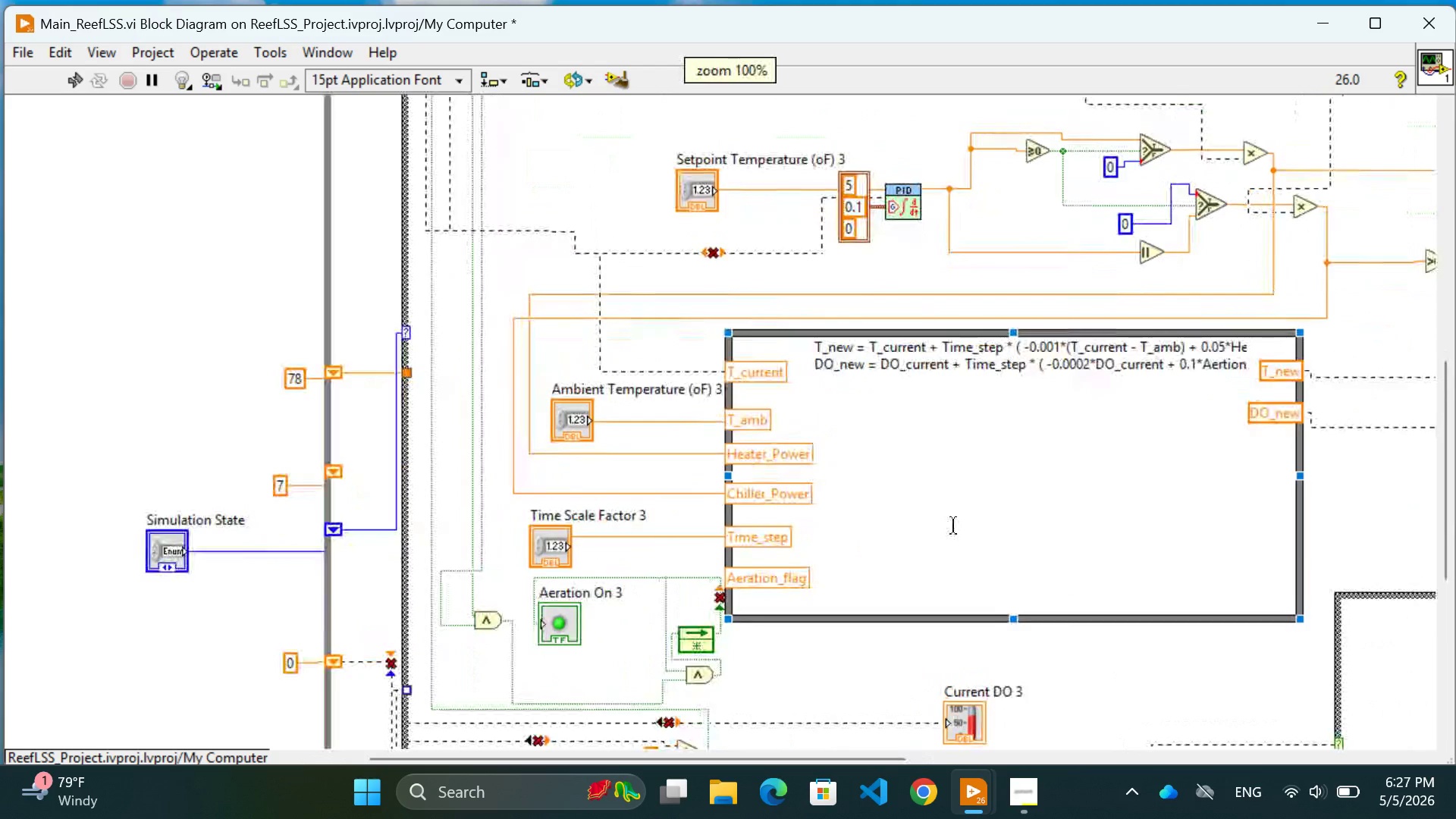 
left_click([953, 526])
 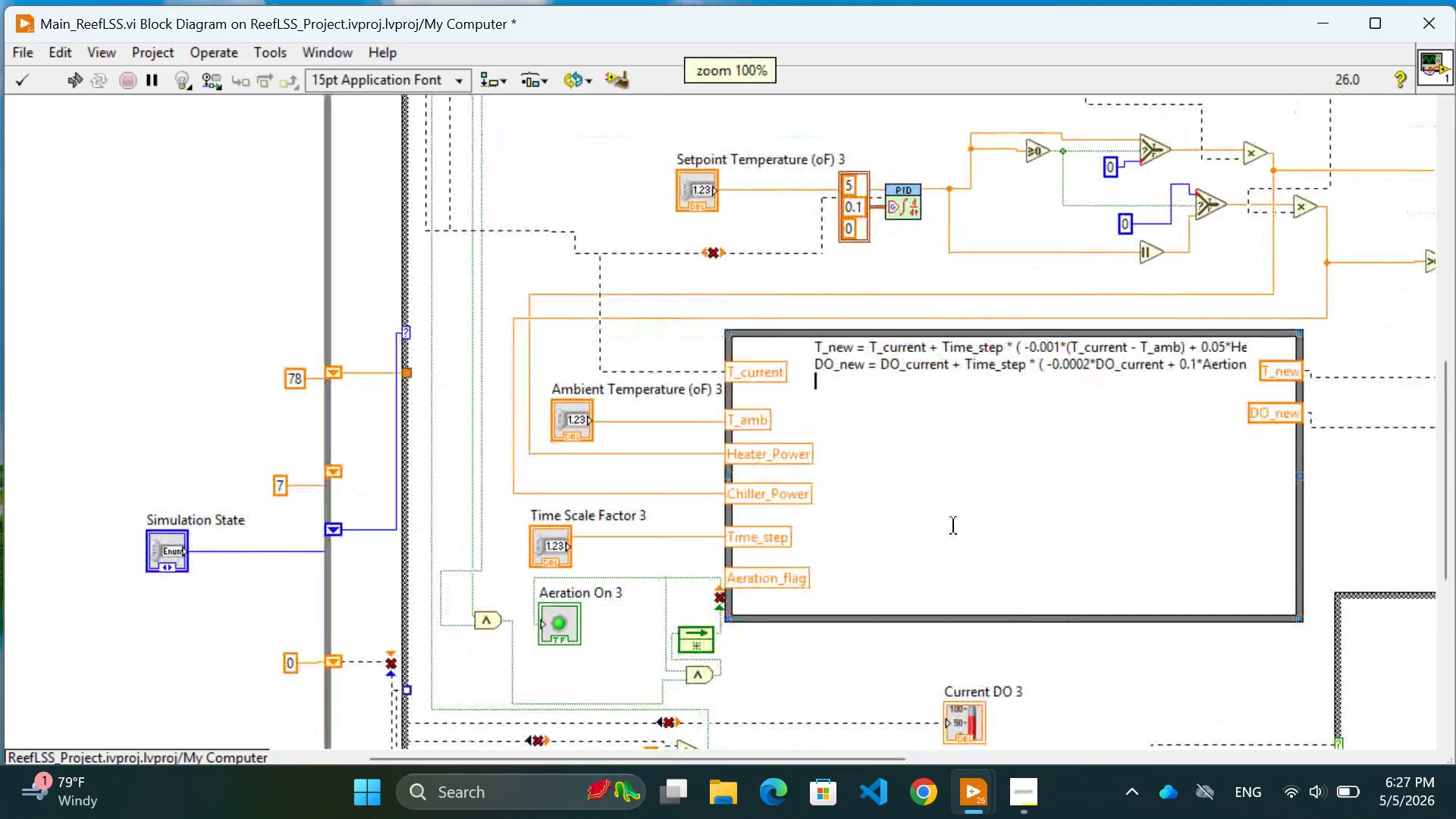 
scroll: coordinate [953, 526], scroll_direction: down, amount: 2.0
 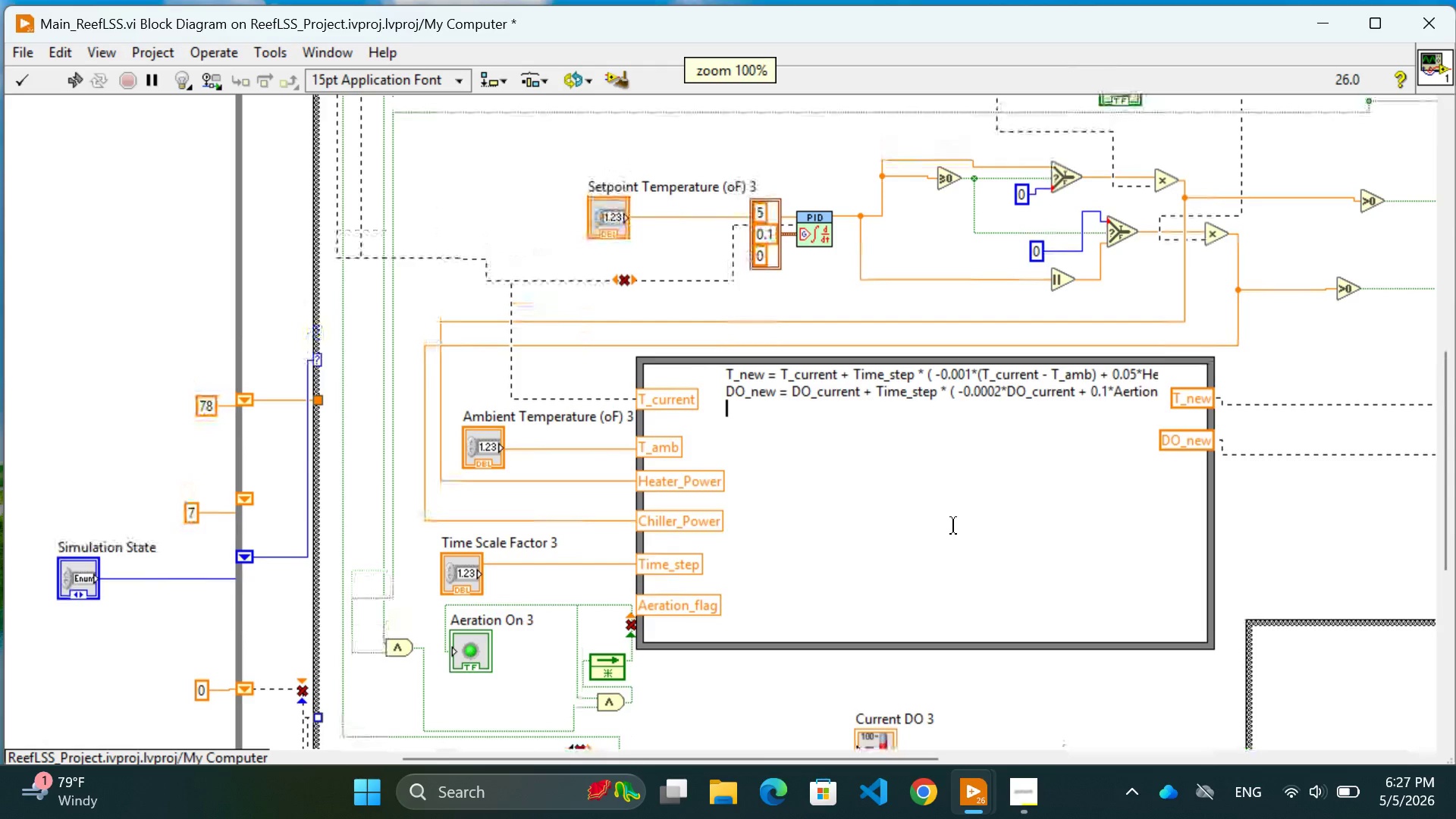 
wait(9.43)
 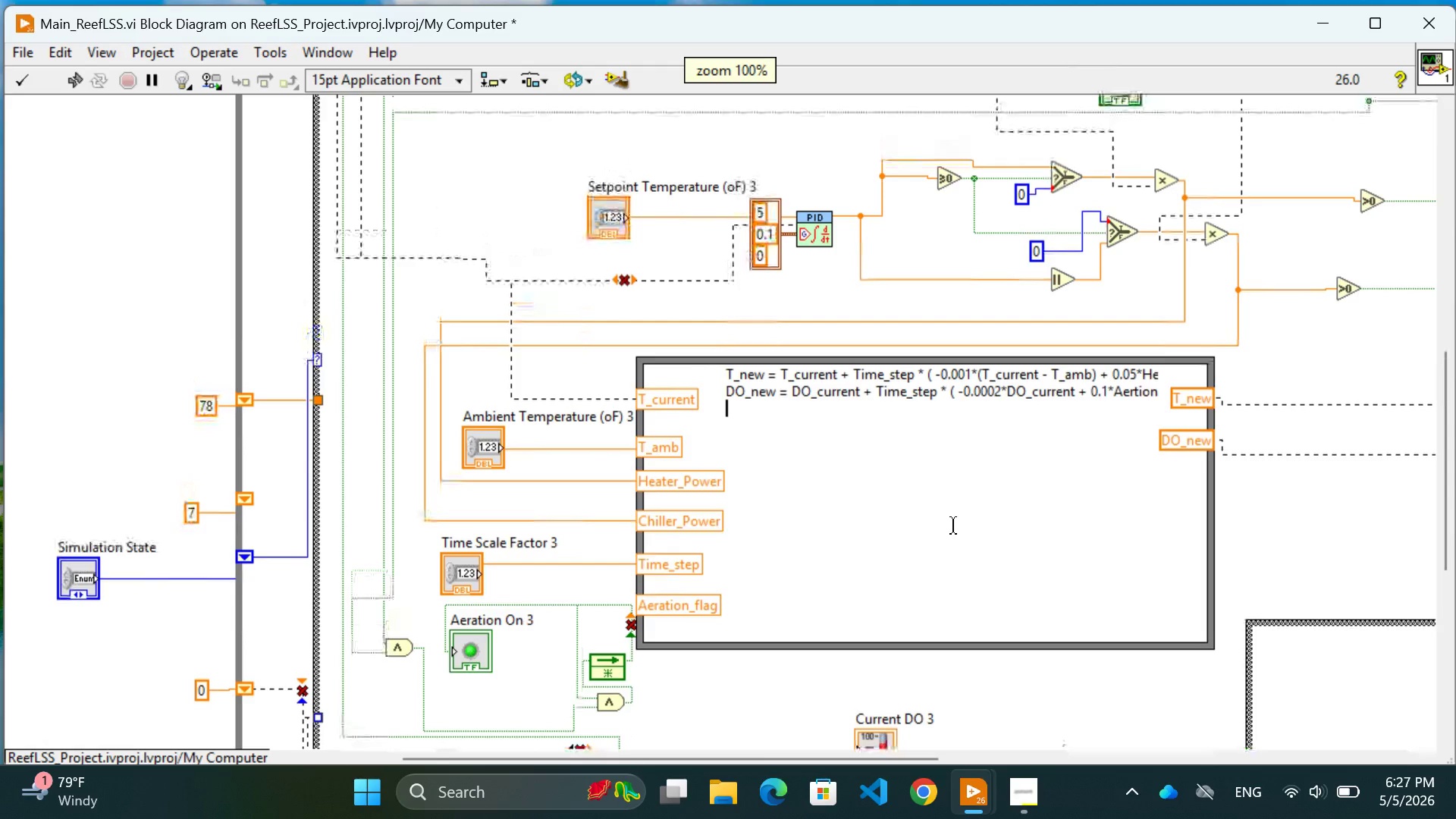 
scroll: coordinate [953, 526], scroll_direction: up, amount: 3.0
 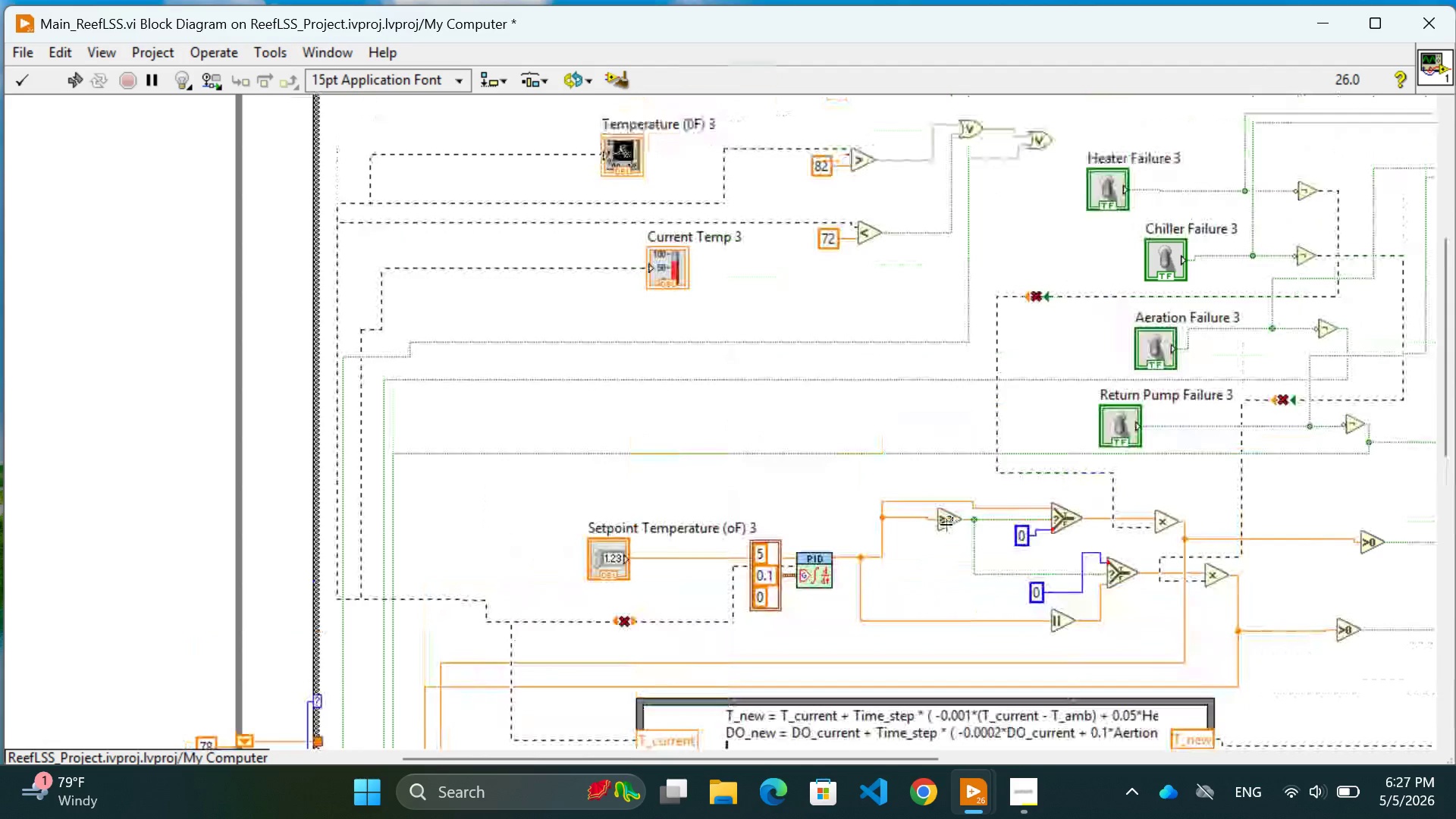 
left_click([789, 316])
 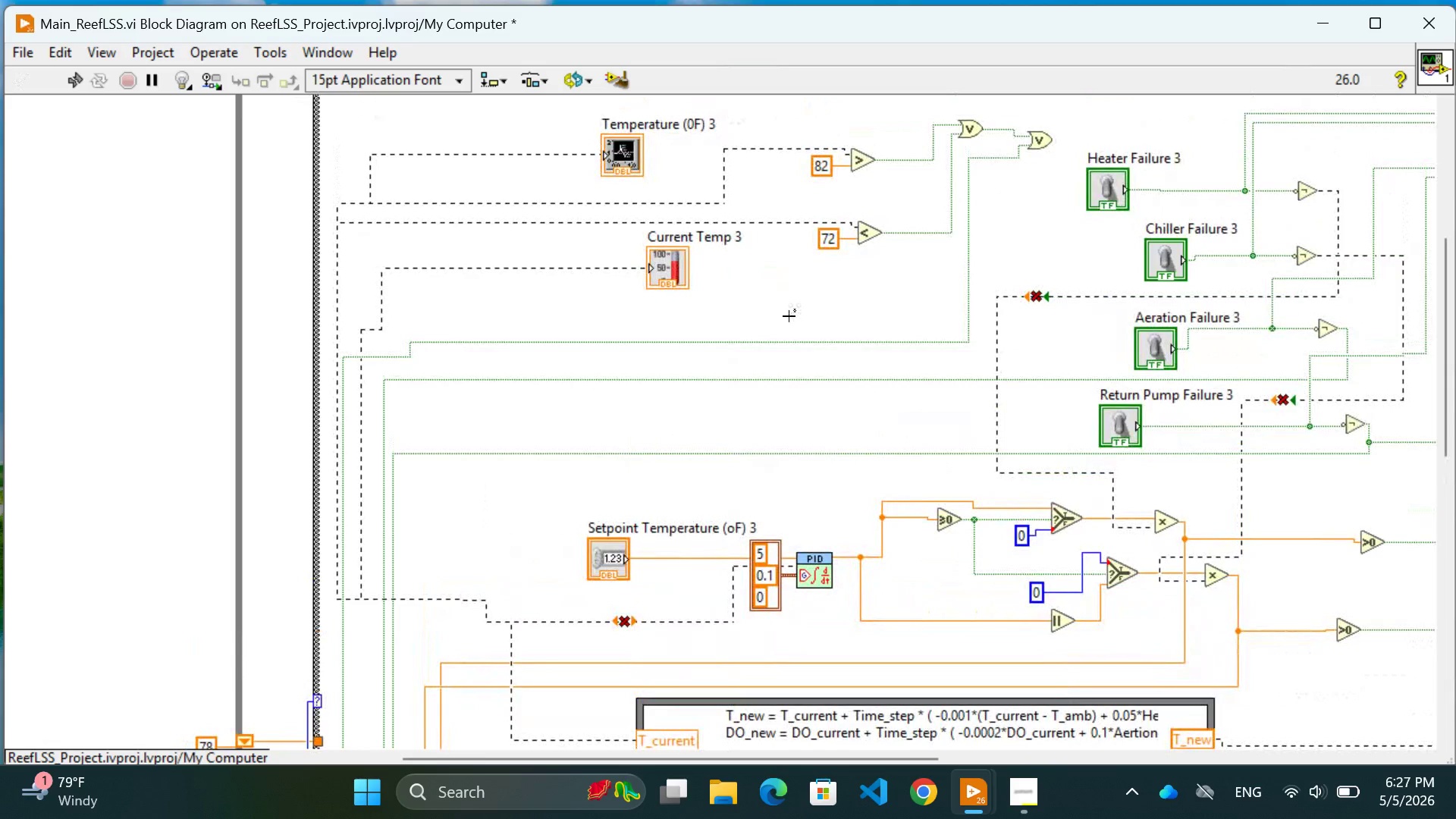 
wait(10.56)
 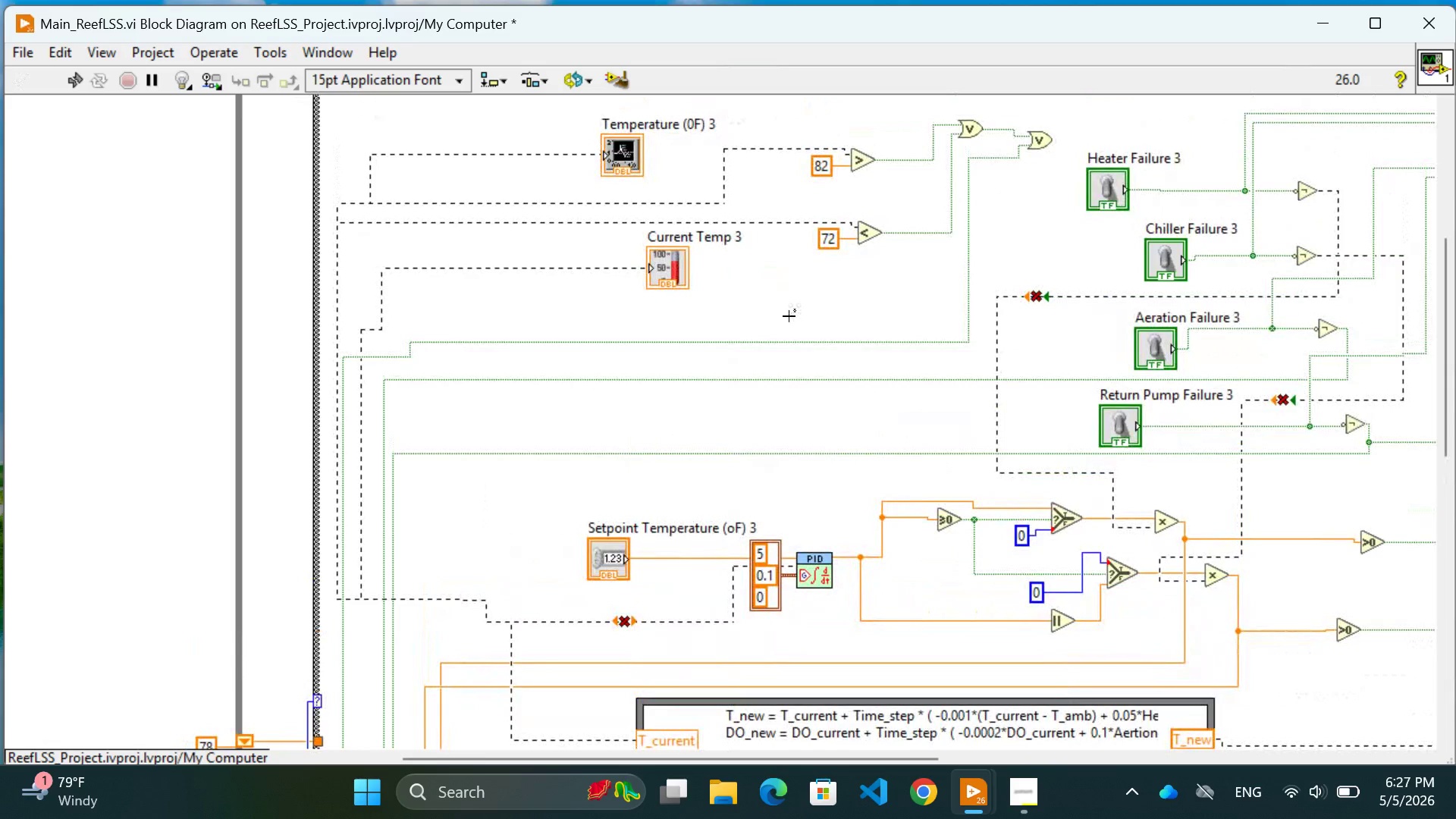 
scroll: coordinate [789, 316], scroll_direction: down, amount: 10.0
 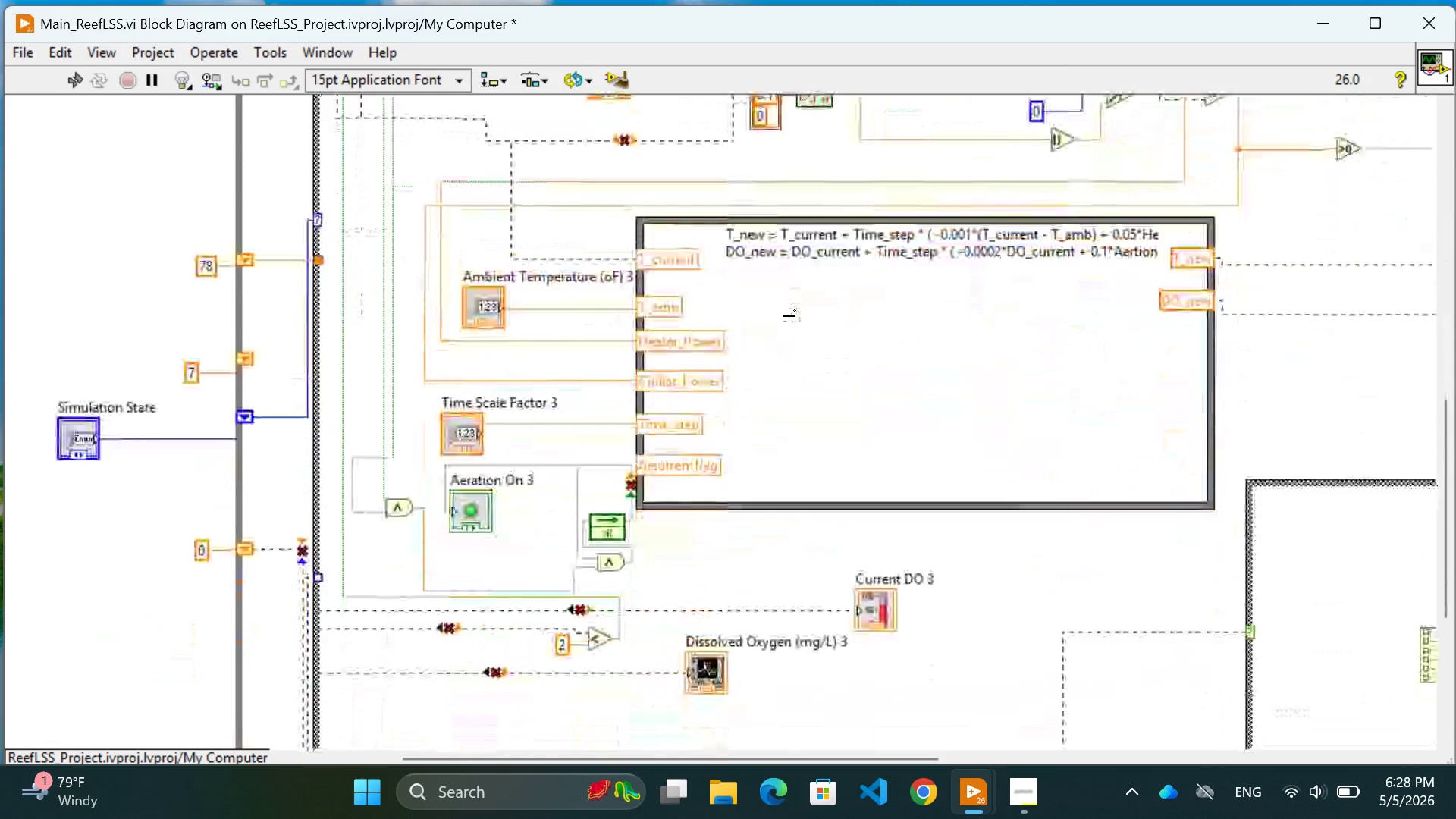 
scroll: coordinate [789, 316], scroll_direction: up, amount: 7.0
 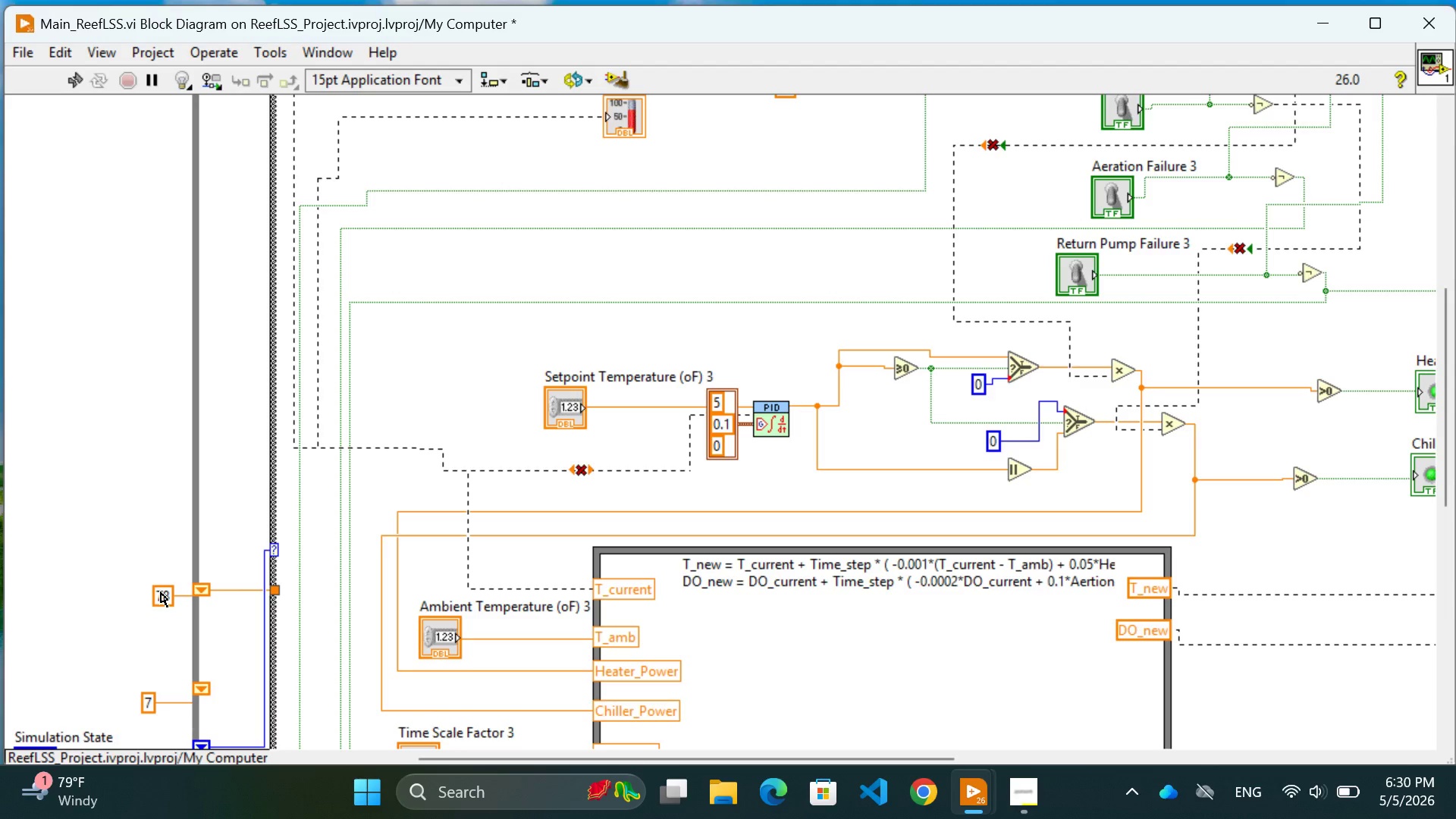 
wait(173.55)
 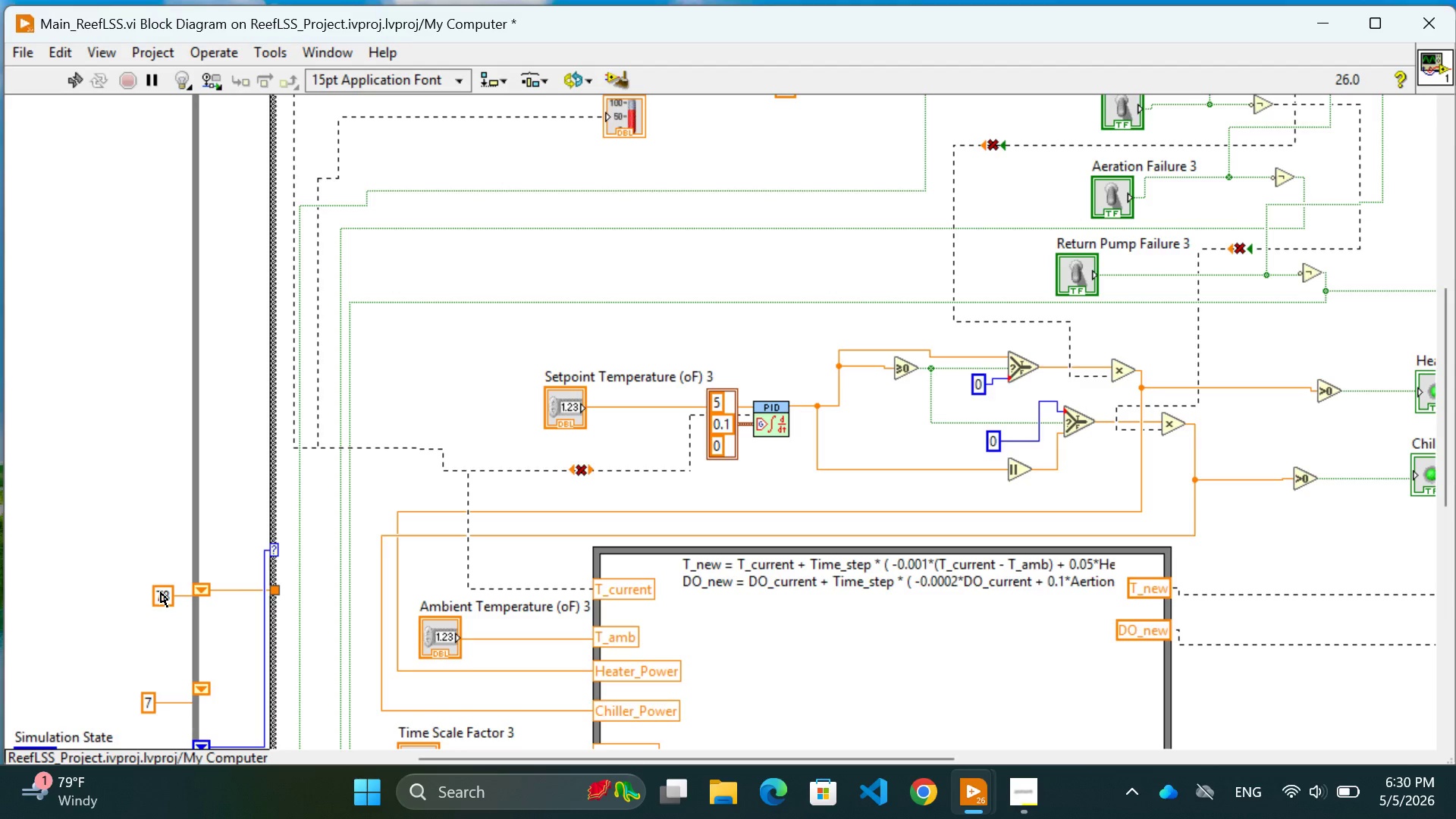 
scroll: coordinate [518, 469], scroll_direction: up, amount: 3.0
 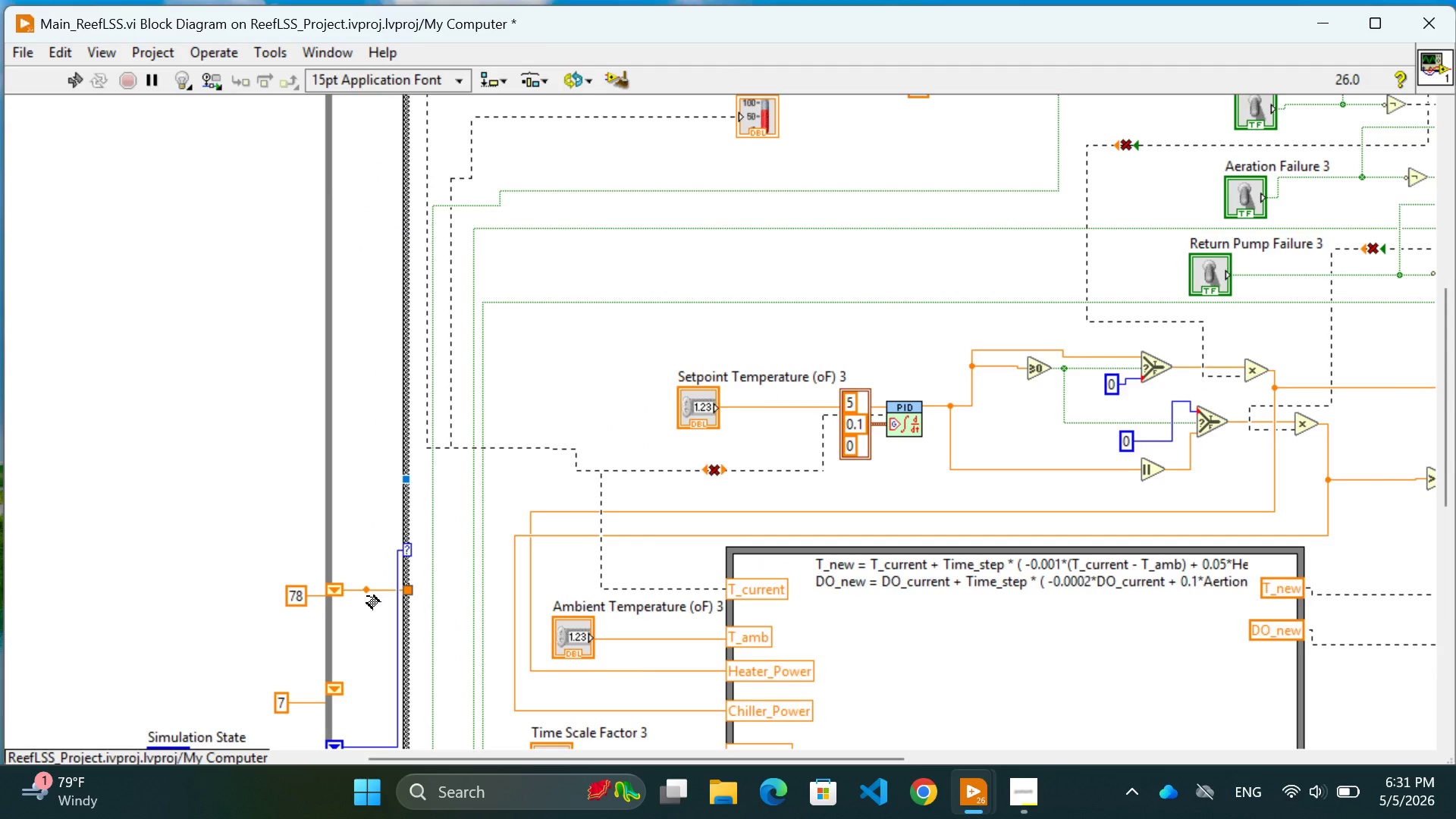 
mouse_move([390, 580])
 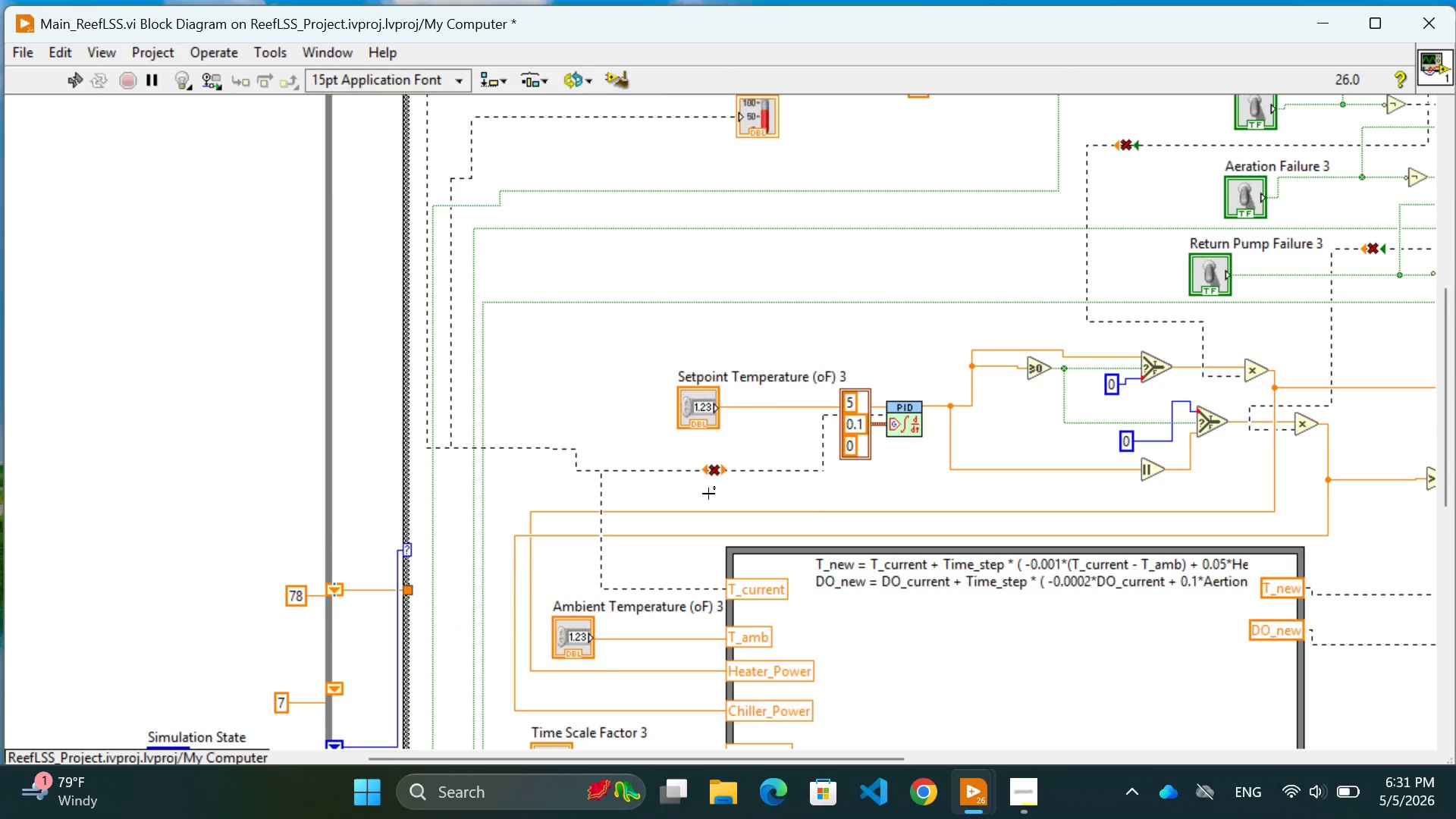 
scroll: coordinate [708, 494], scroll_direction: down, amount: 1.0
 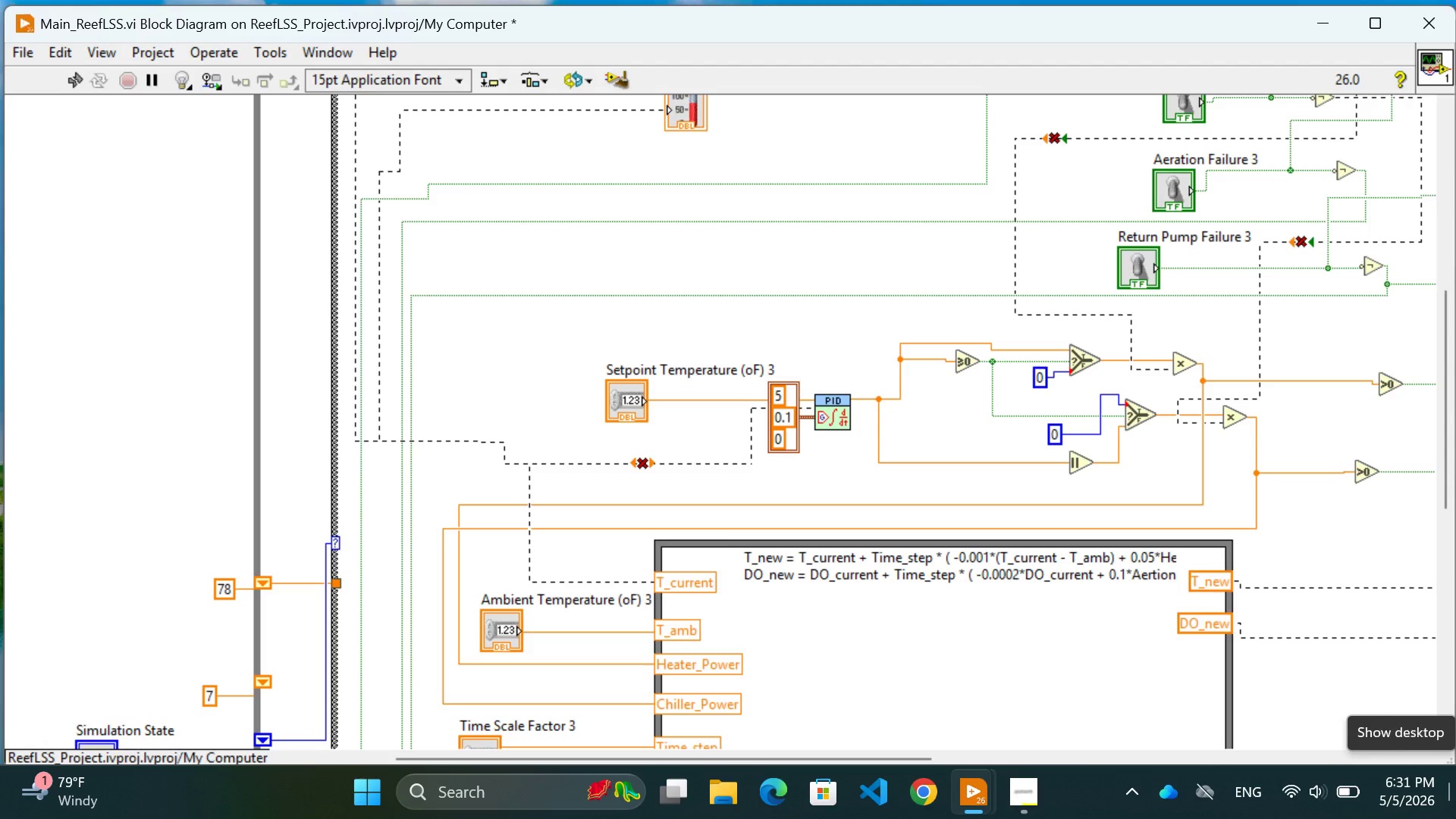 
wait(45.63)
 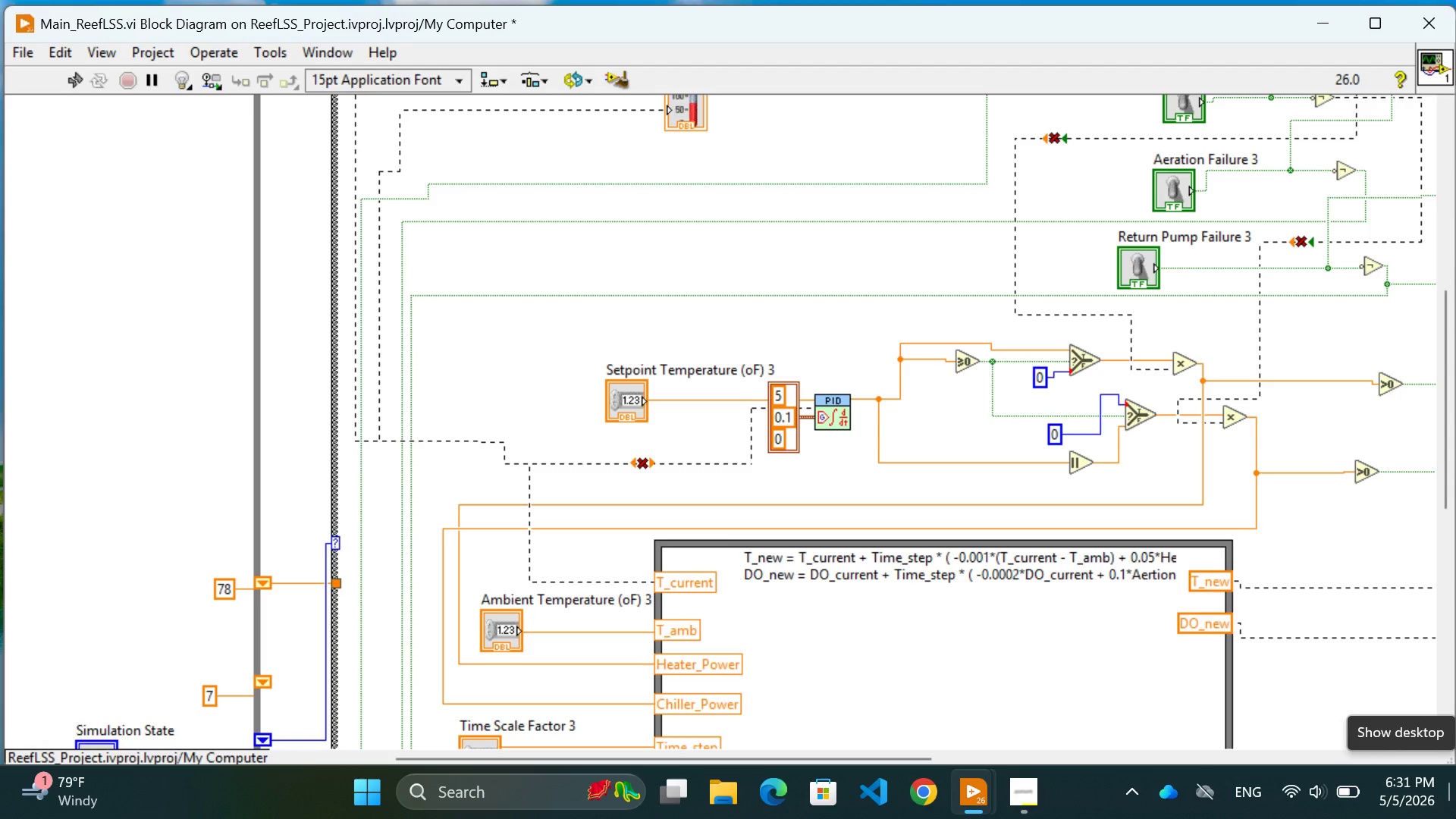 
scroll: coordinate [741, 419], scroll_direction: down, amount: 11.0
 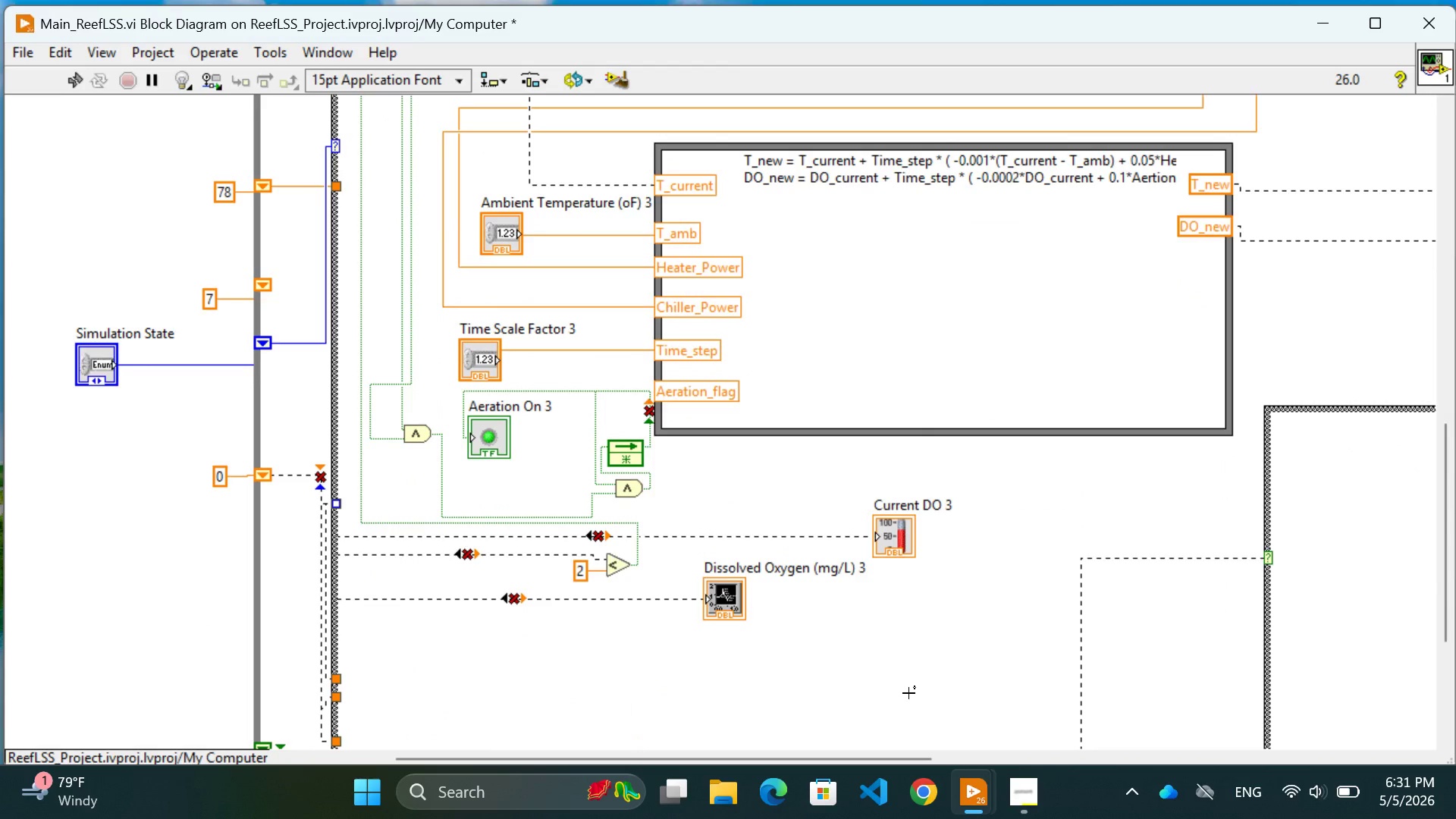 
wait(6.35)
 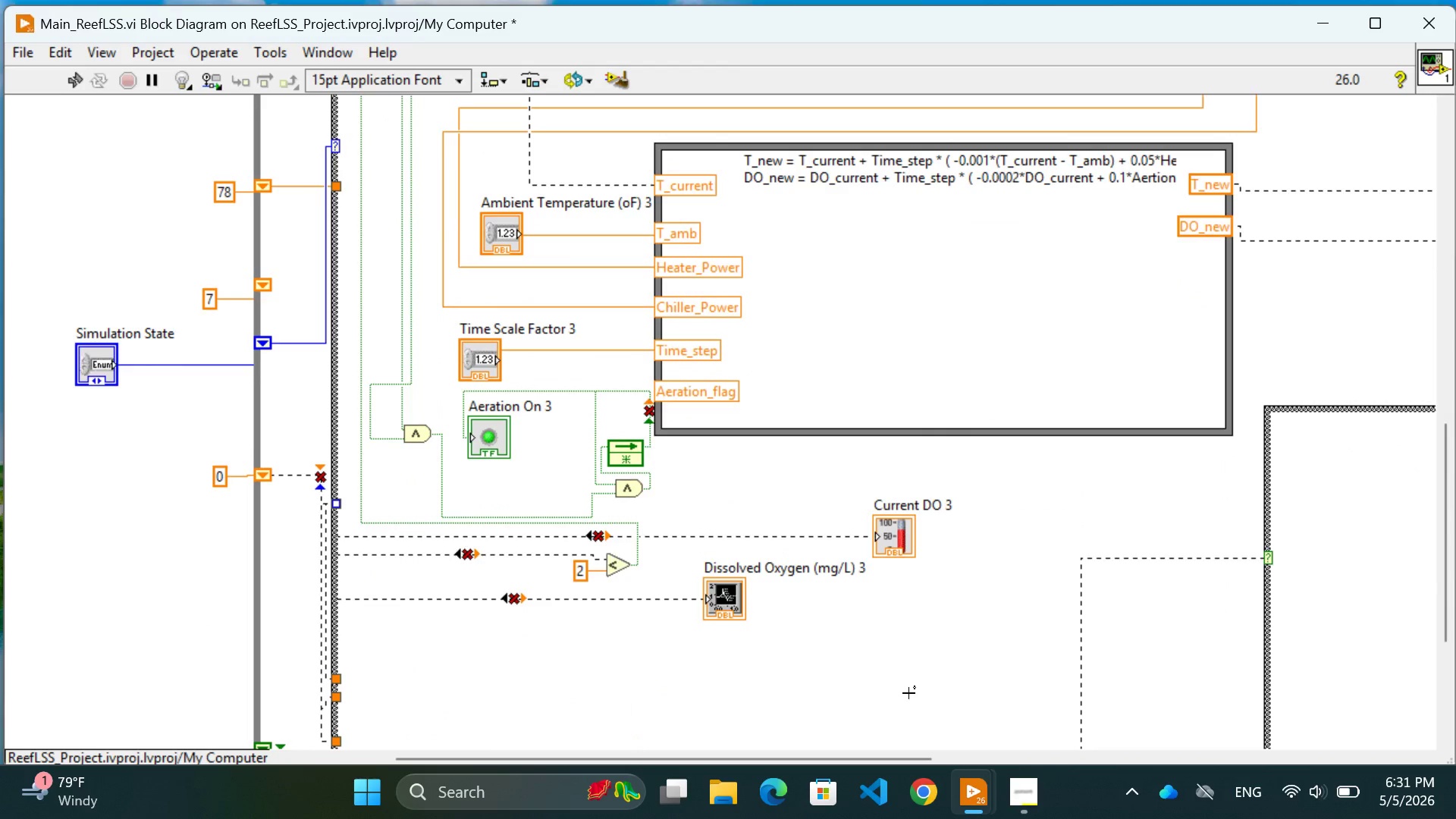 
scroll: coordinate [908, 693], scroll_direction: up, amount: 18.0
 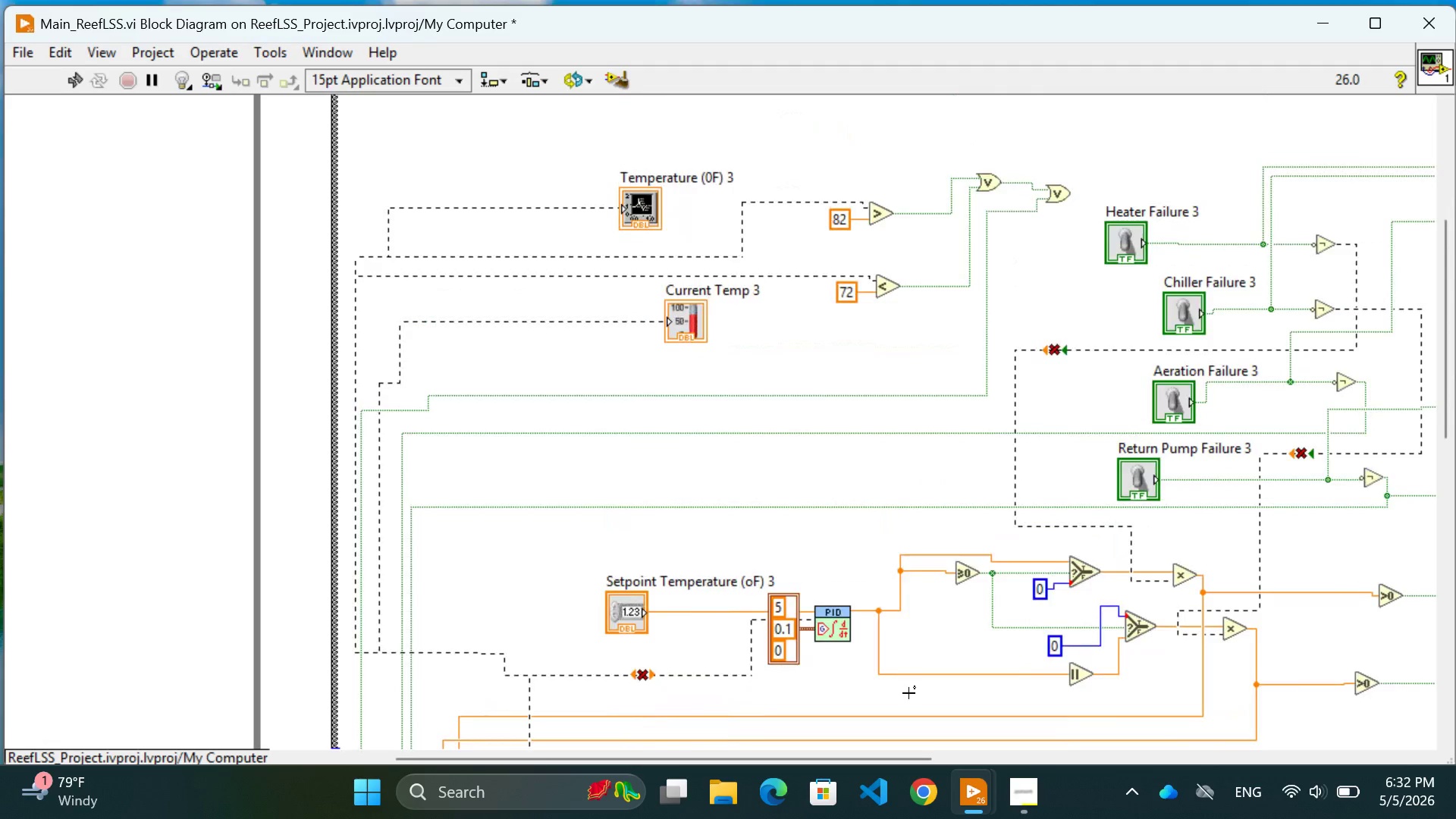 
scroll: coordinate [908, 693], scroll_direction: down, amount: 2.0
 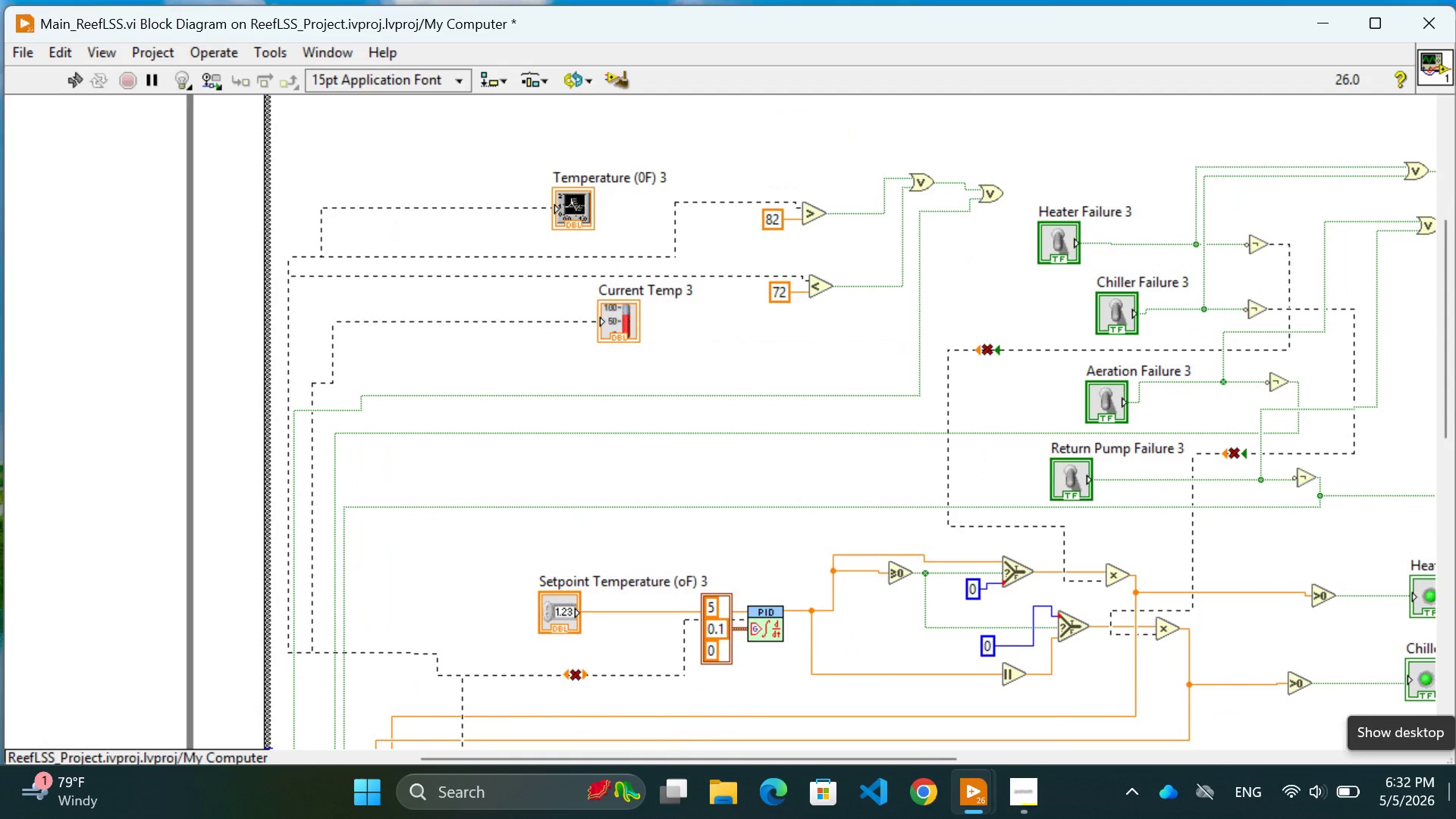 
wait(57.5)
 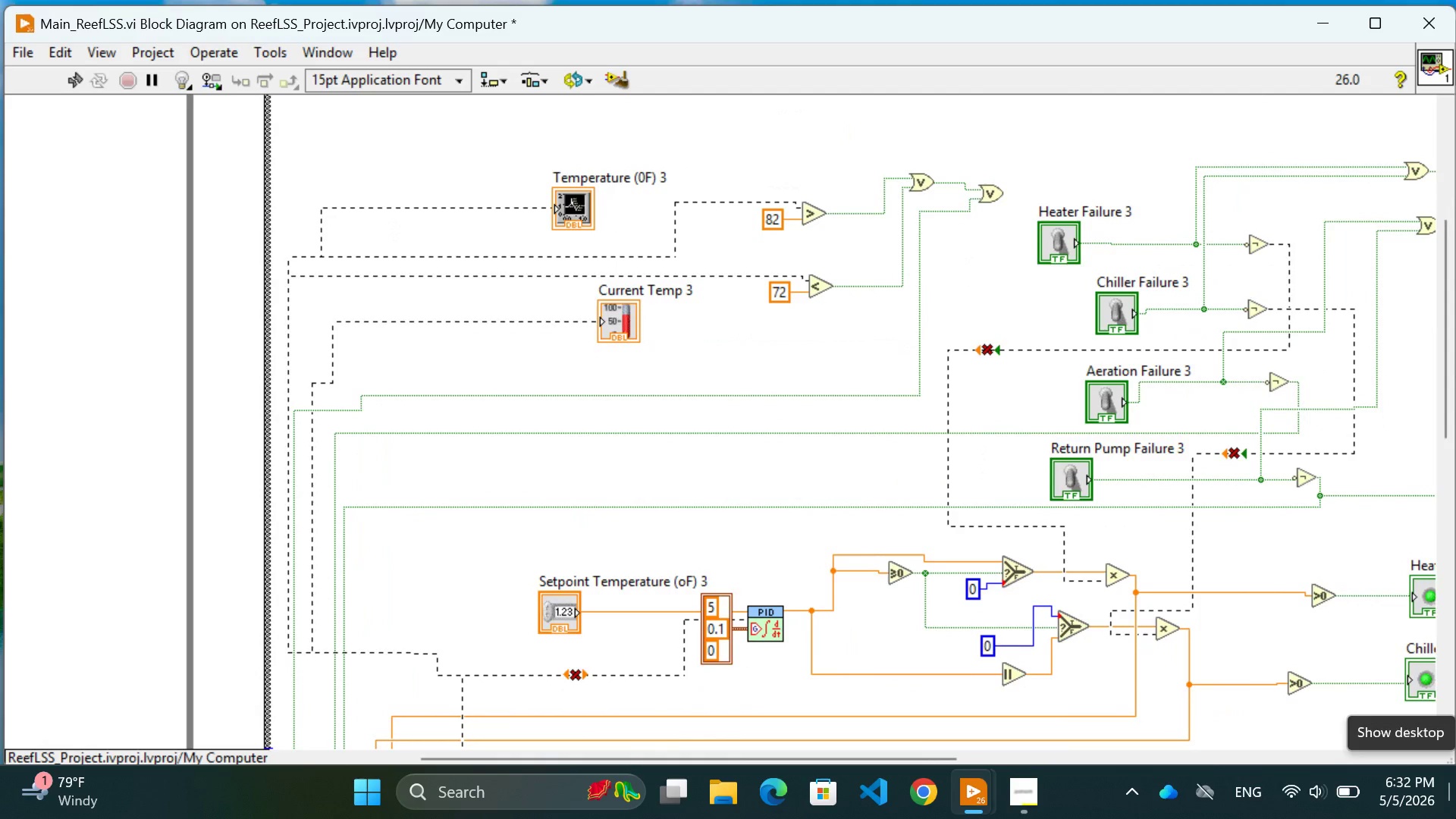 
scroll: coordinate [459, 428], scroll_direction: down, amount: 7.0
 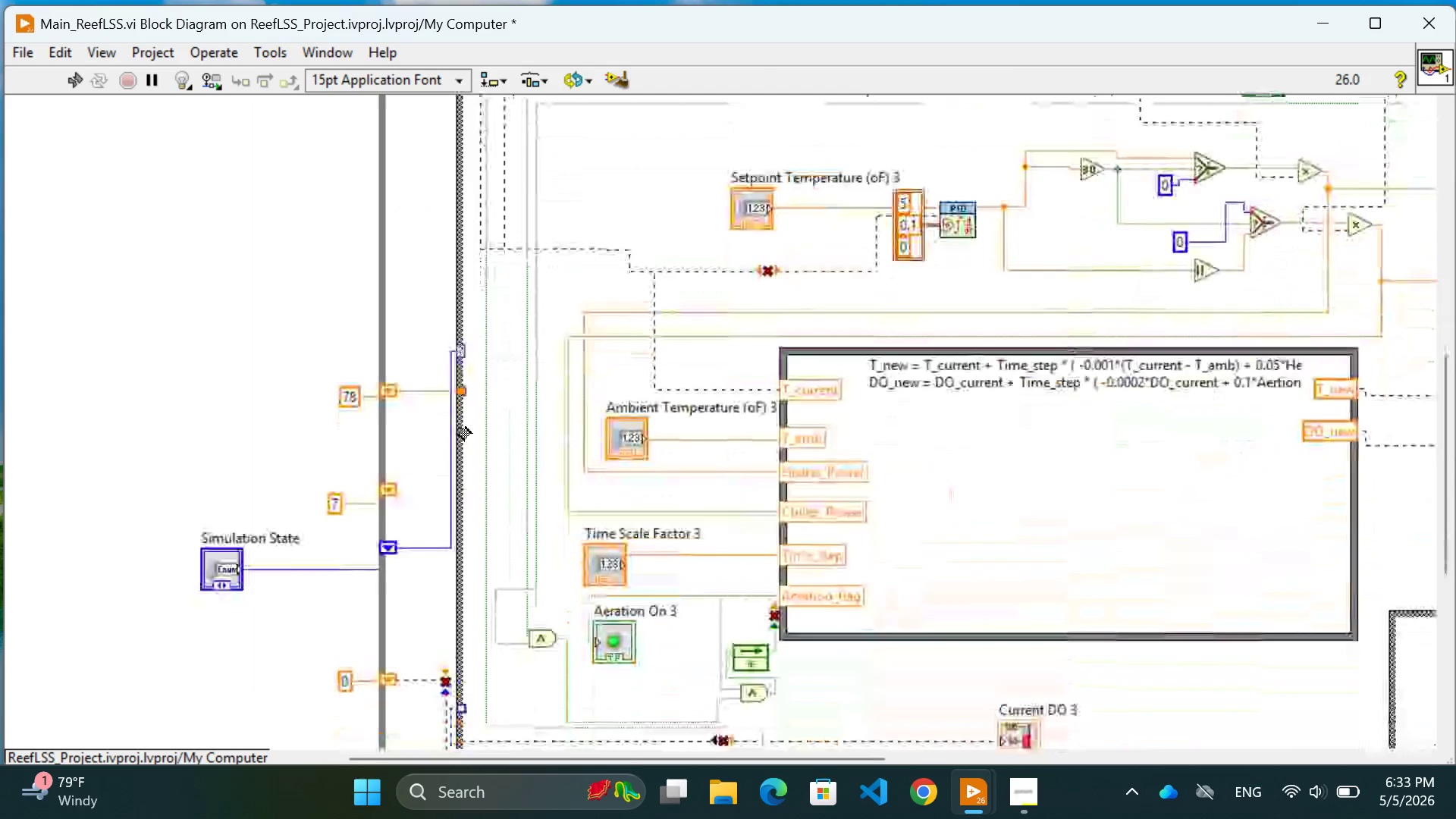 
wait(22.81)
 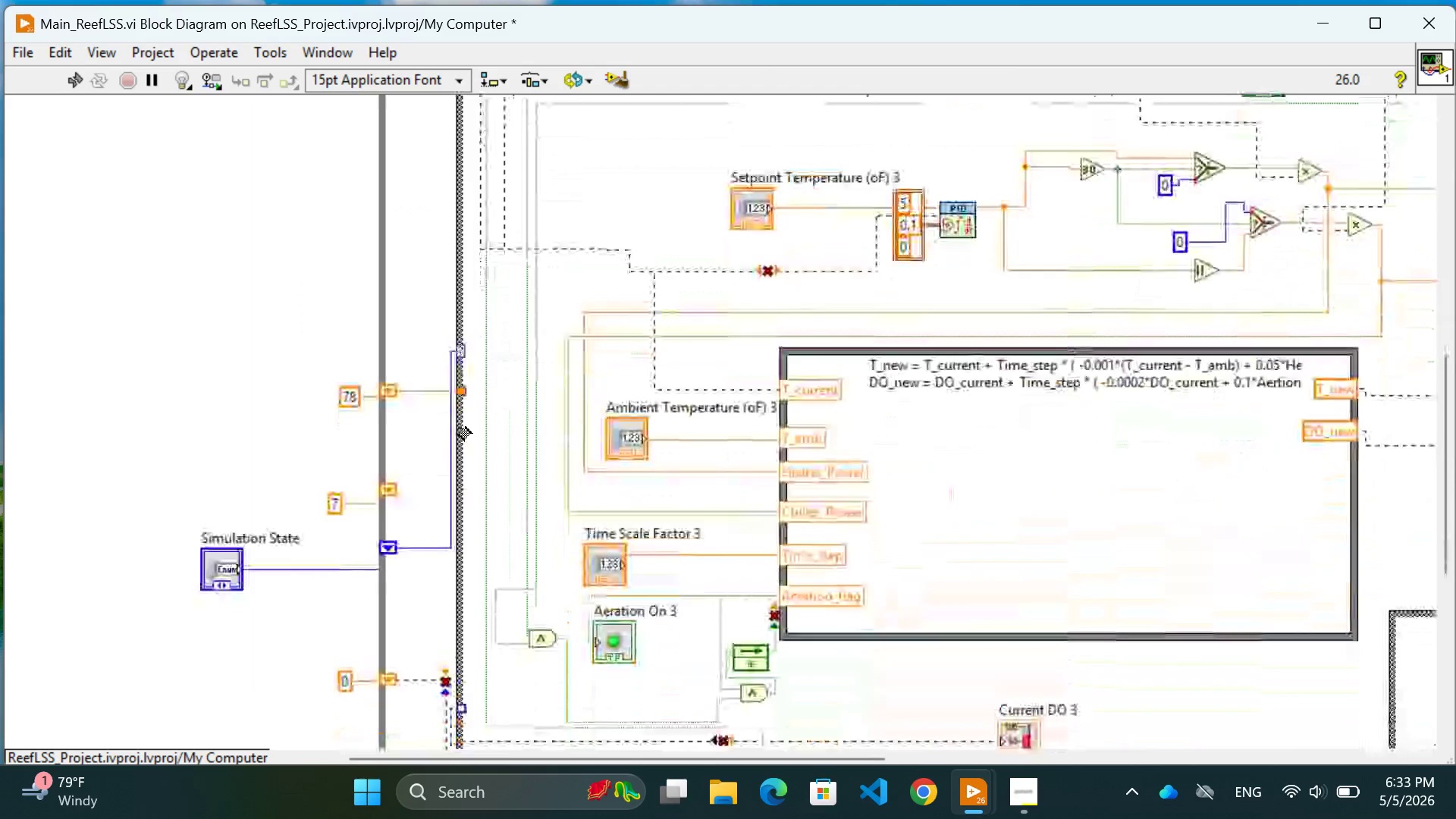 
left_click([415, 397])
 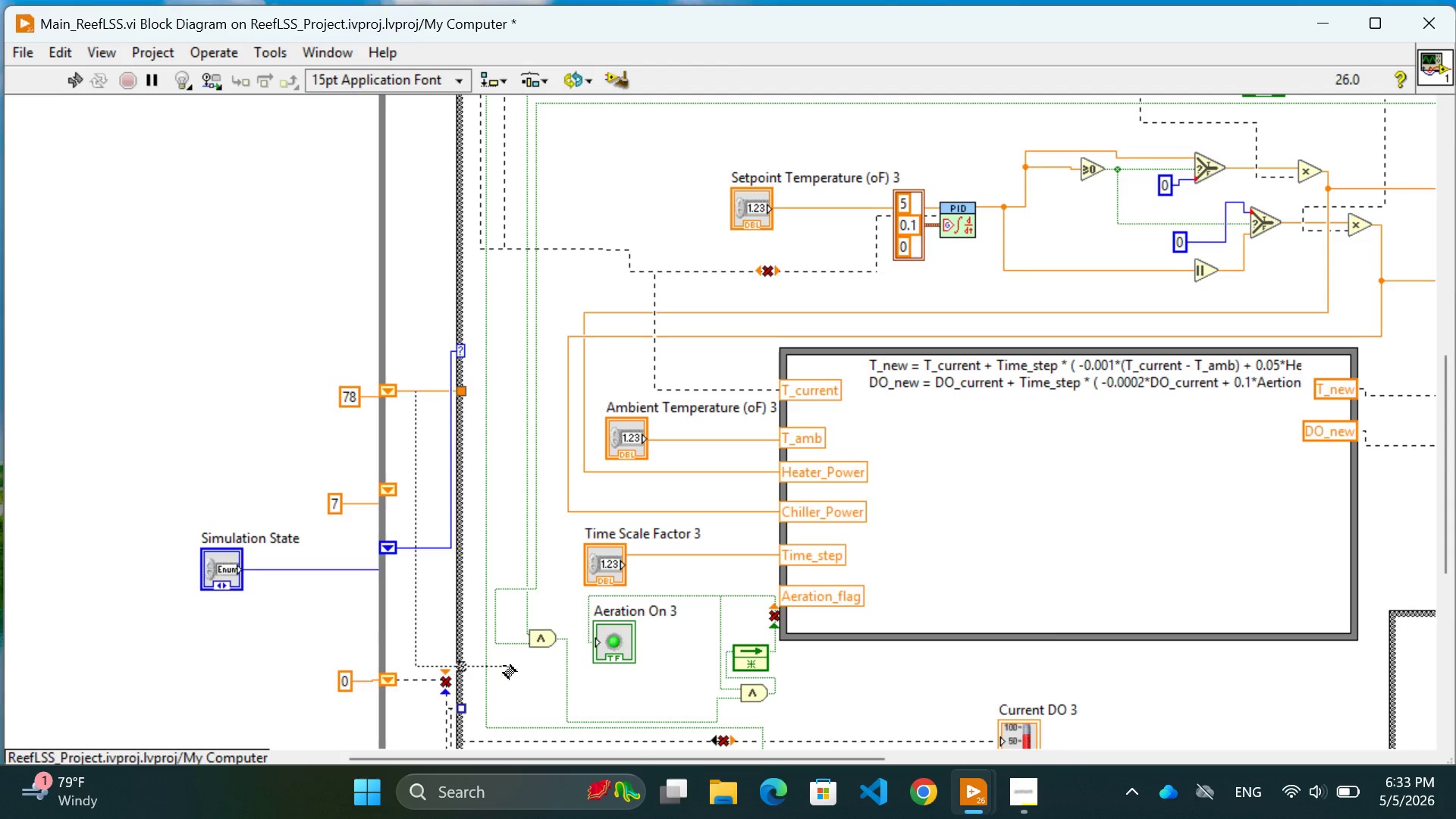 
wait(11.2)
 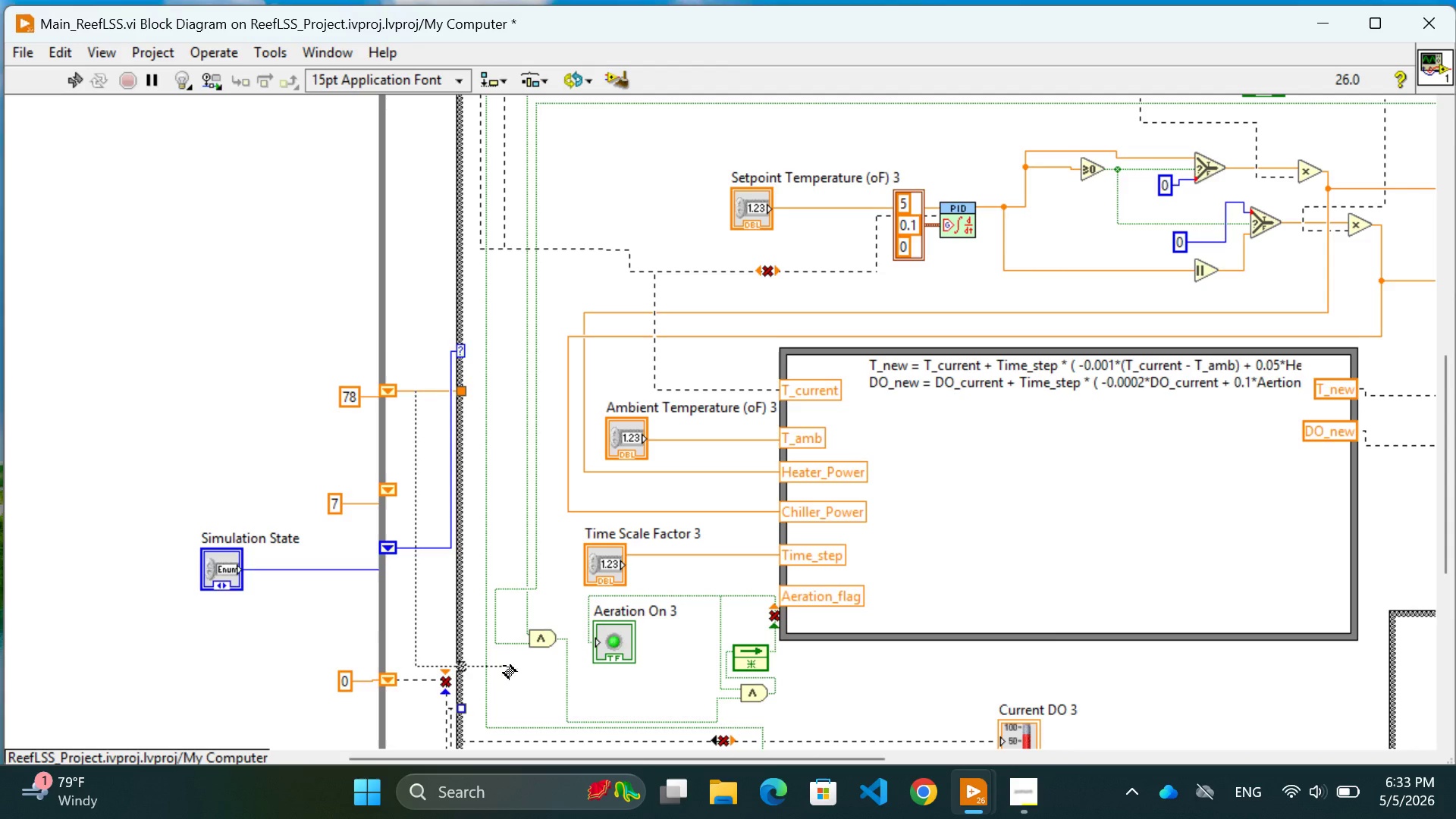 
left_click([525, 657])
 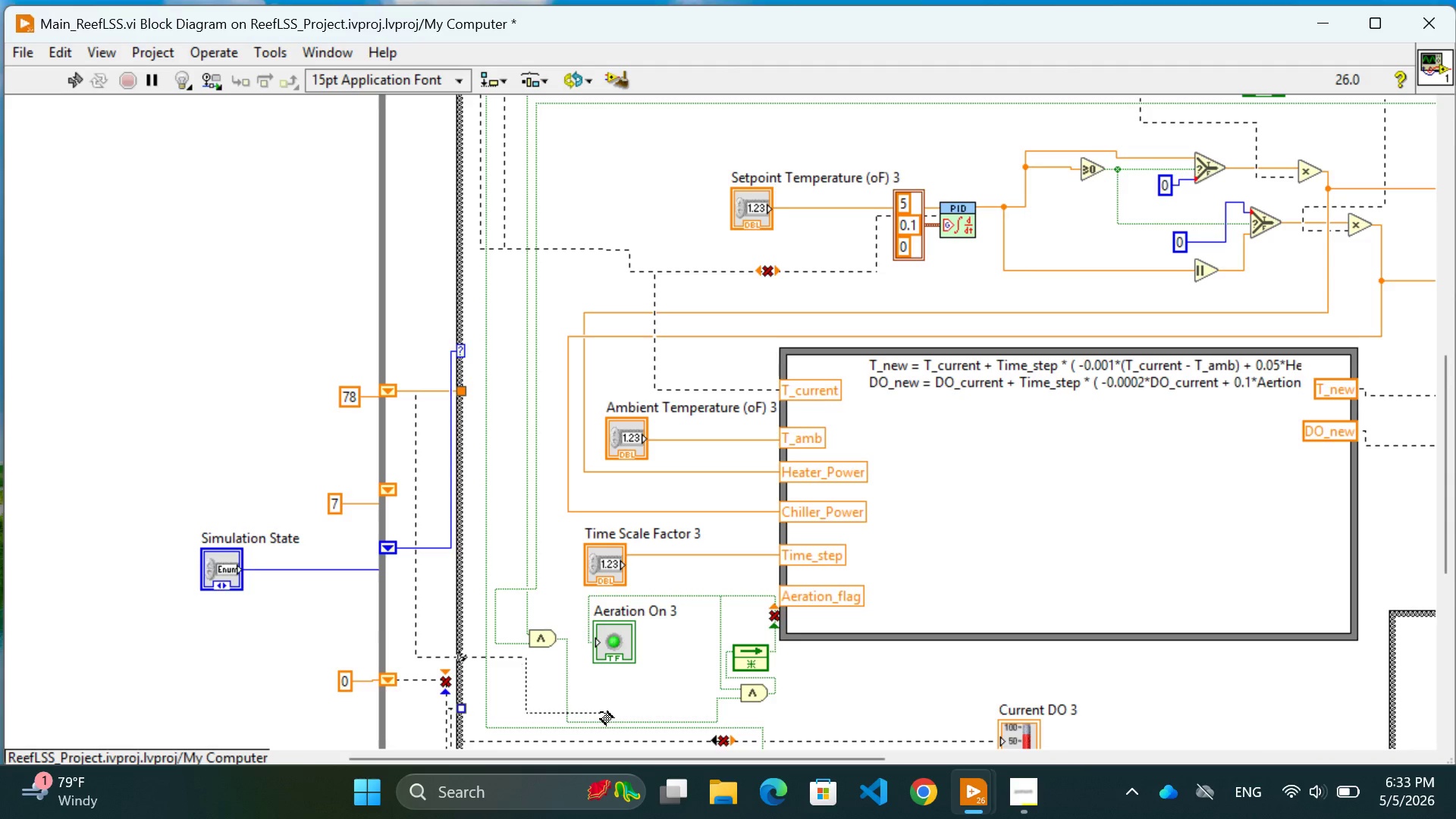 
wait(11.64)
 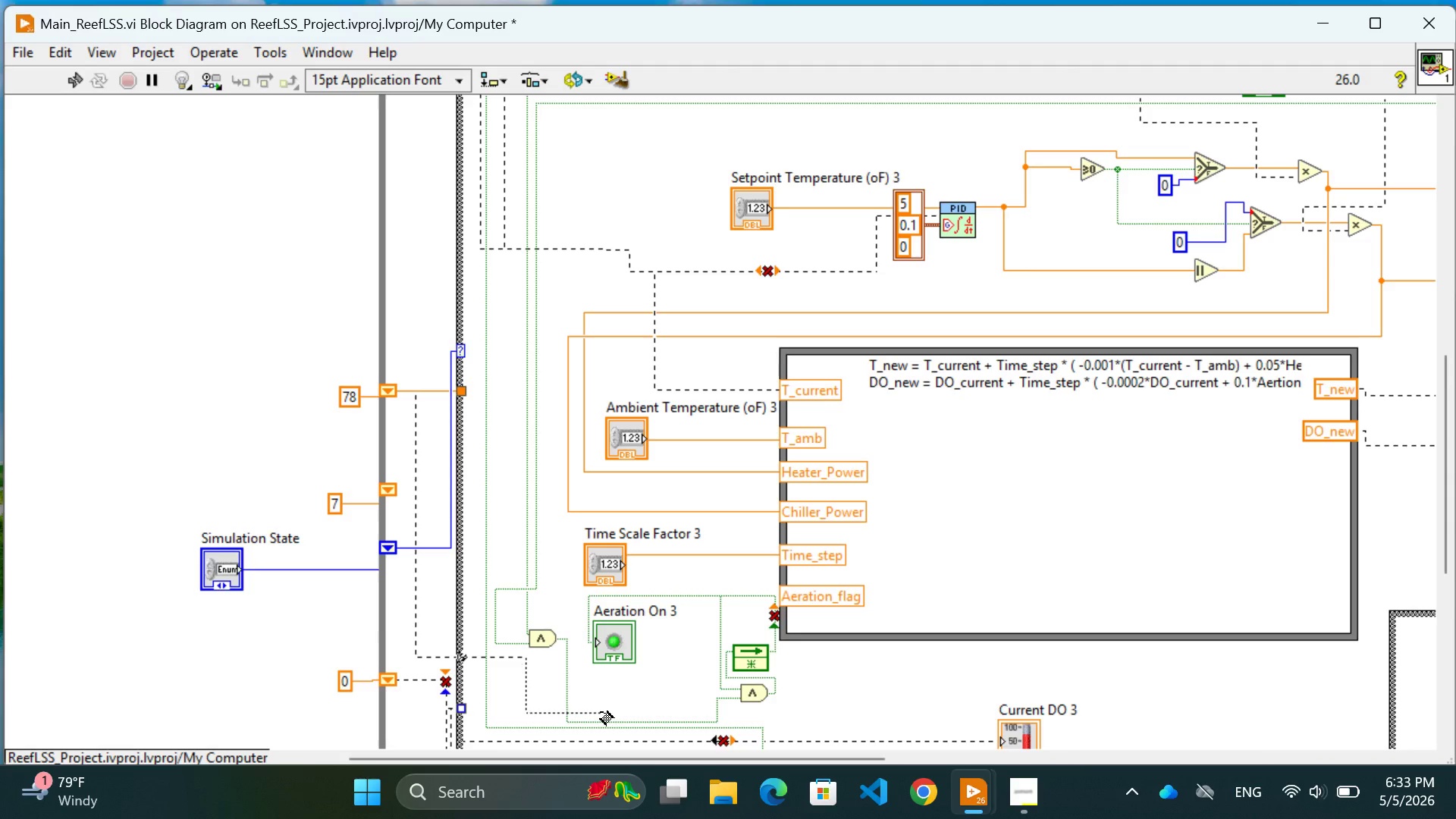 
left_click([648, 696])
 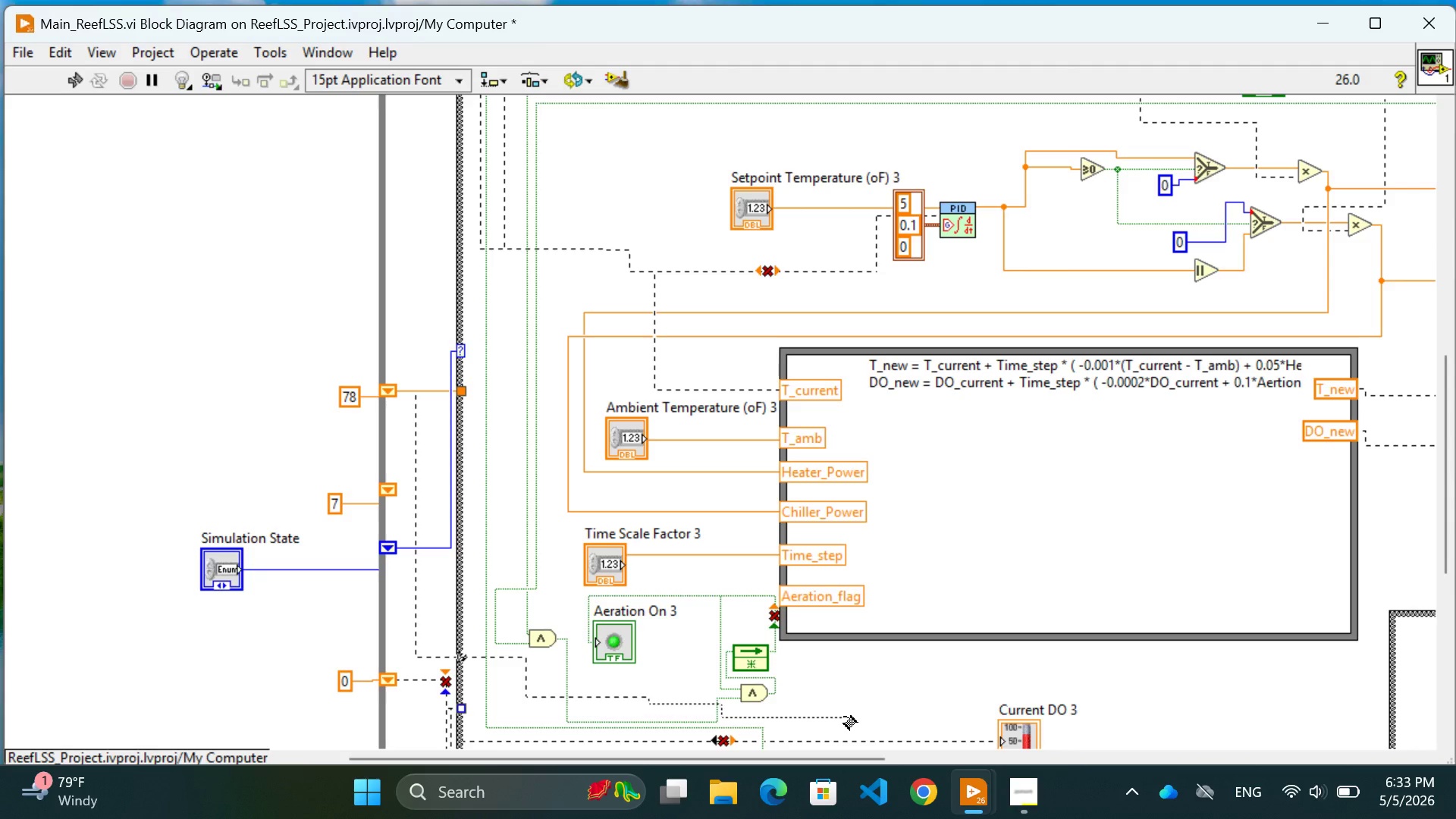 
left_click([848, 717])
 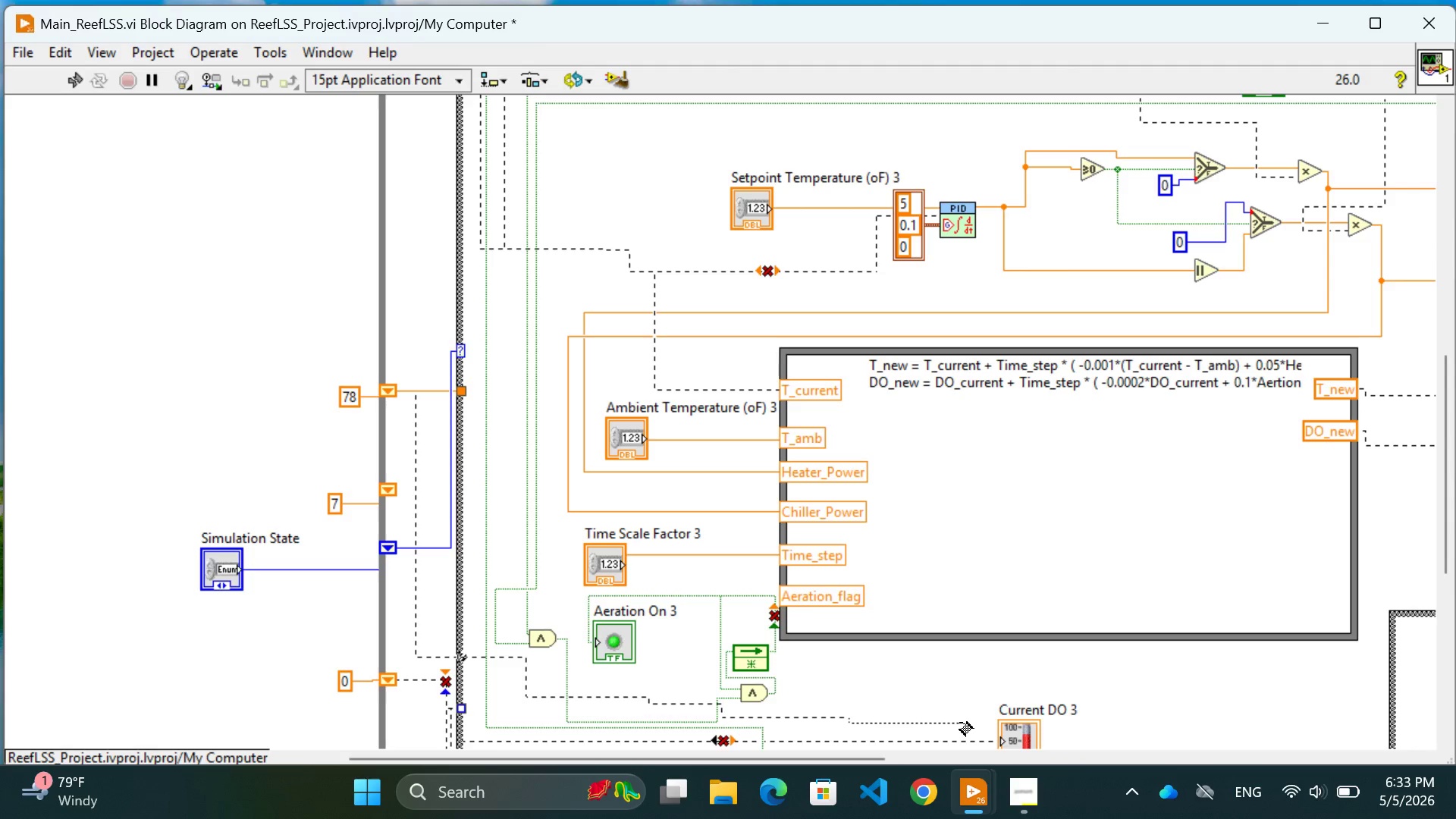 
left_click([960, 723])
 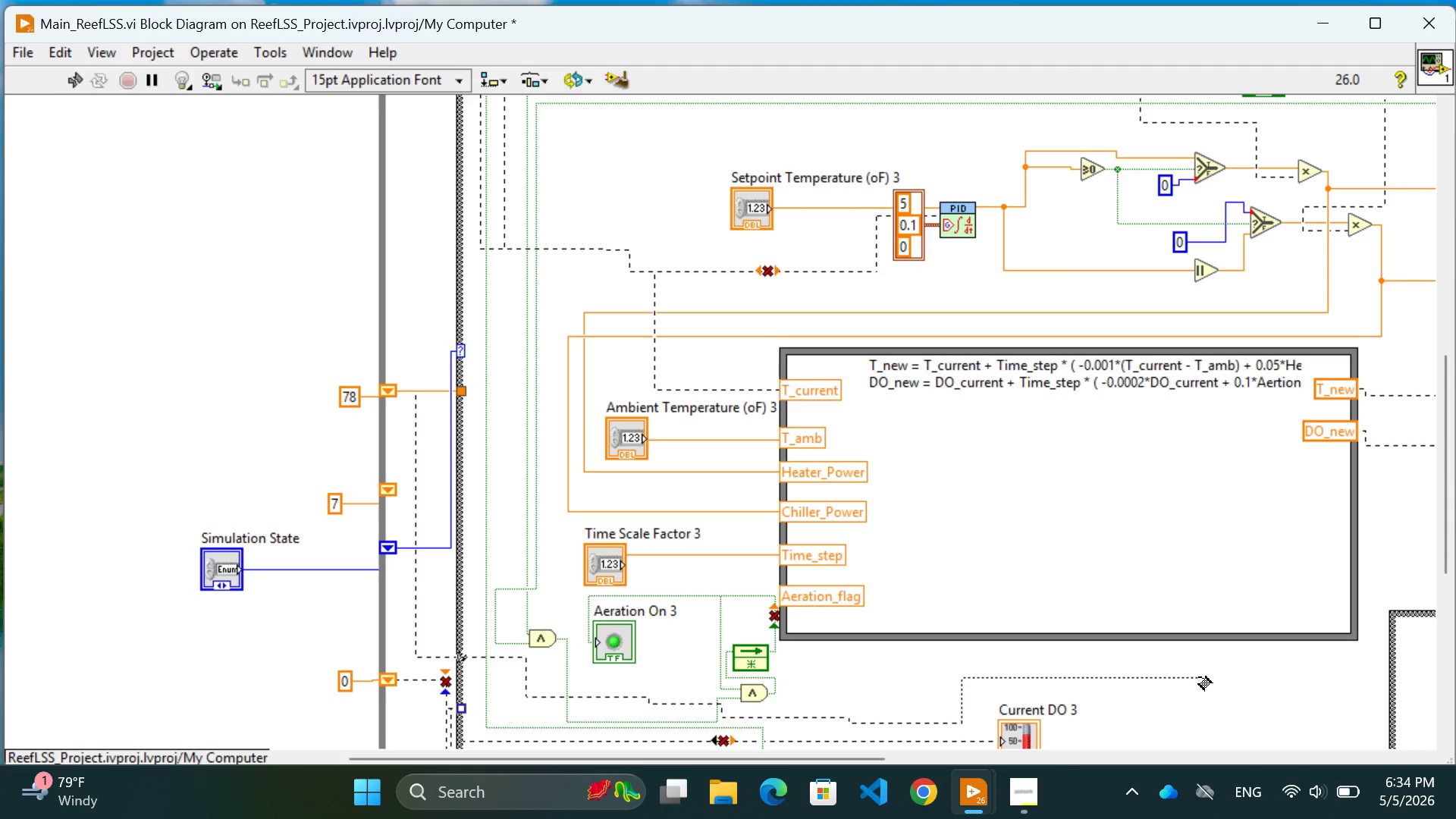 
left_click([1188, 674])
 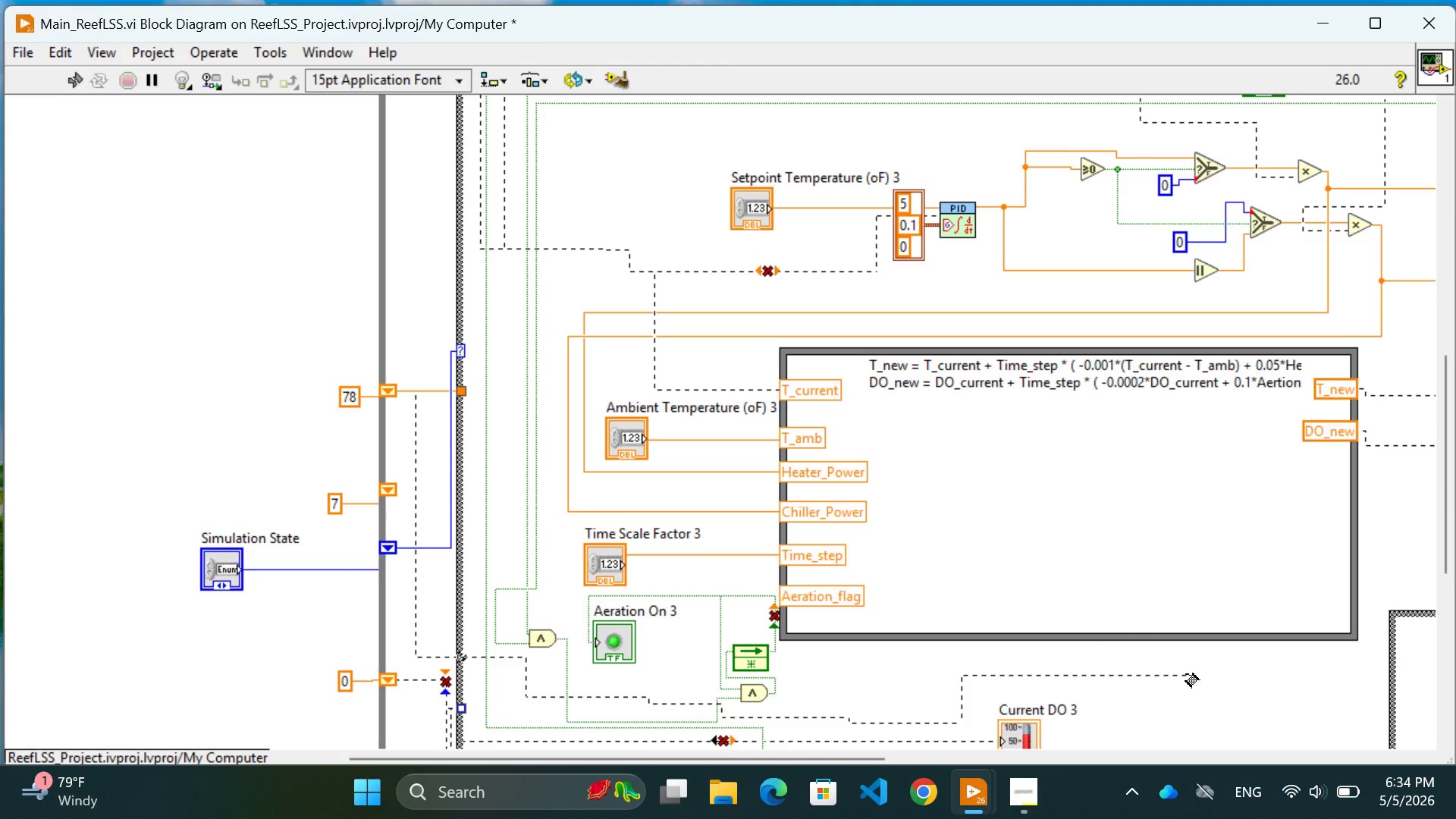 
scroll: coordinate [1079, 654], scroll_direction: down, amount: 15.0
 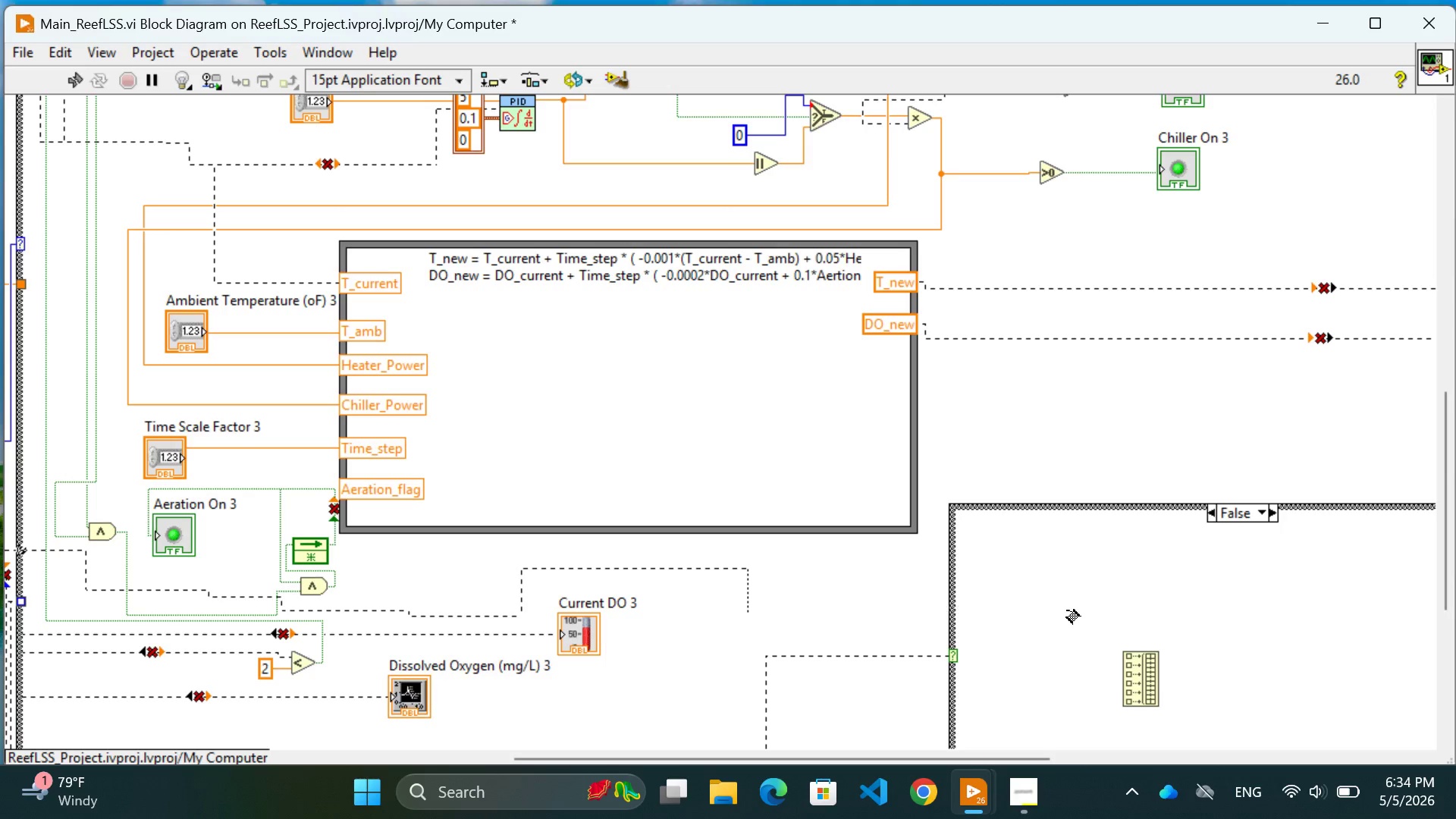 
left_click([1063, 607])
 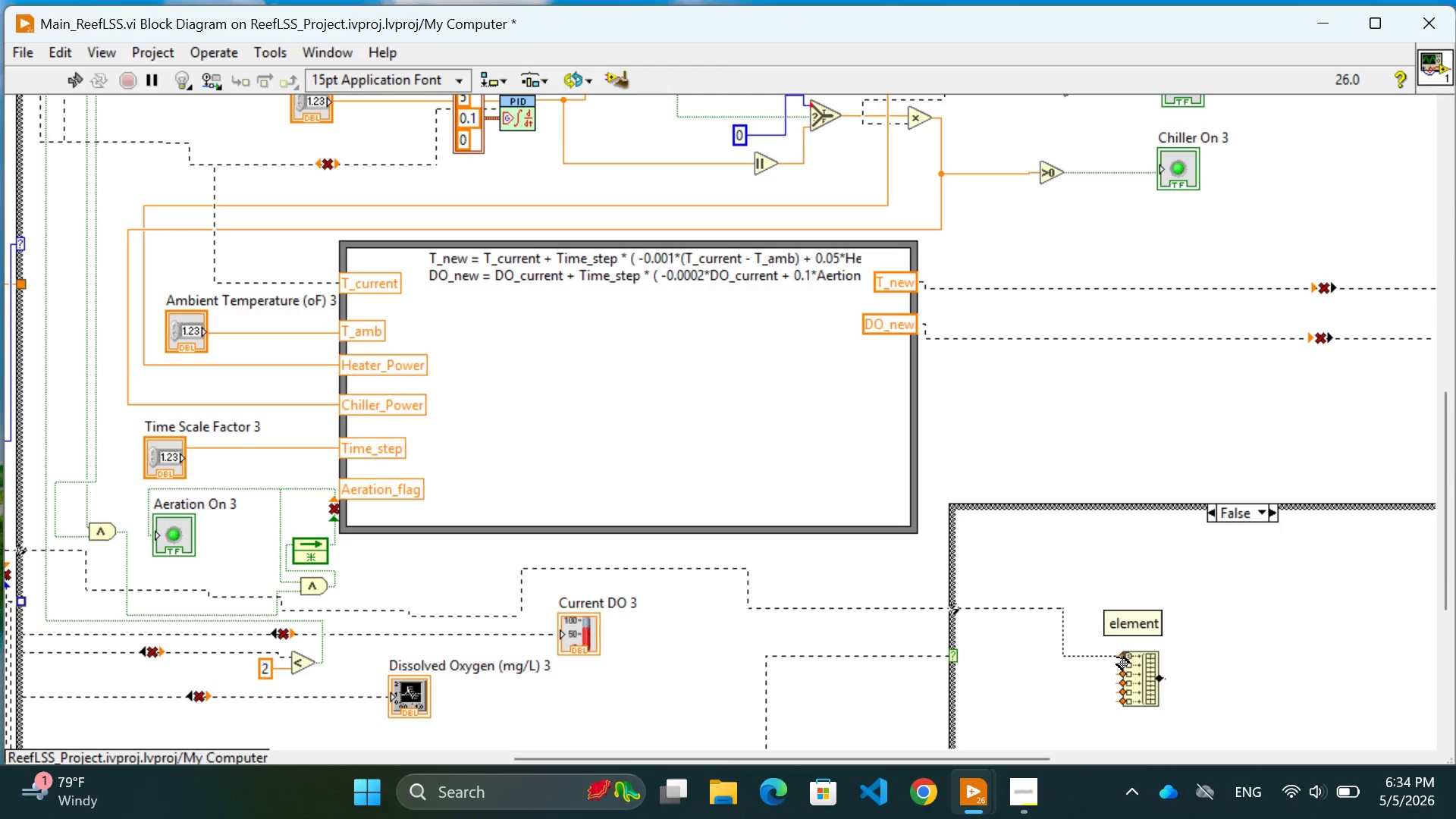 
left_click([1117, 657])
 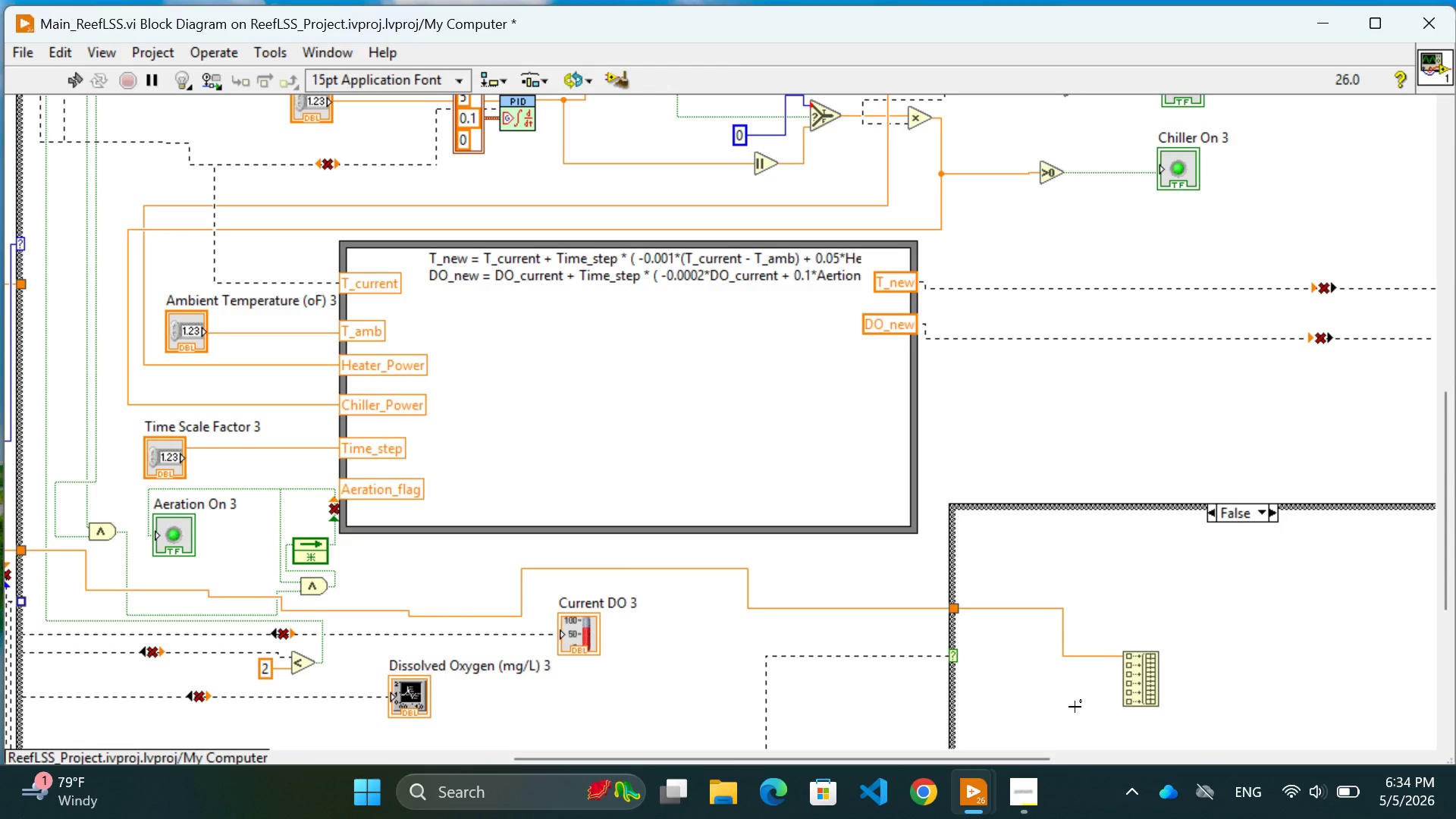 
wait(11.38)
 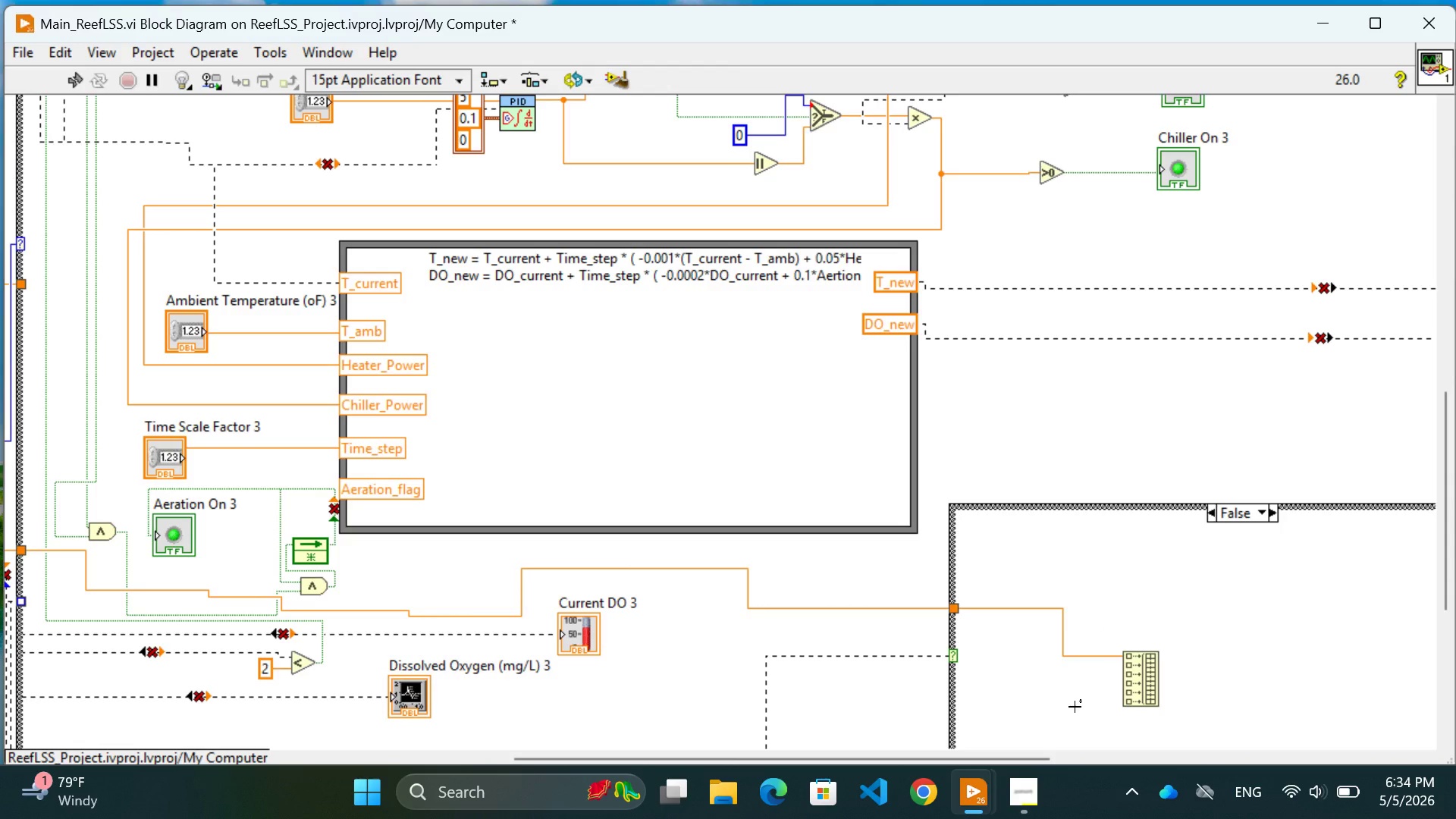 
scroll: coordinate [1073, 708], scroll_direction: up, amount: 7.0
 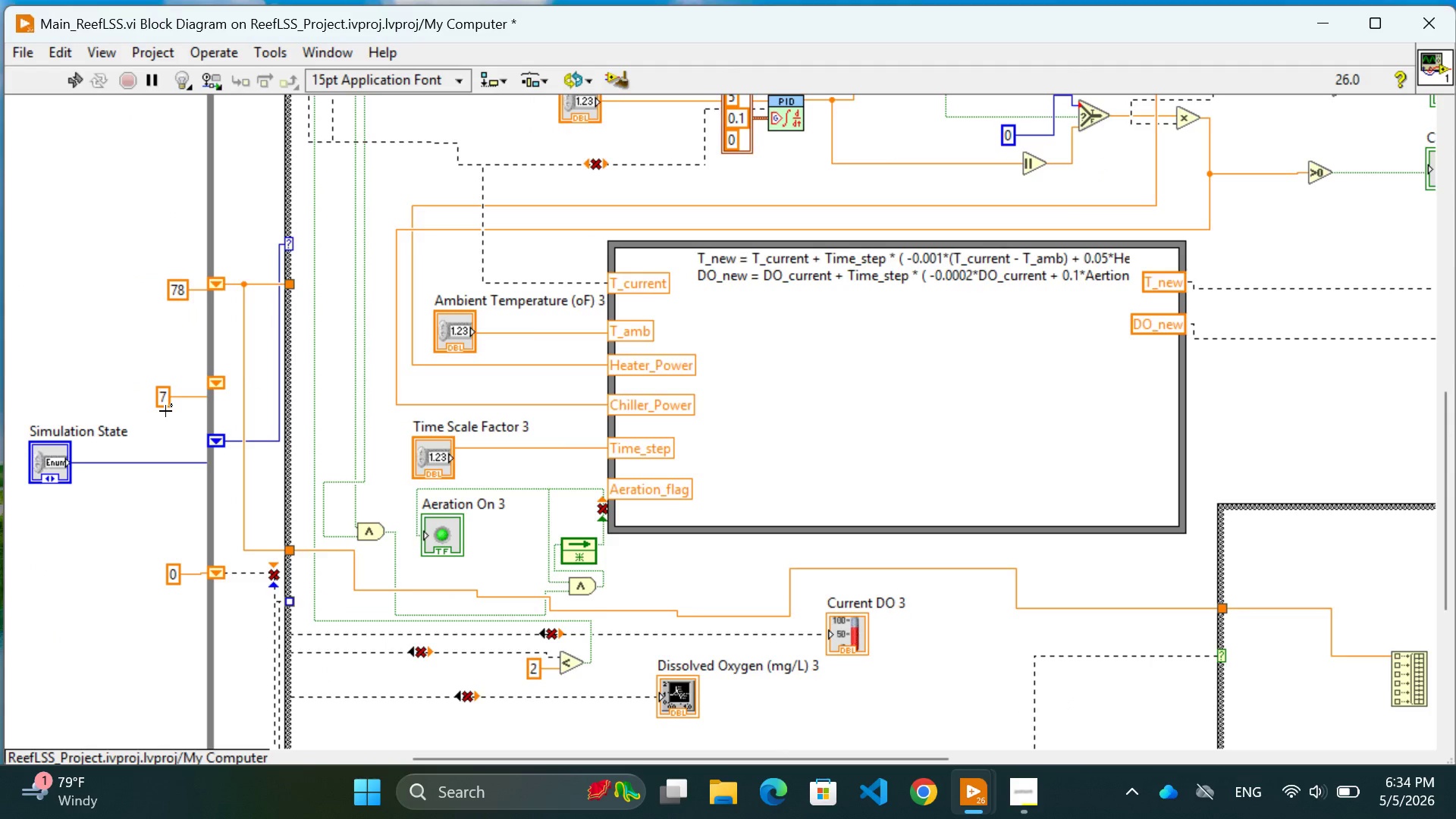 
wait(5.09)
 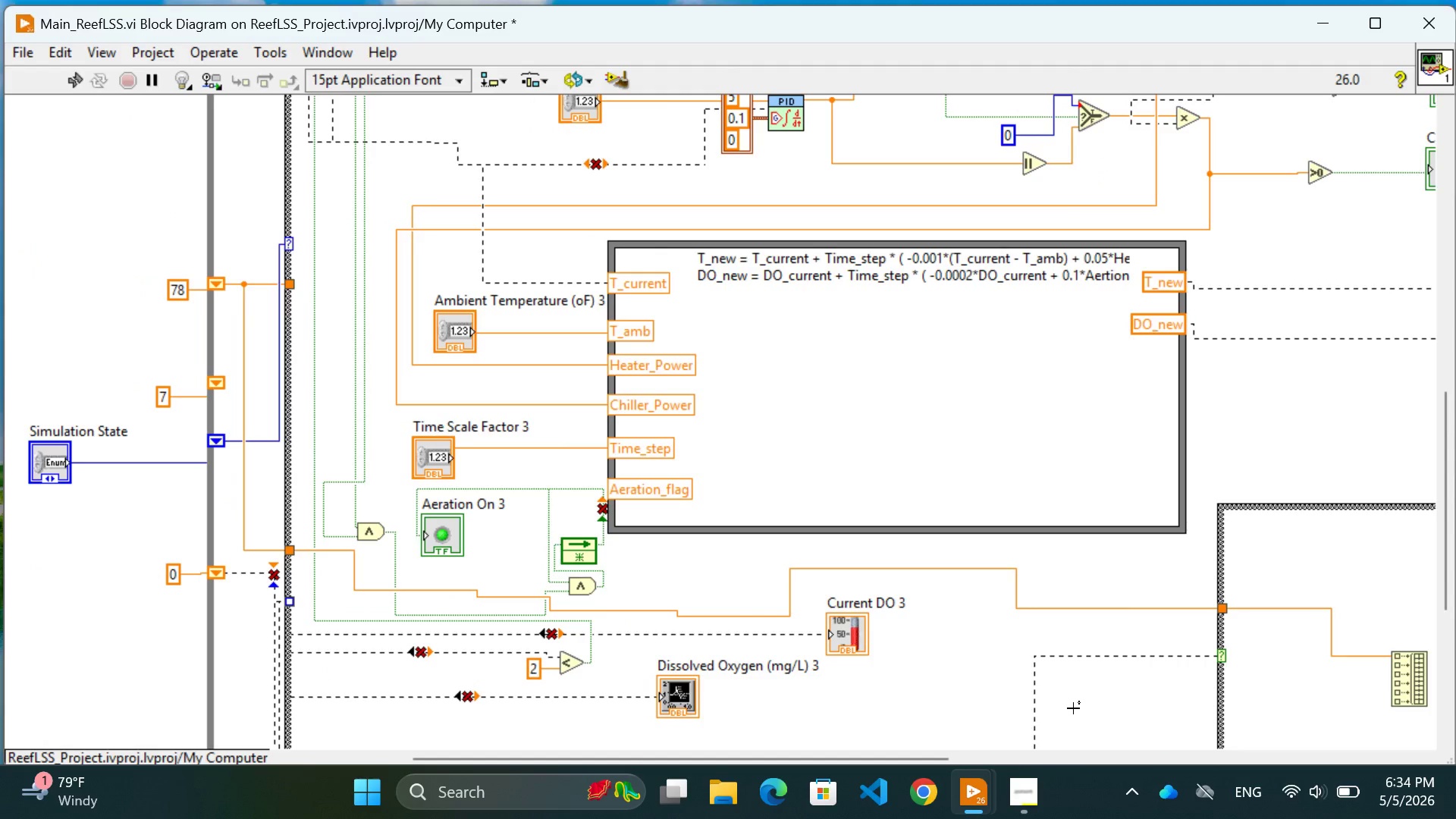 
scroll: coordinate [165, 411], scroll_direction: down, amount: 5.0
 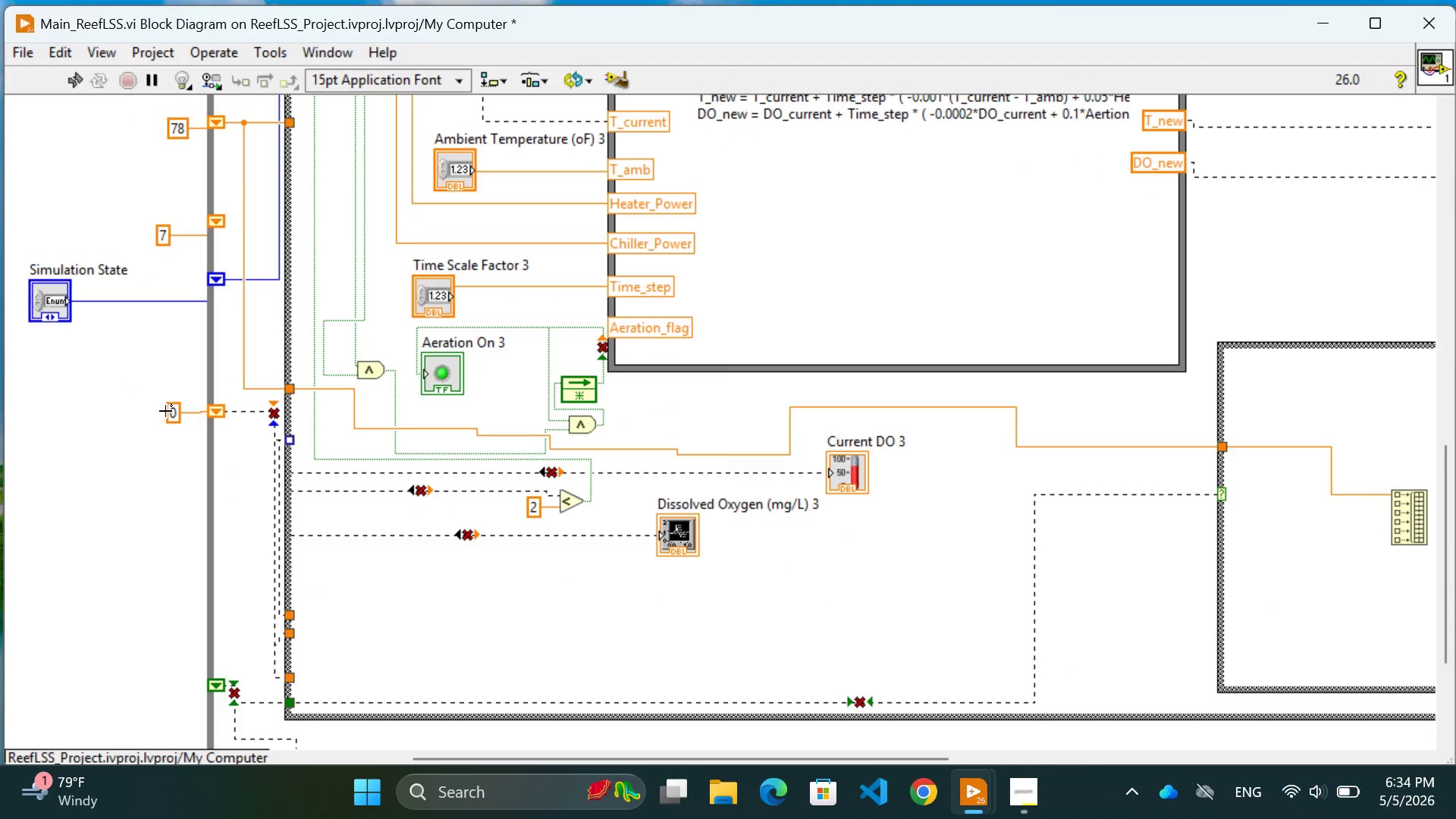 
left_click([101, 577])
 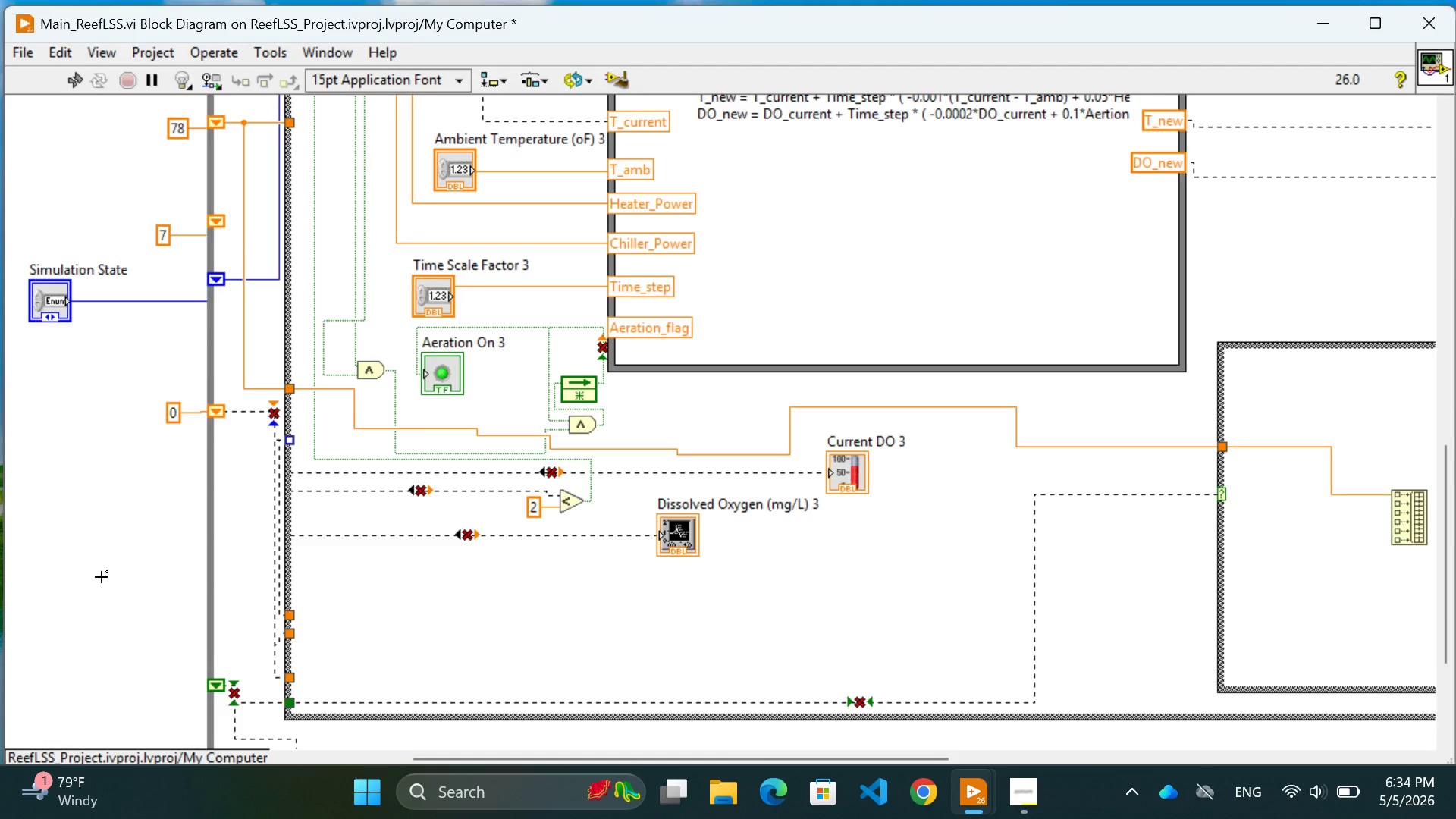 
scroll: coordinate [101, 577], scroll_direction: down, amount: 5.0
 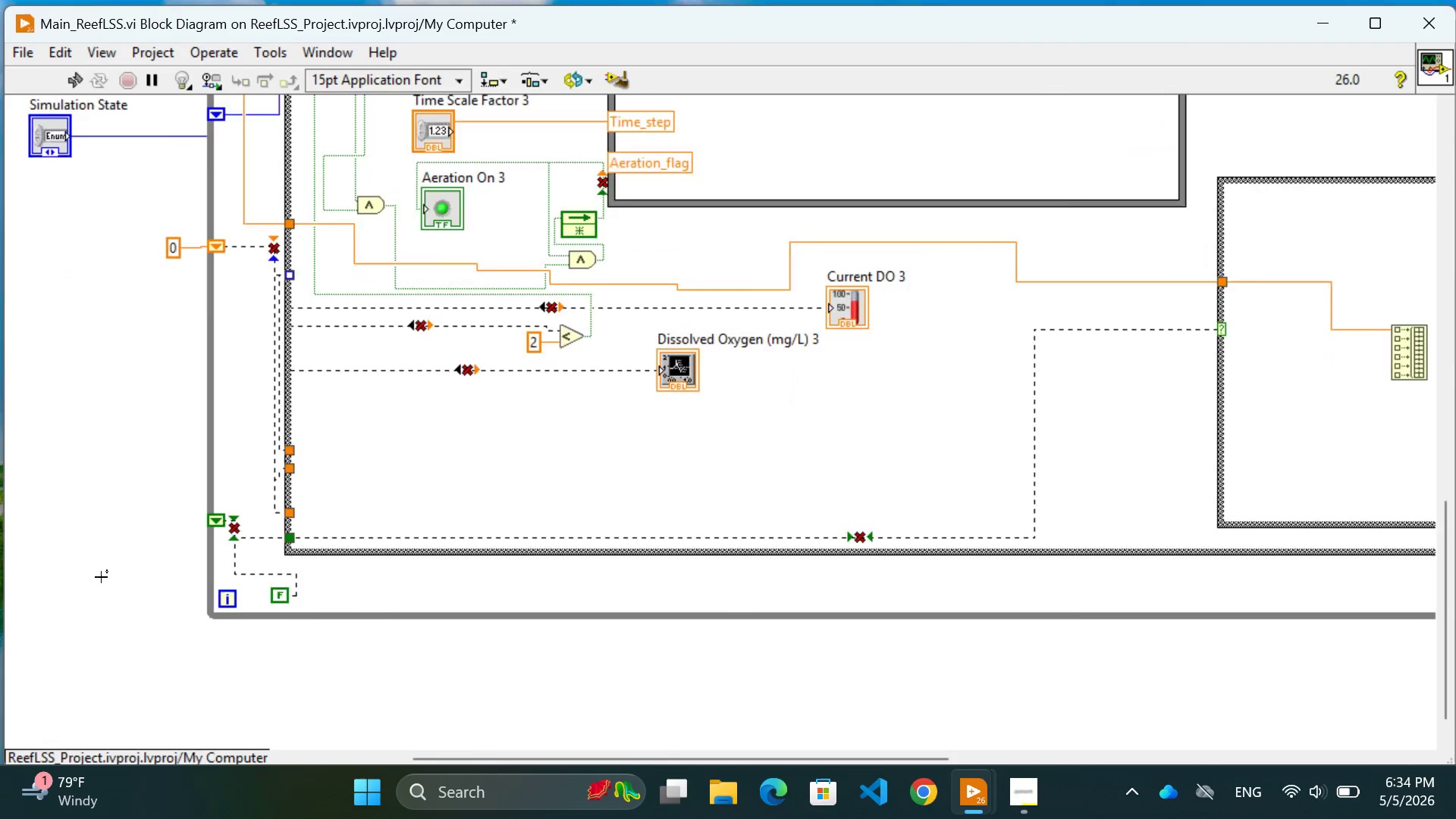 
scroll: coordinate [101, 577], scroll_direction: up, amount: 7.0
 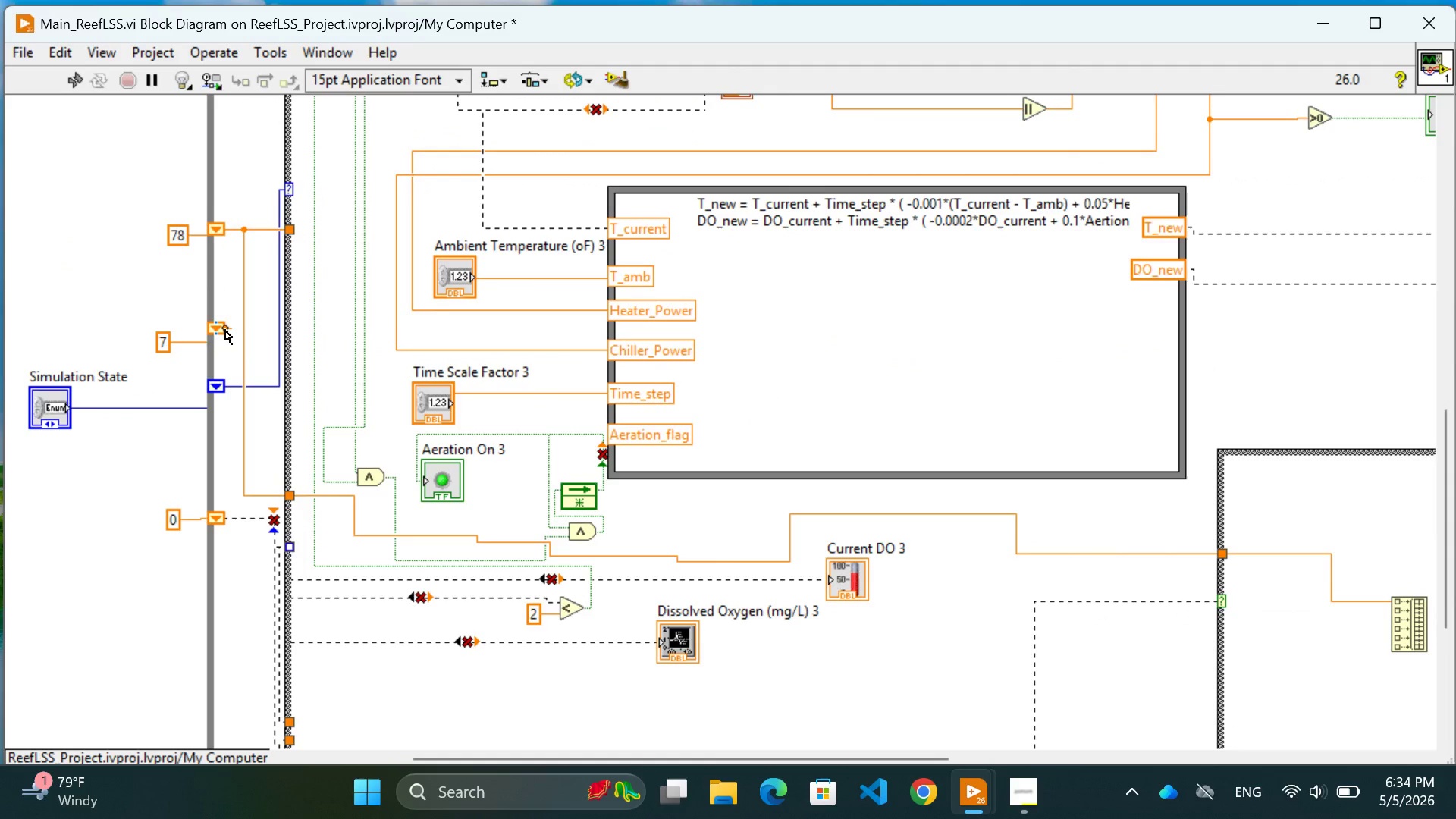 
left_click([227, 331])
 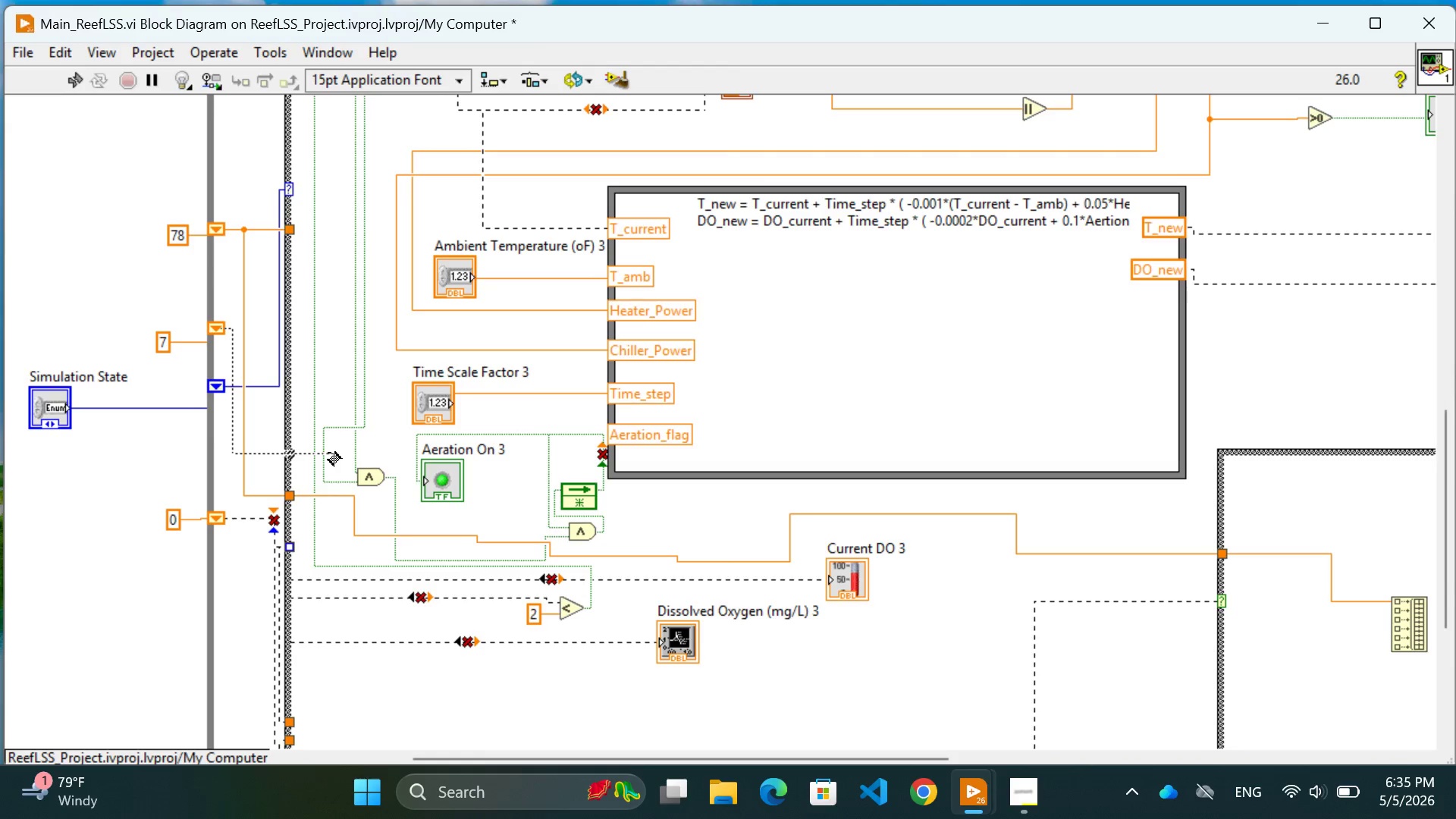 
wait(24.77)
 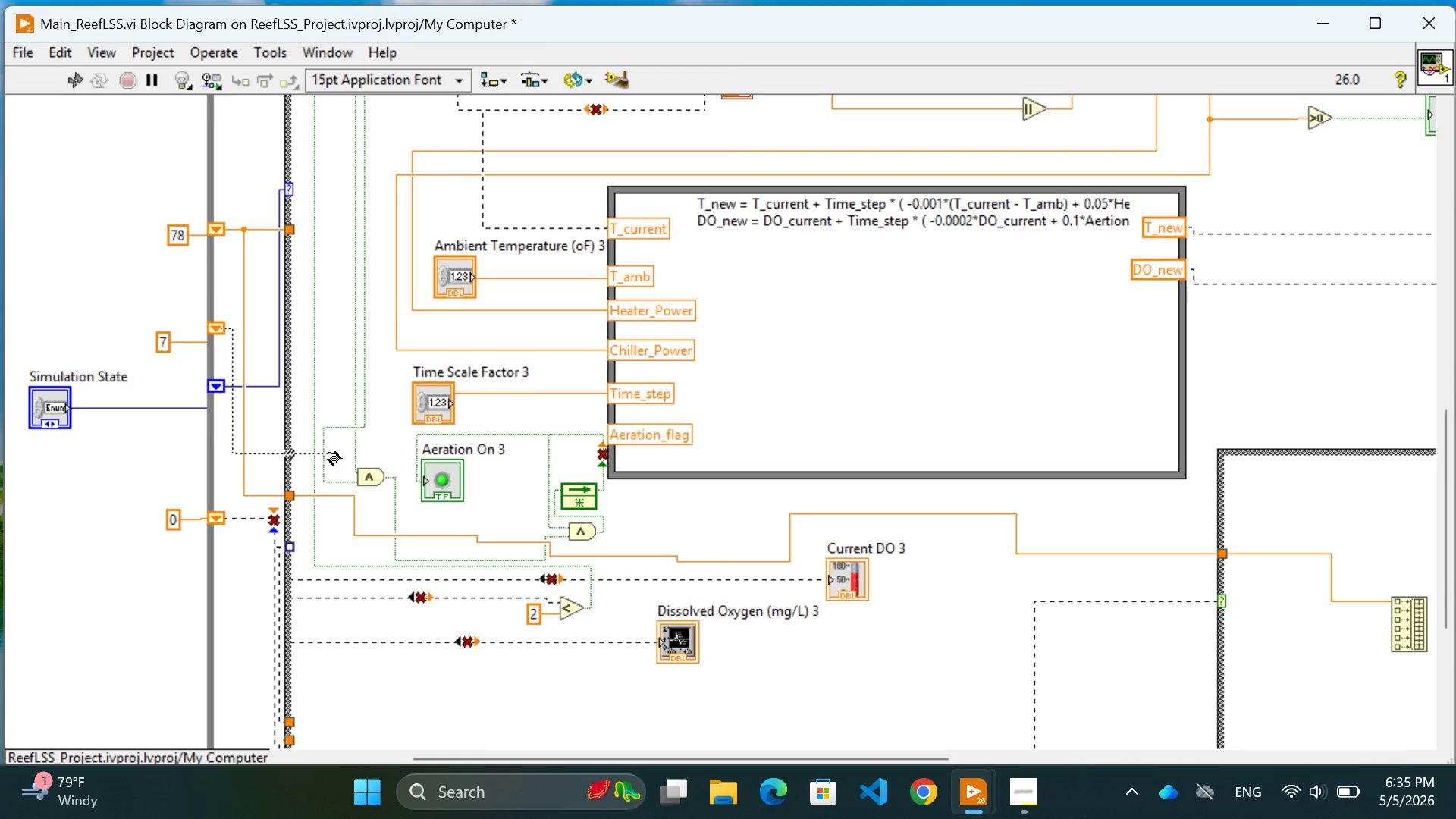 
left_click([331, 471])
 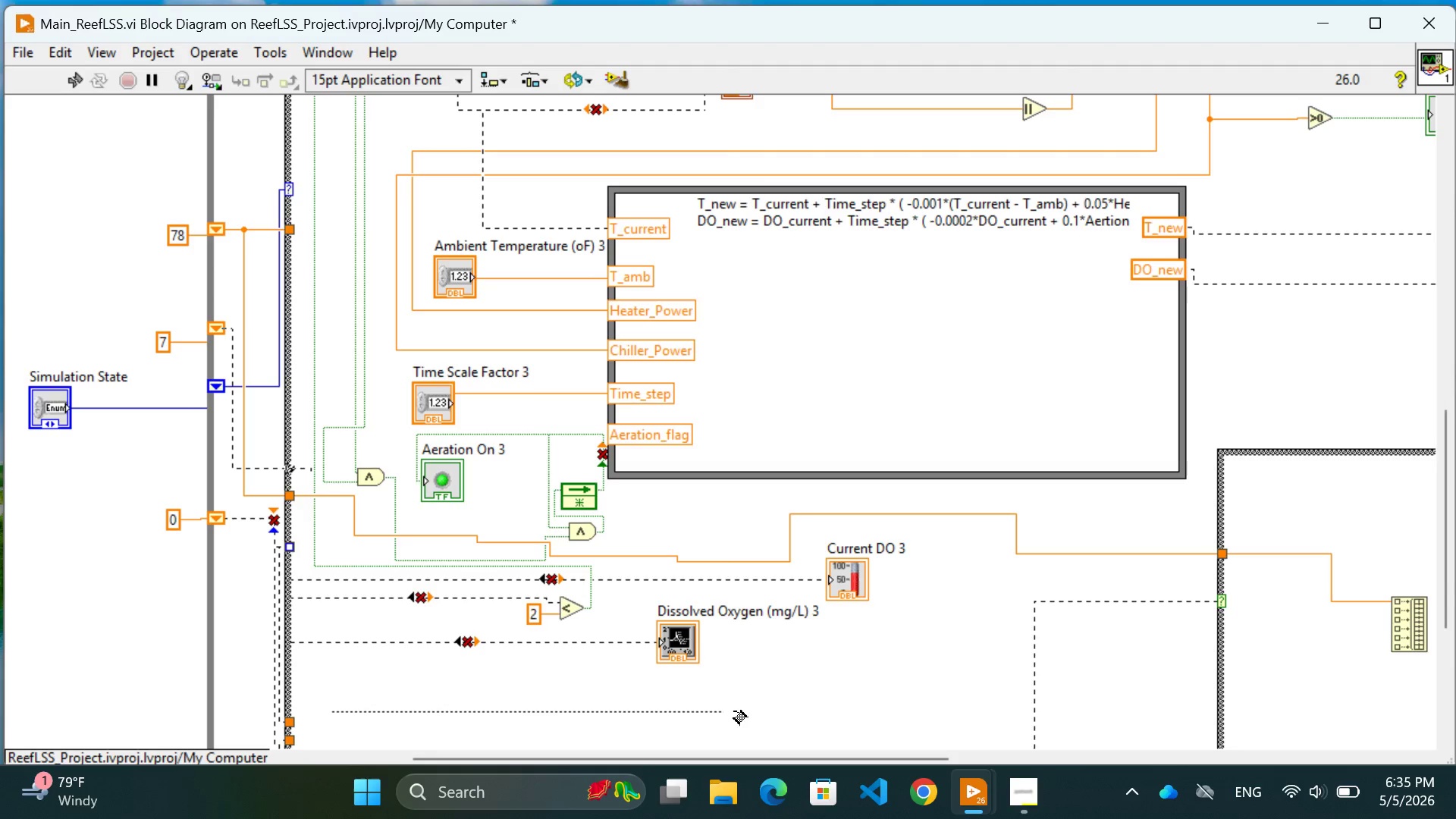 
wait(11.83)
 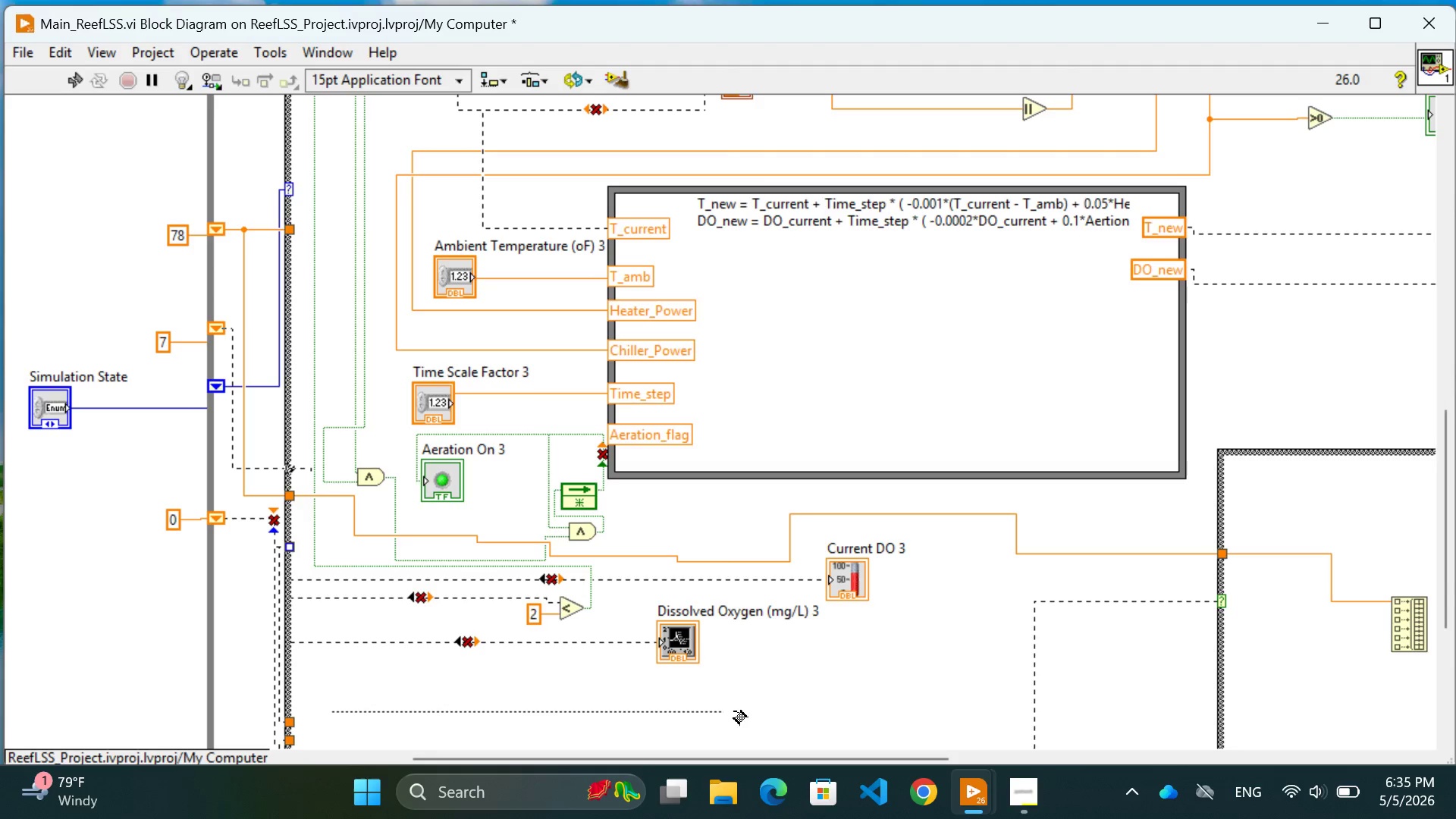 
left_click([959, 690])
 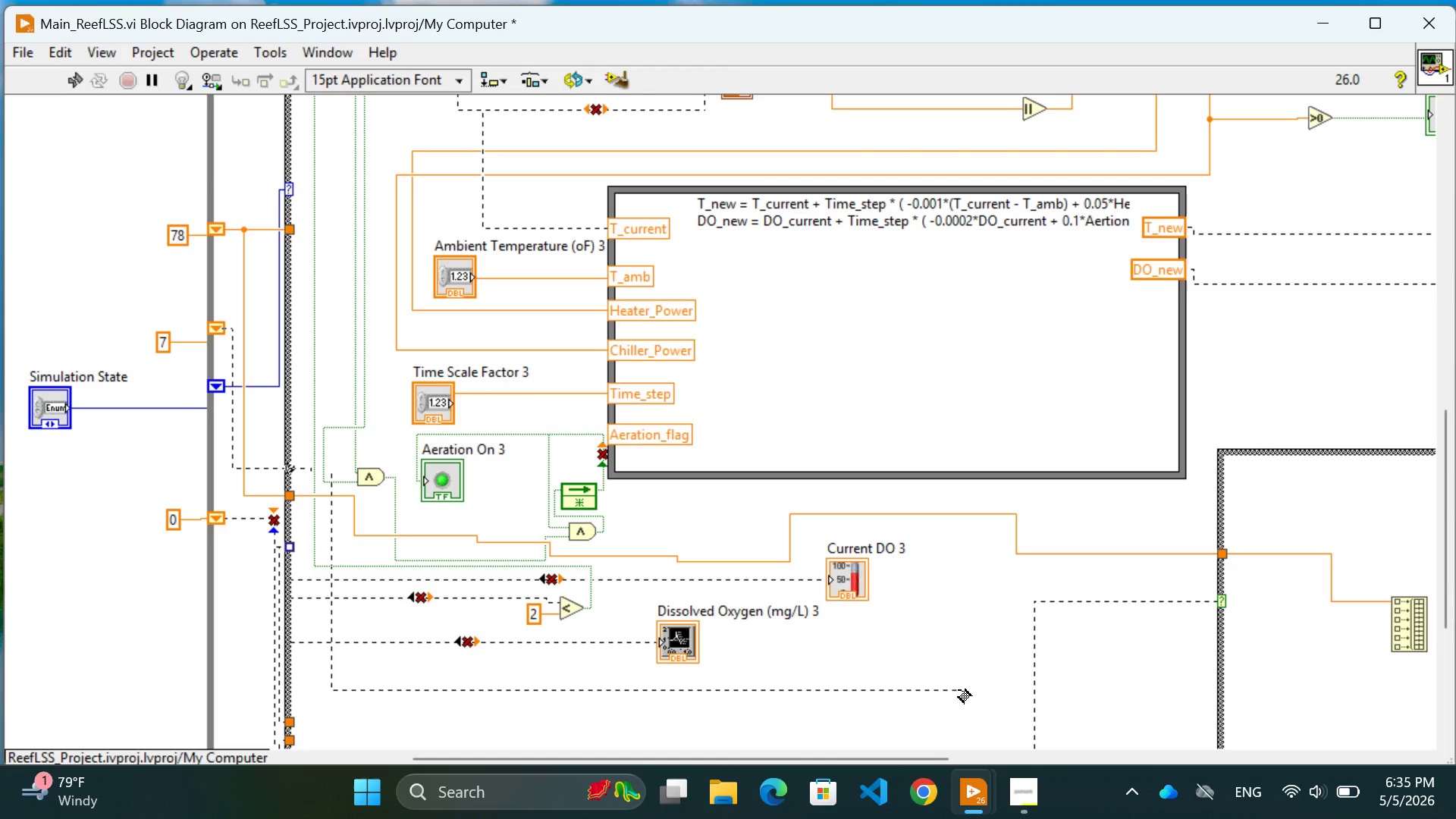 
scroll: coordinate [961, 689], scroll_direction: down, amount: 11.0
 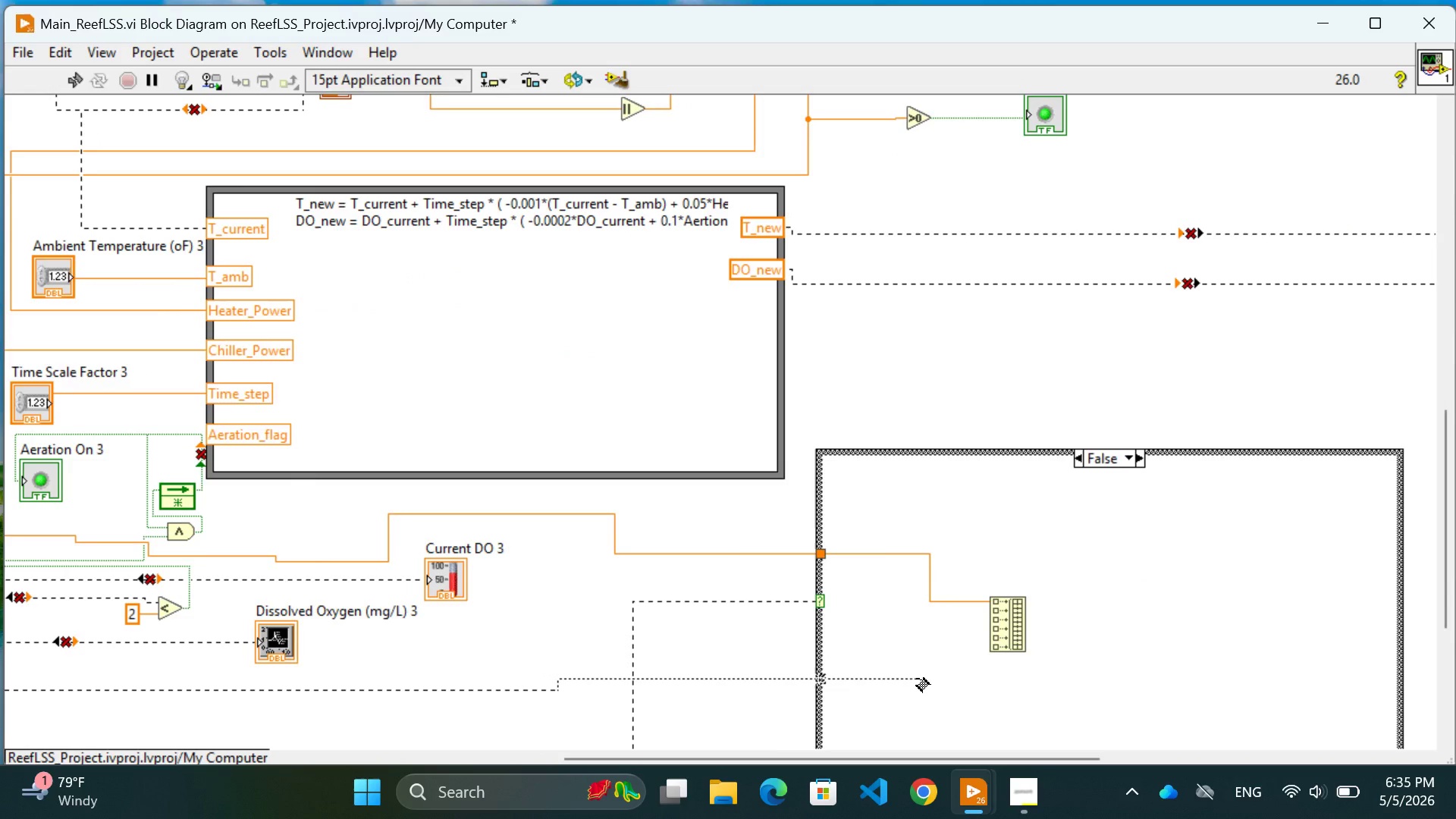 
left_click([917, 679])
 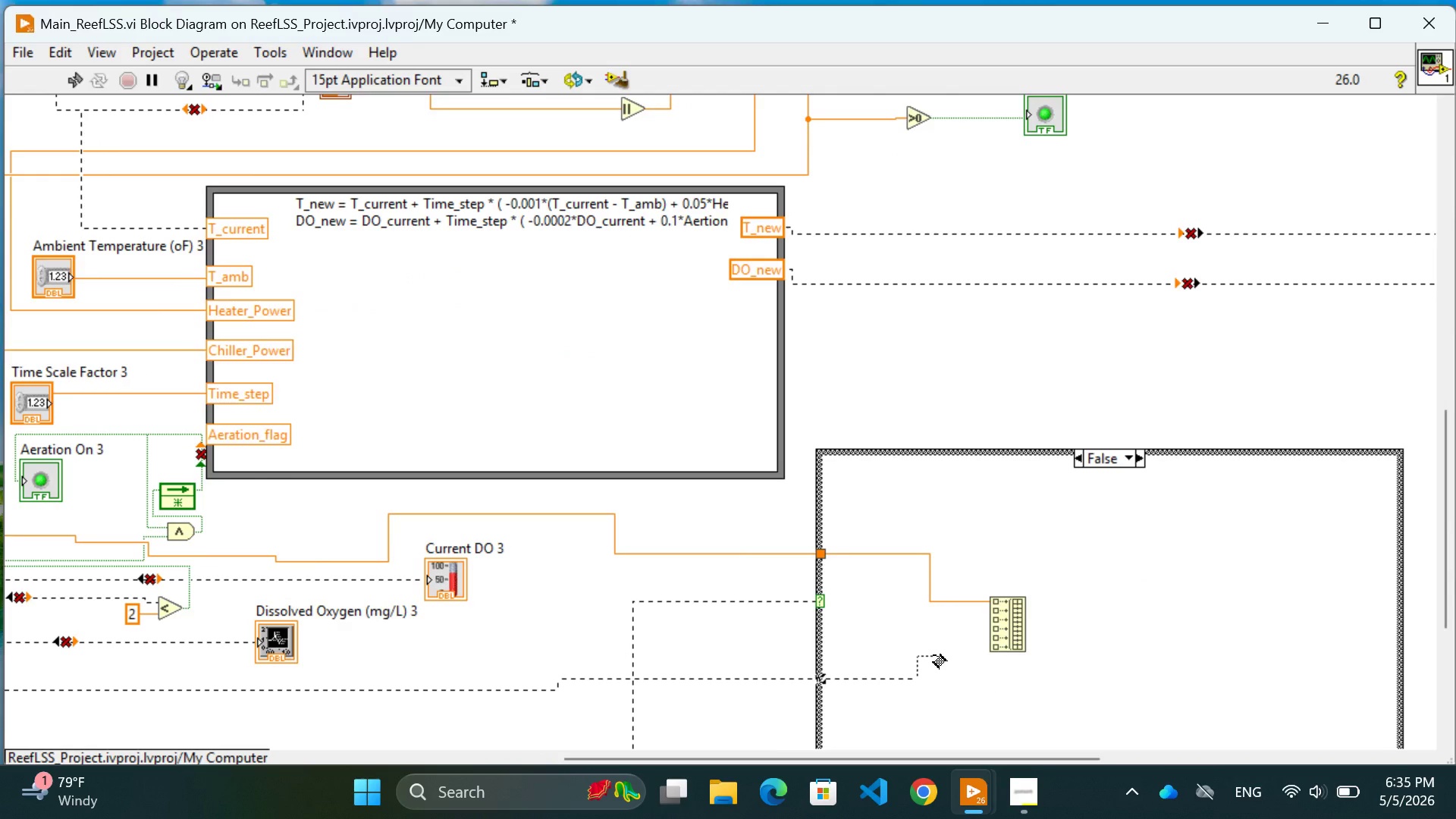 
scroll: coordinate [913, 655], scroll_direction: down, amount: 3.0
 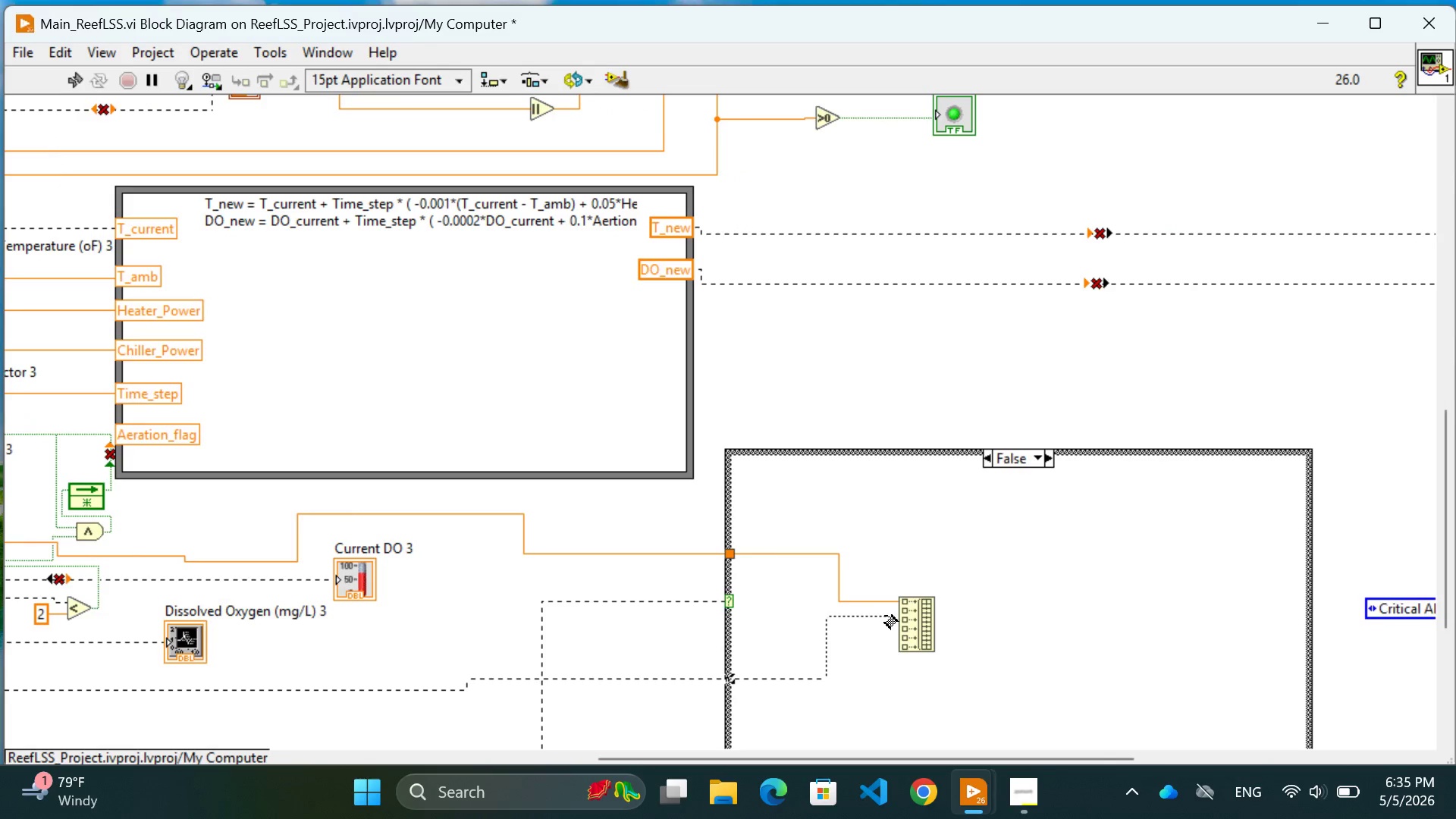 
scroll: coordinate [885, 616], scroll_direction: none, amount: 0.0
 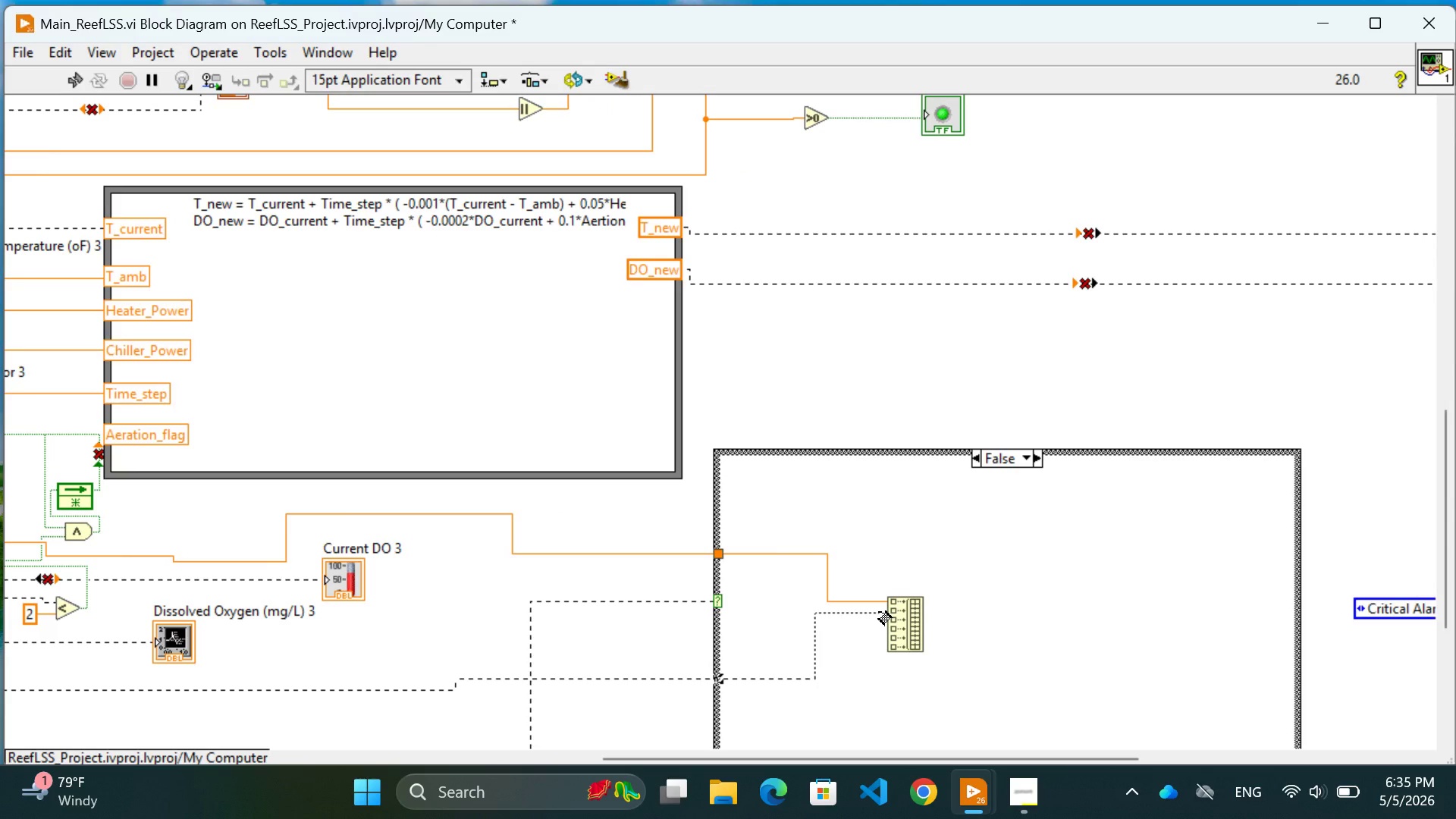 
scroll: coordinate [879, 612], scroll_direction: down, amount: 1.0
 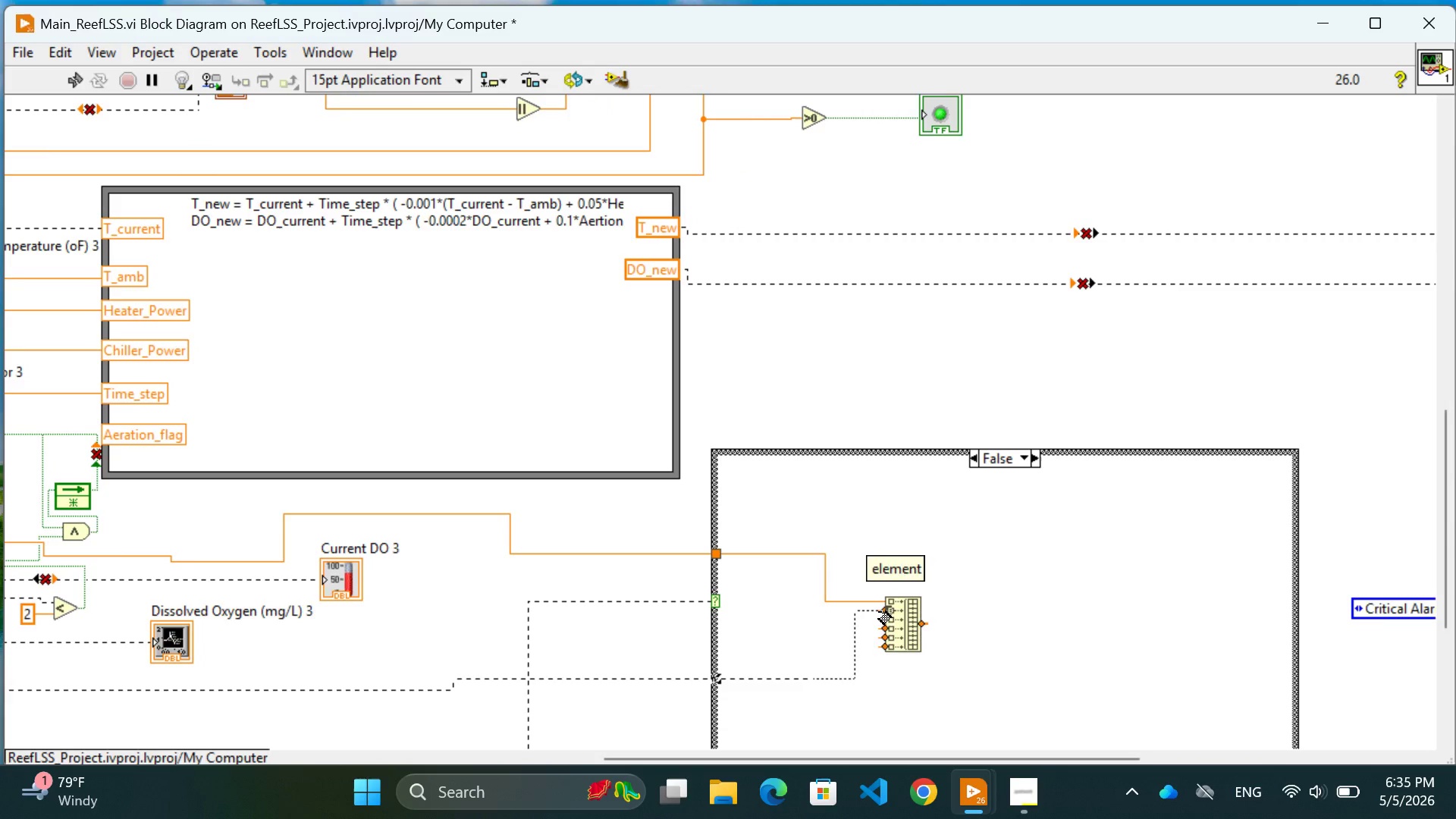 
left_click([879, 612])
 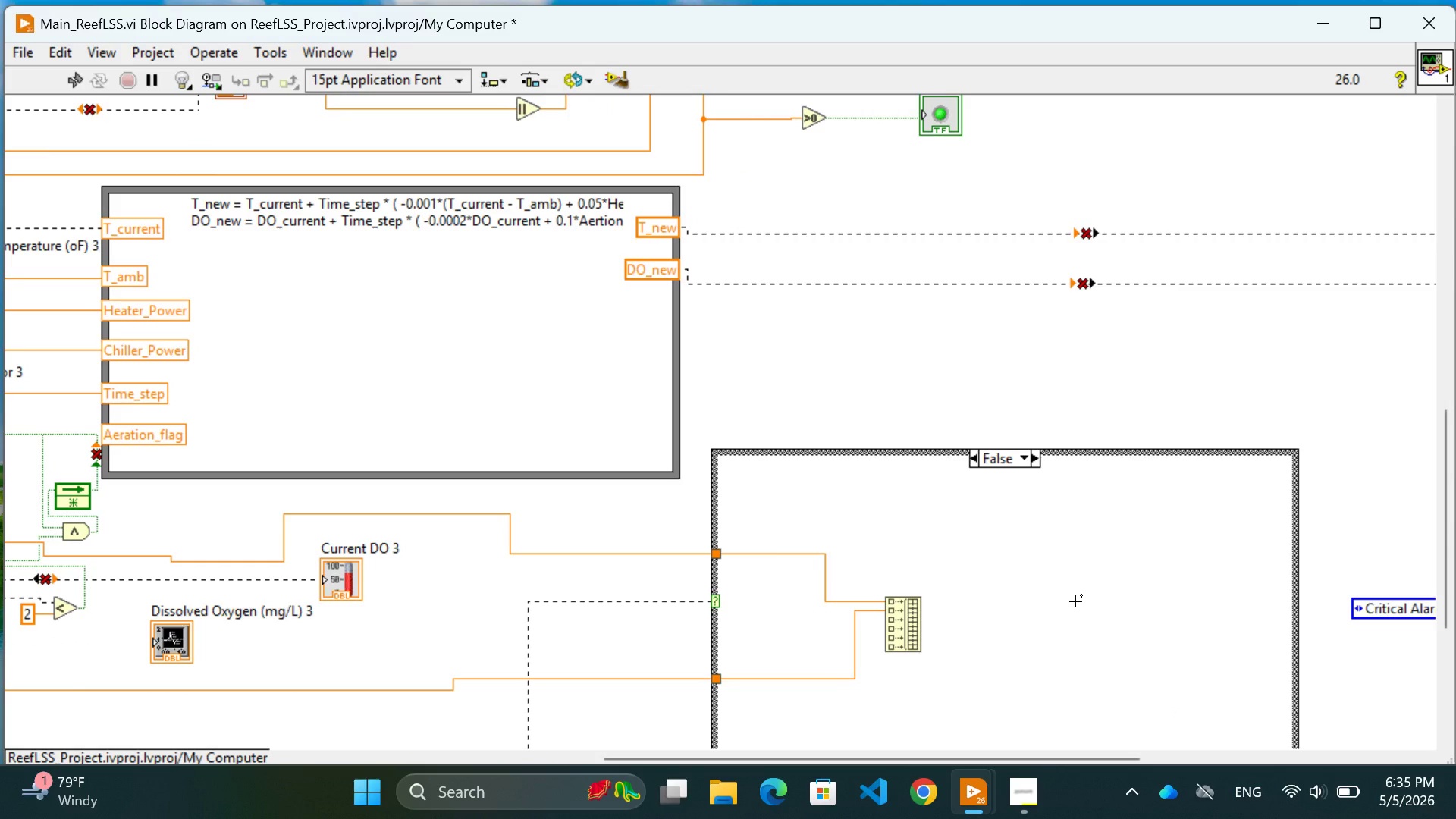 
wait(18.7)
 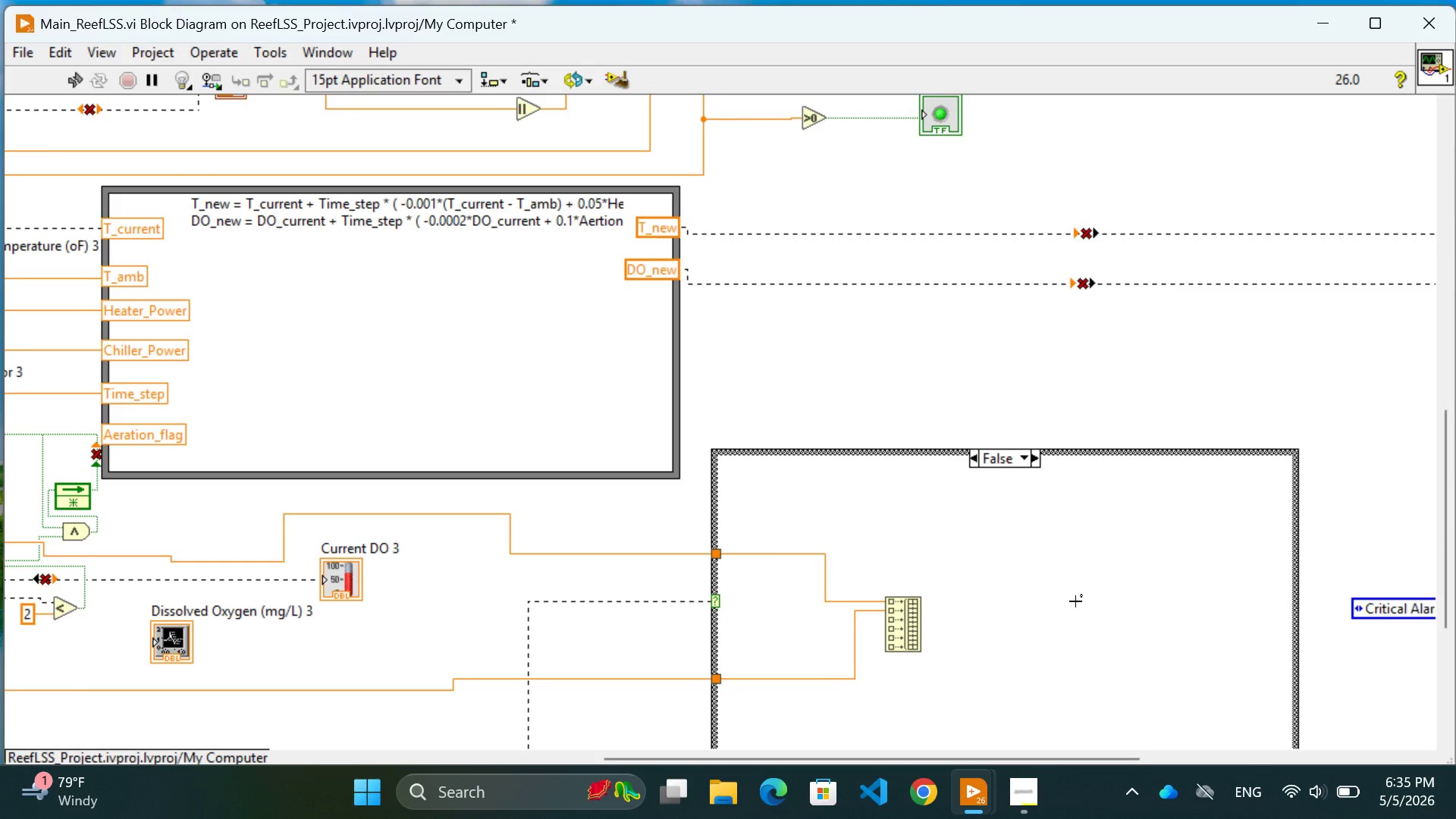 
scroll: coordinate [1075, 601], scroll_direction: up, amount: 16.0
 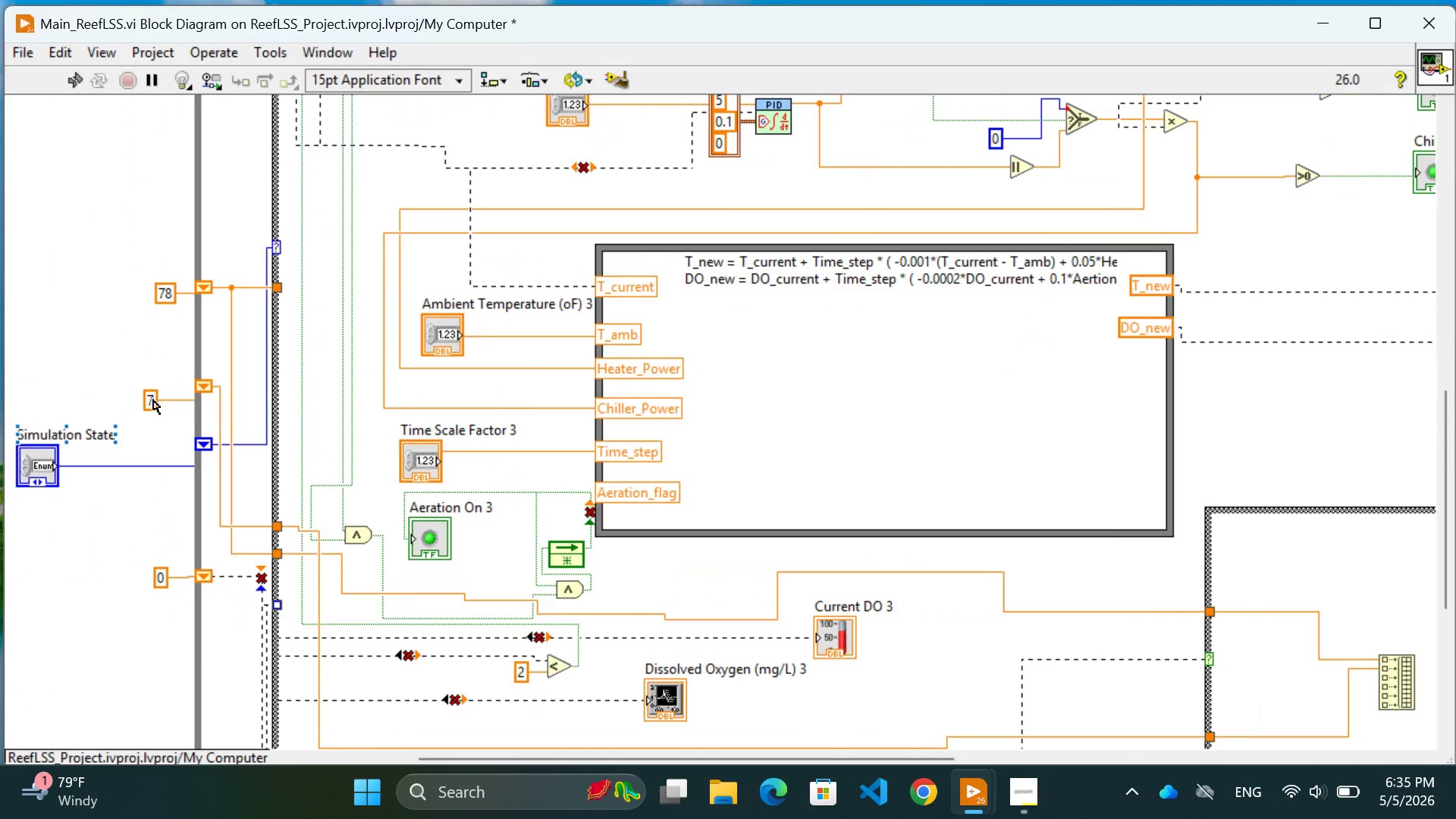 
scroll: coordinate [153, 400], scroll_direction: down, amount: 8.0
 